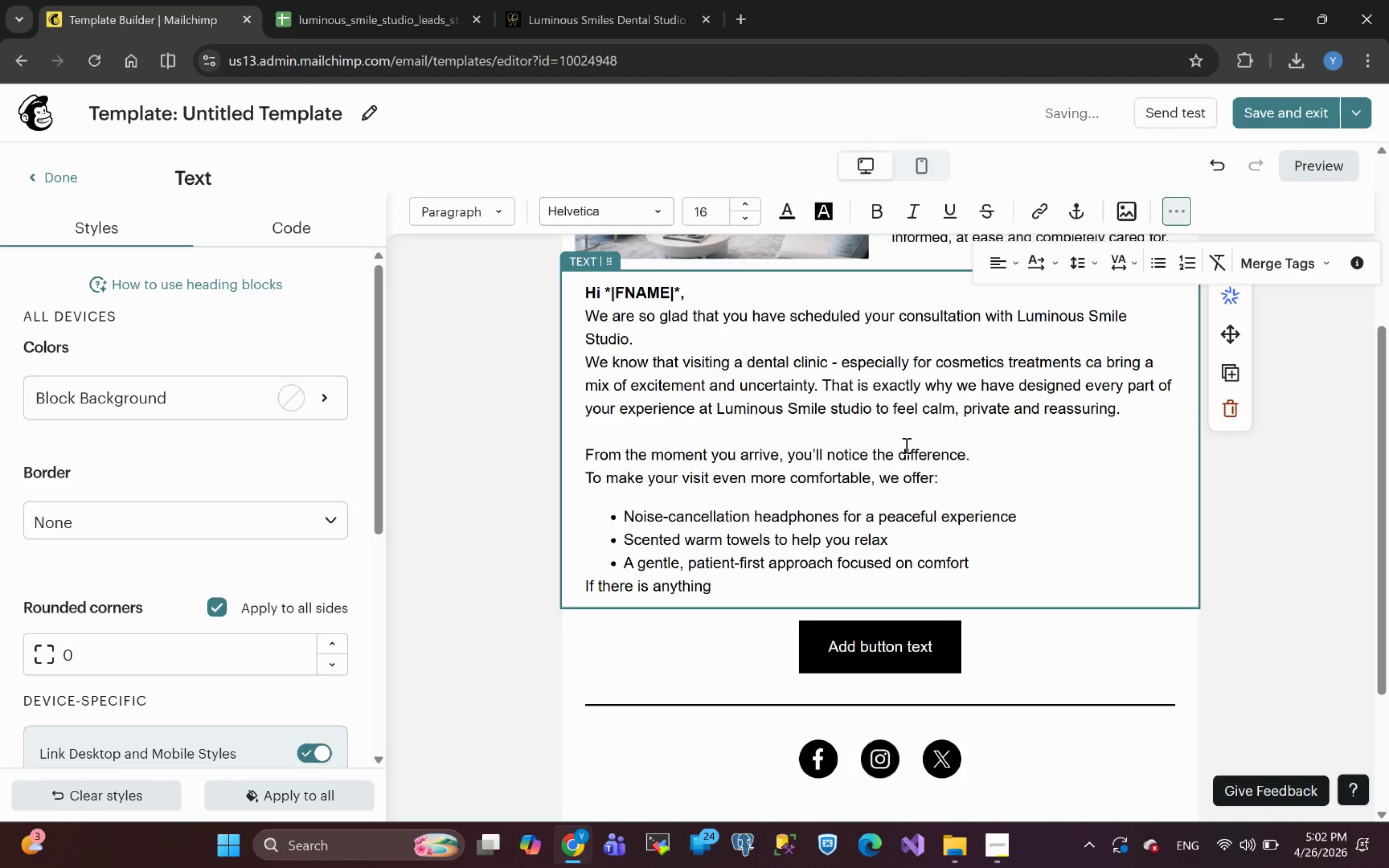 
type(you)
 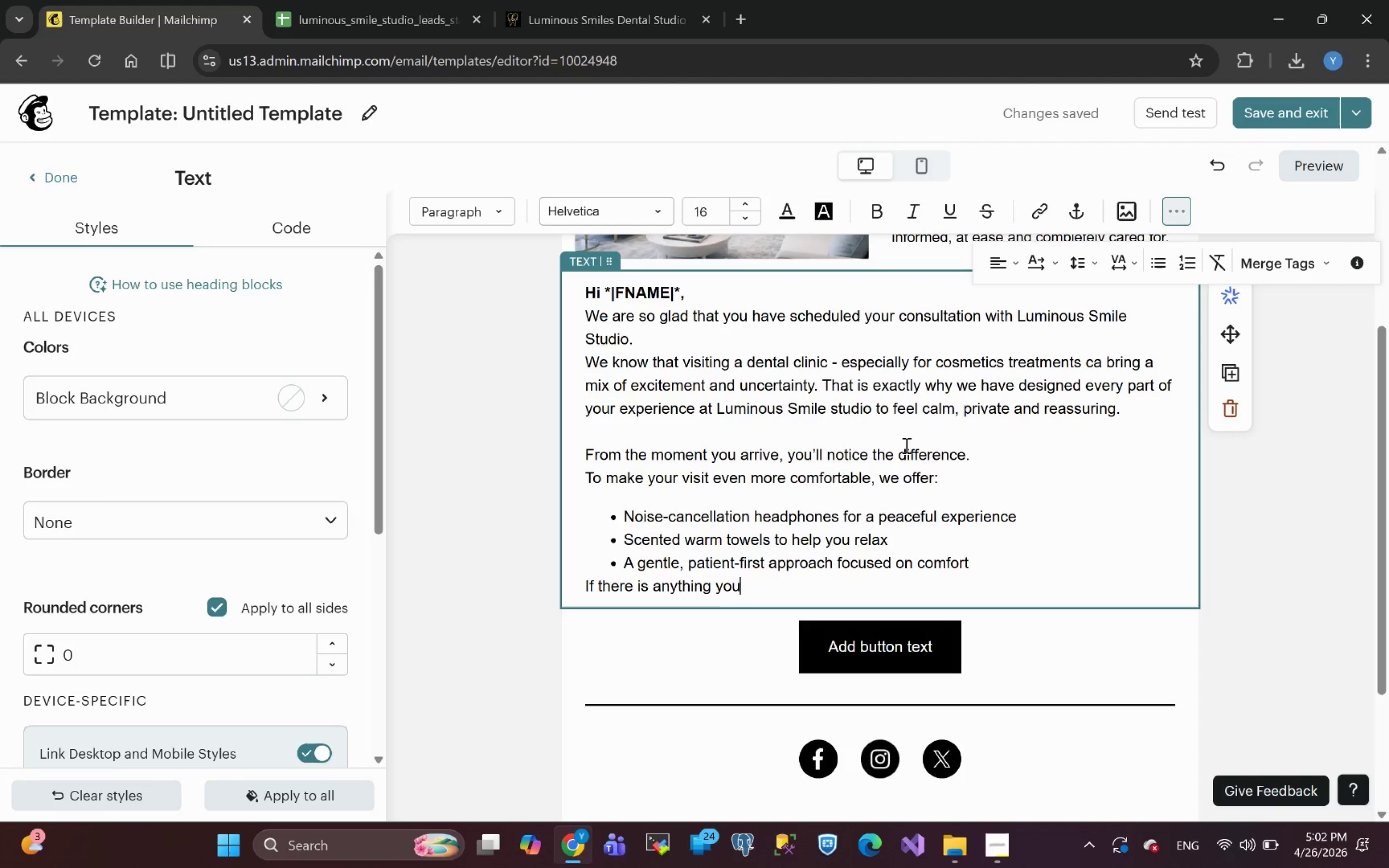 
wait(20.97)
 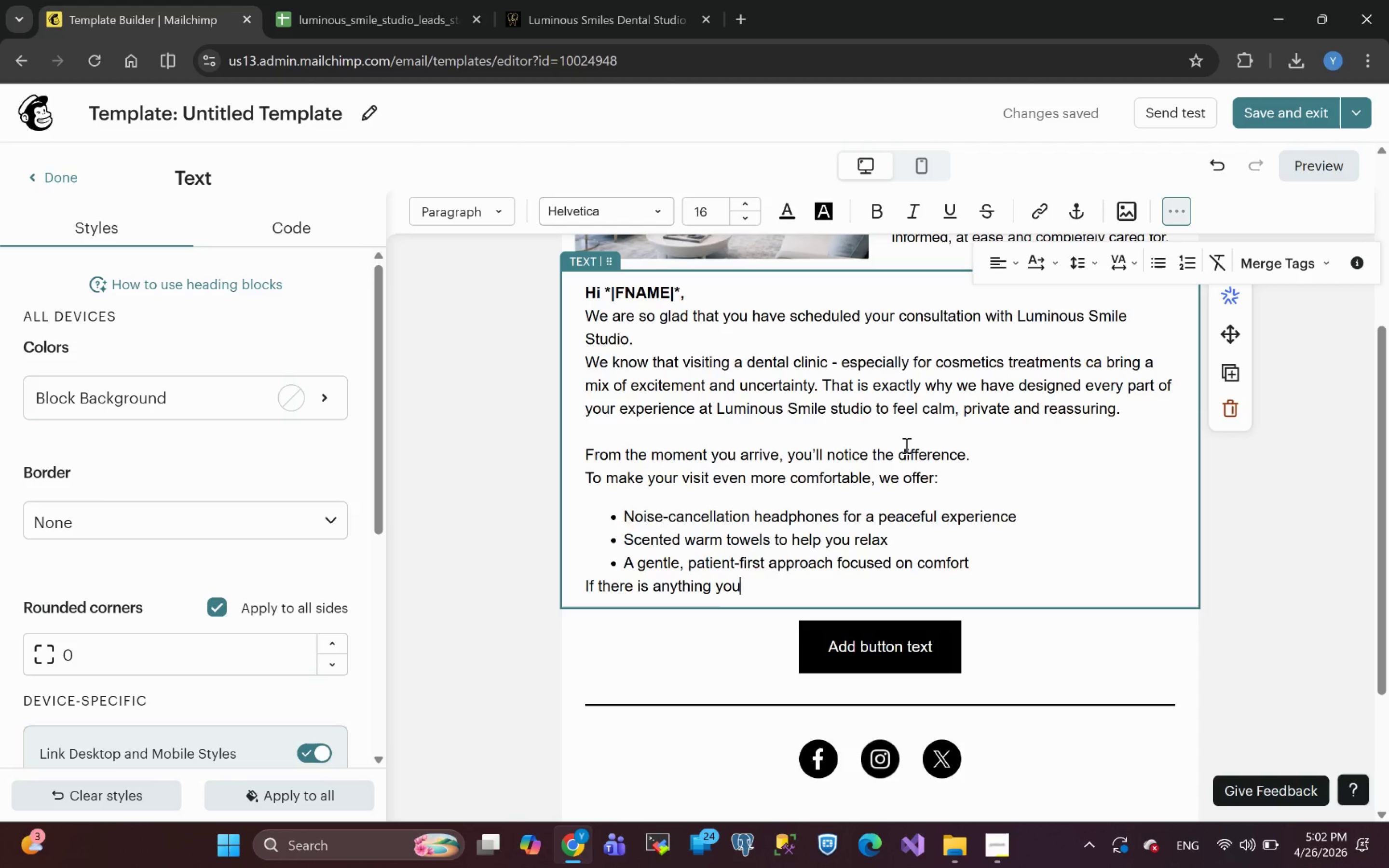 
key(Quote)
 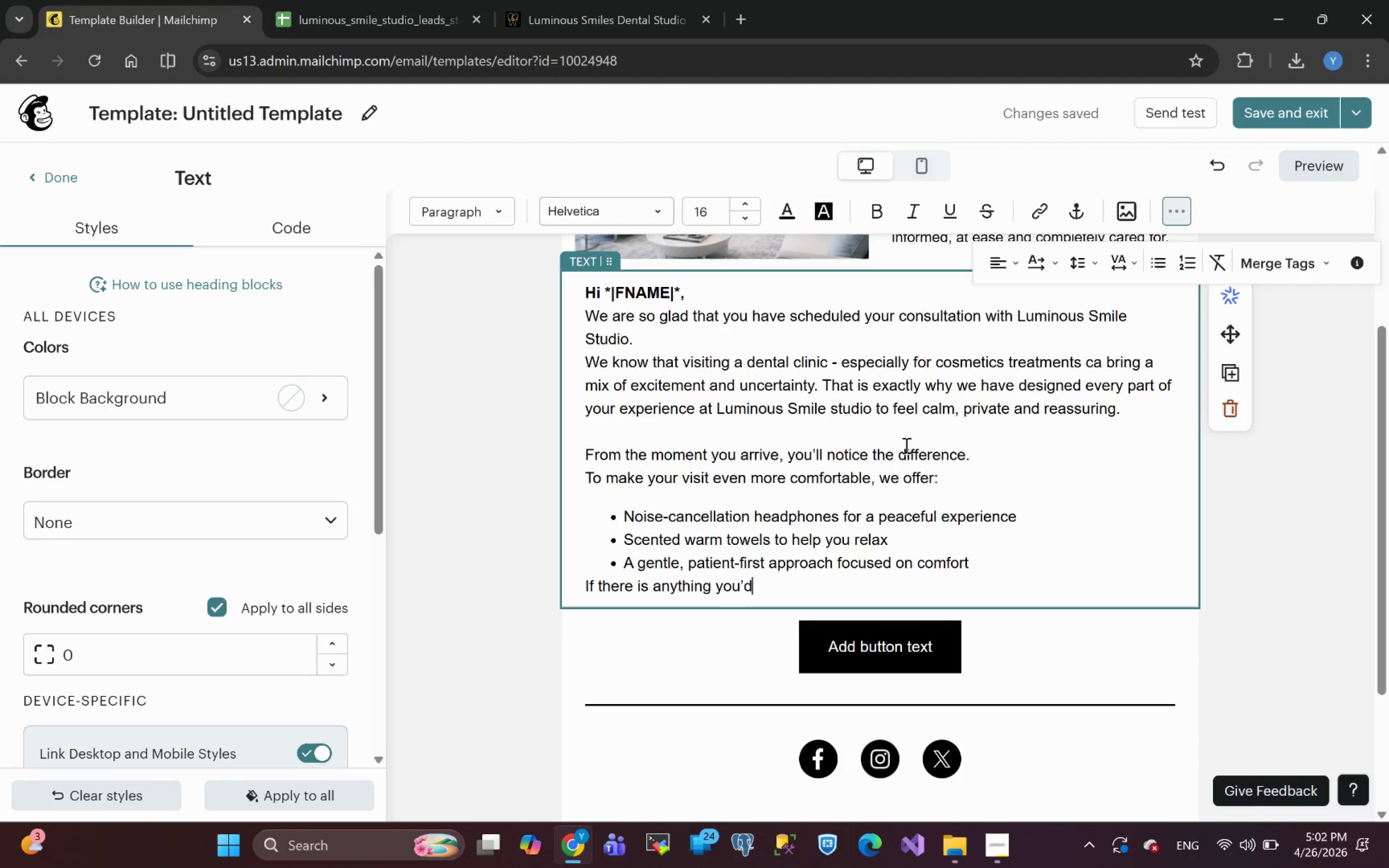 
key(D)
 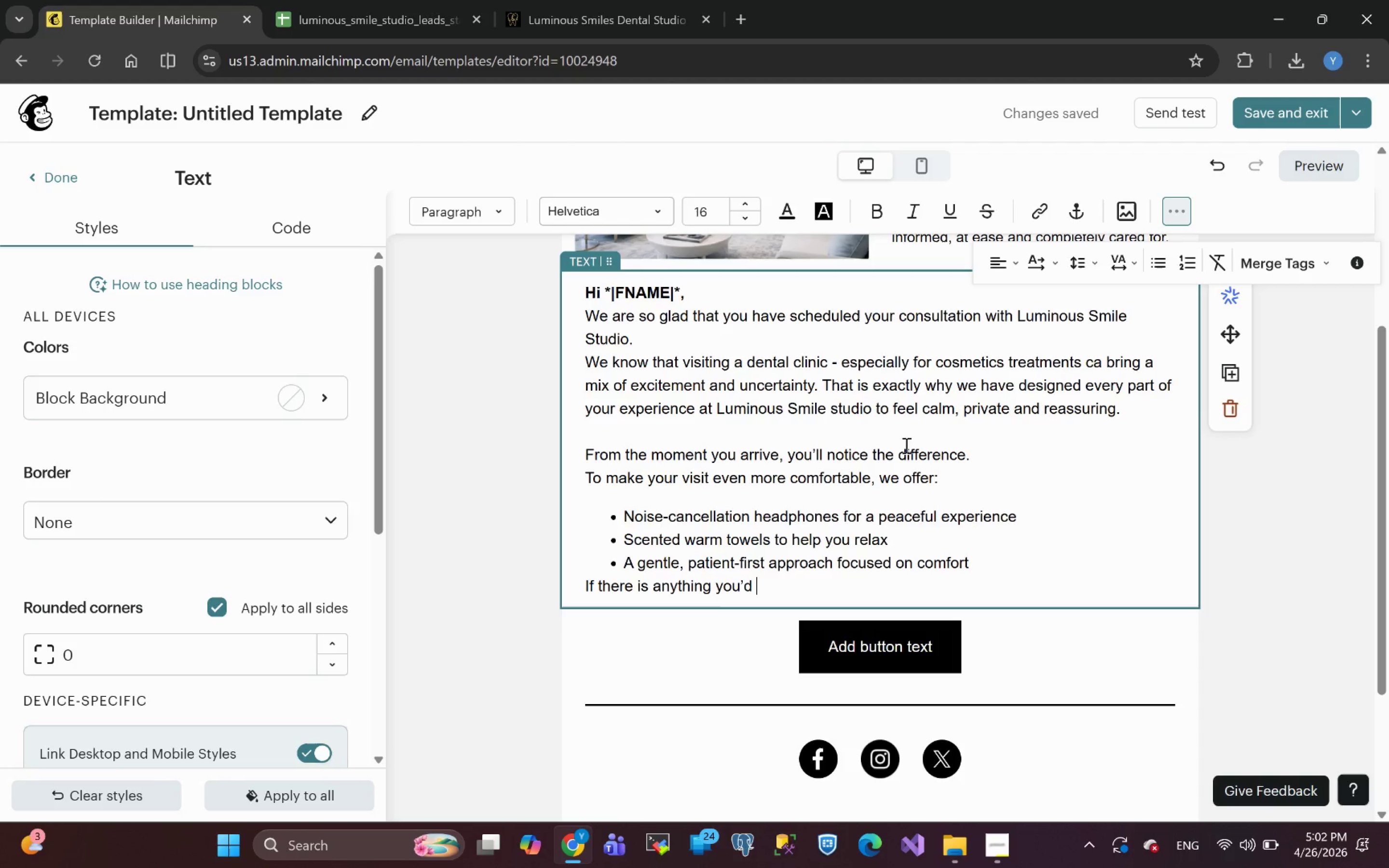 
key(Space)
 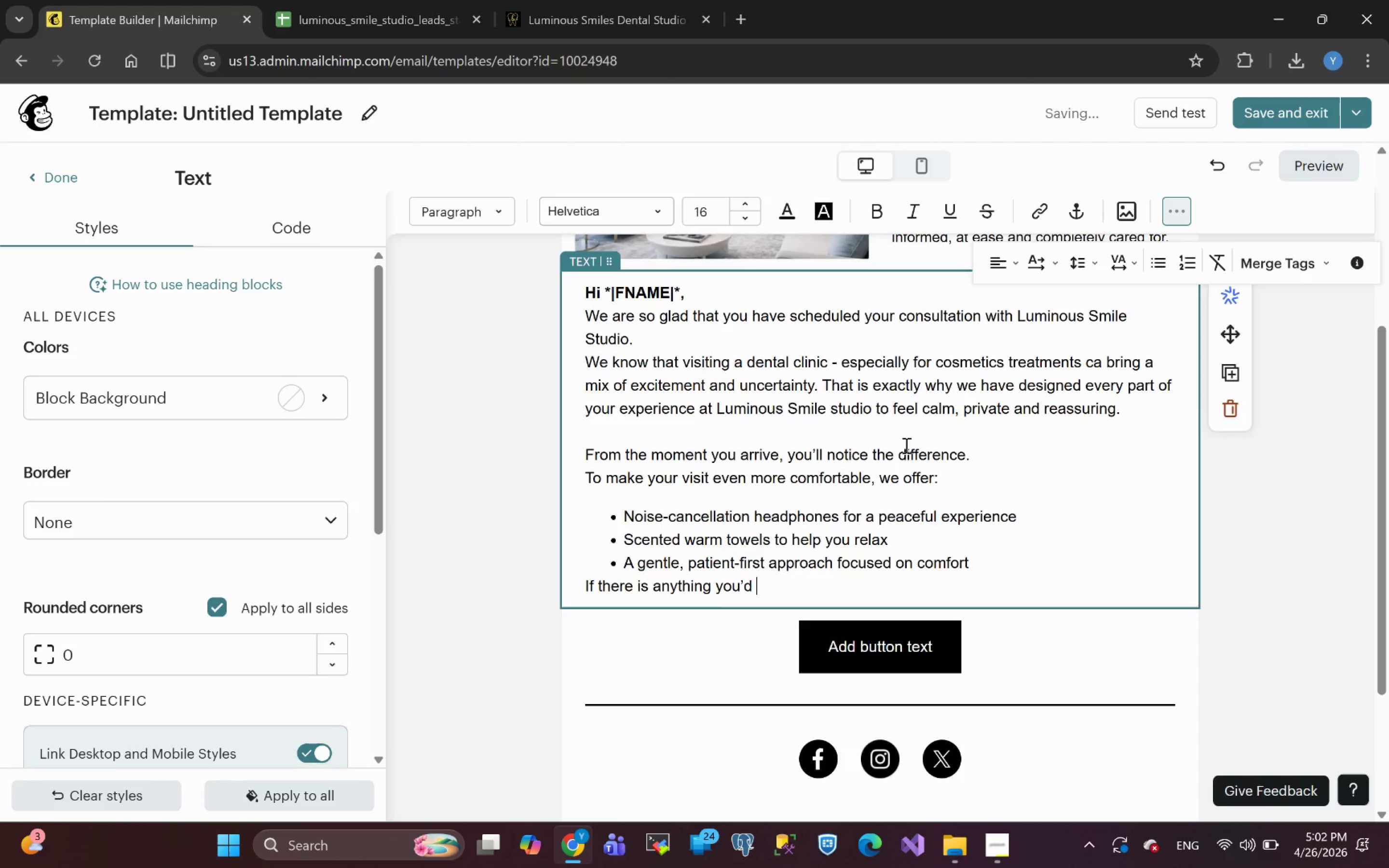 
type(like us to prepare )
 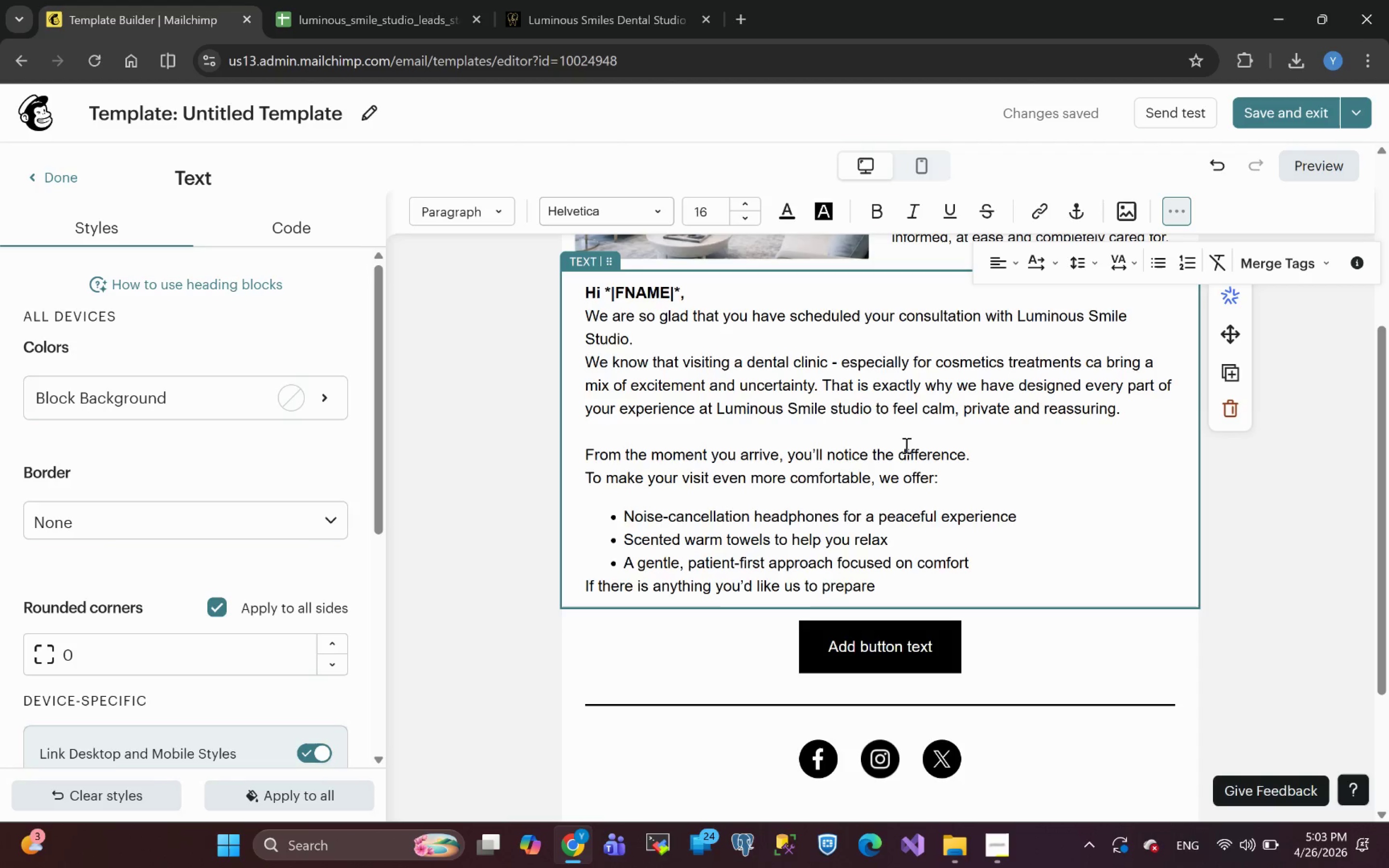 
wait(15.03)
 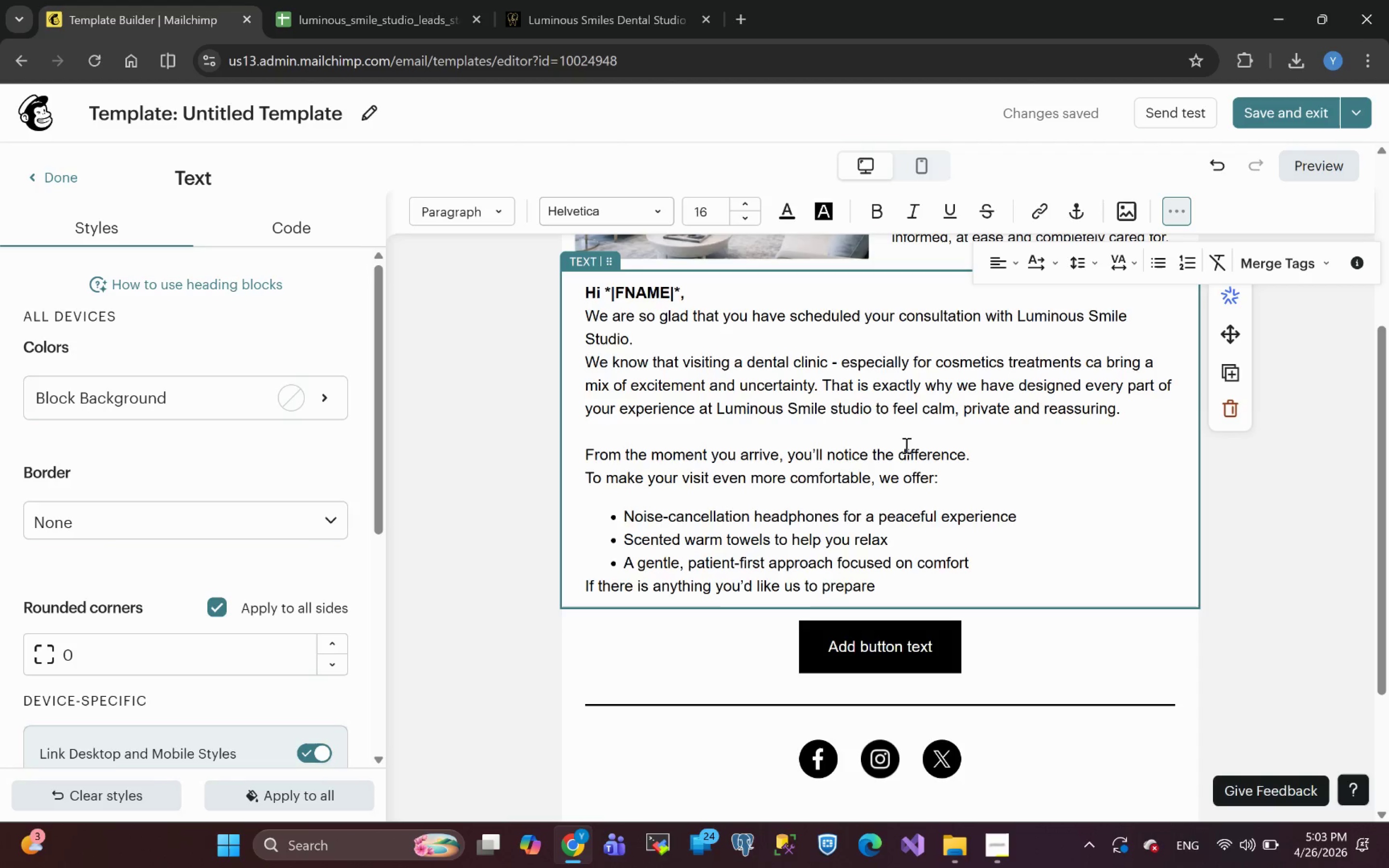 
type(a head of )
 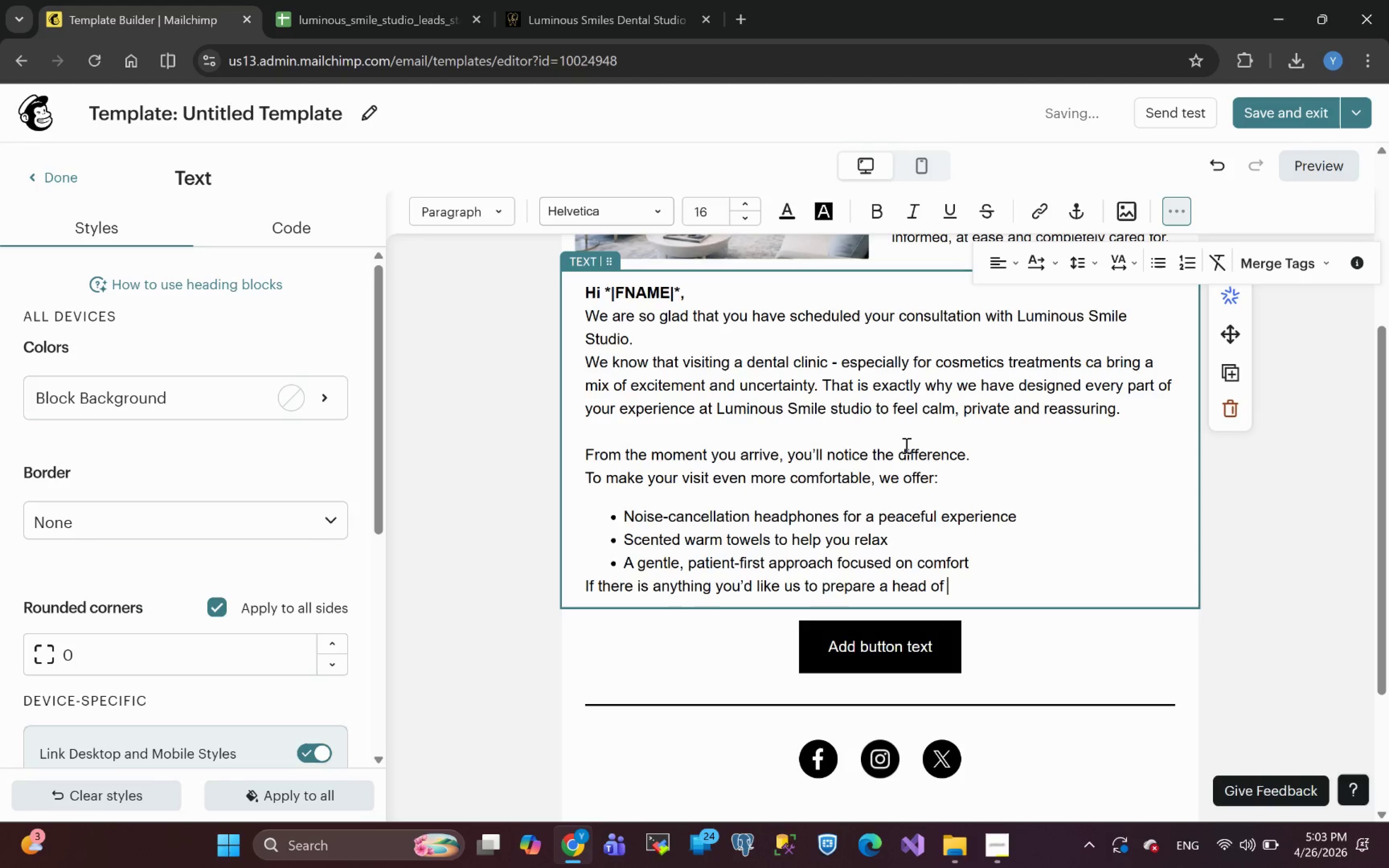 
type(your visit, feel free to replty)
key(Backspace)
key(Backspace)
type(y to this email.)
 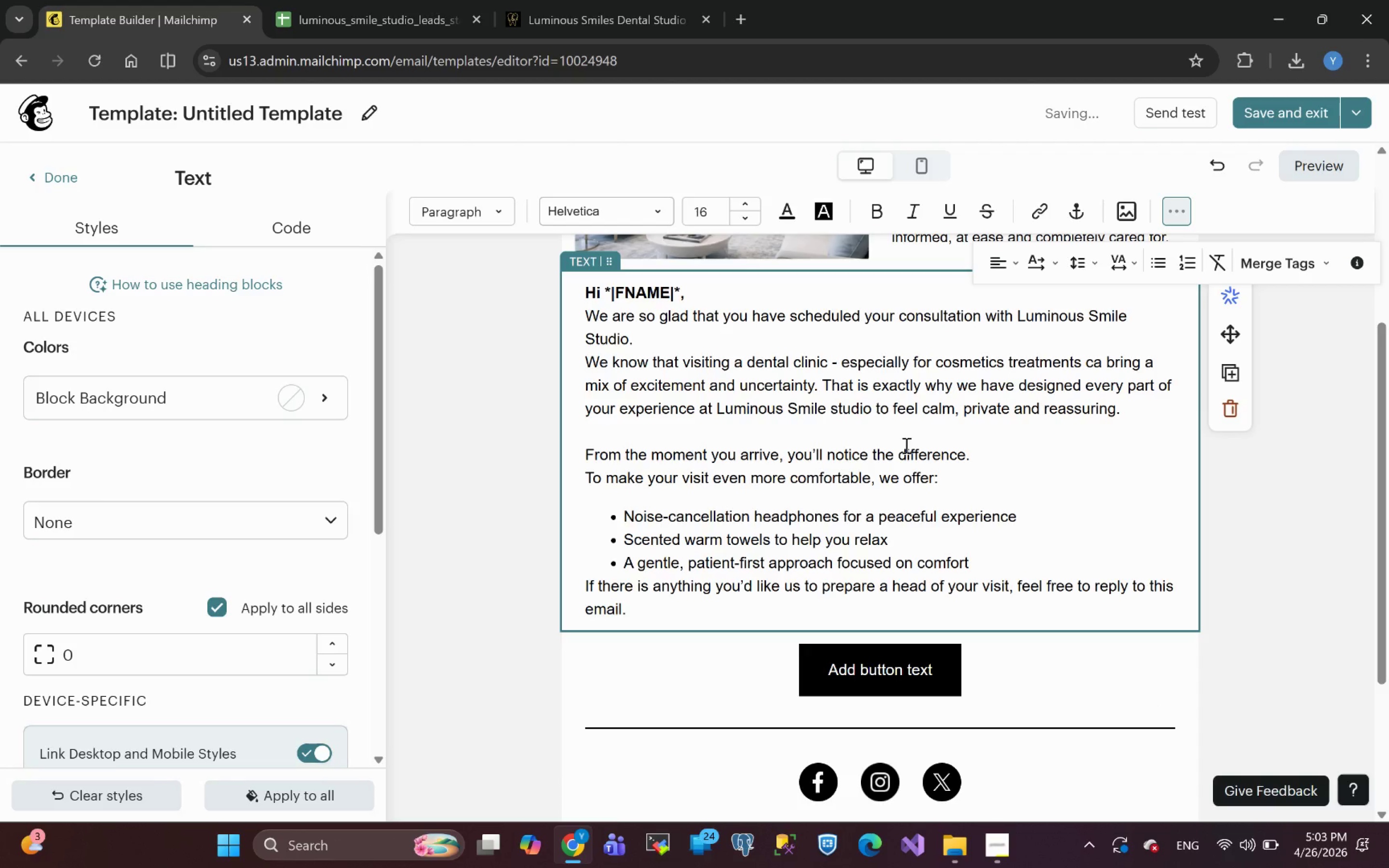 
hold_key(key=ShiftLeft, duration=1.39)
 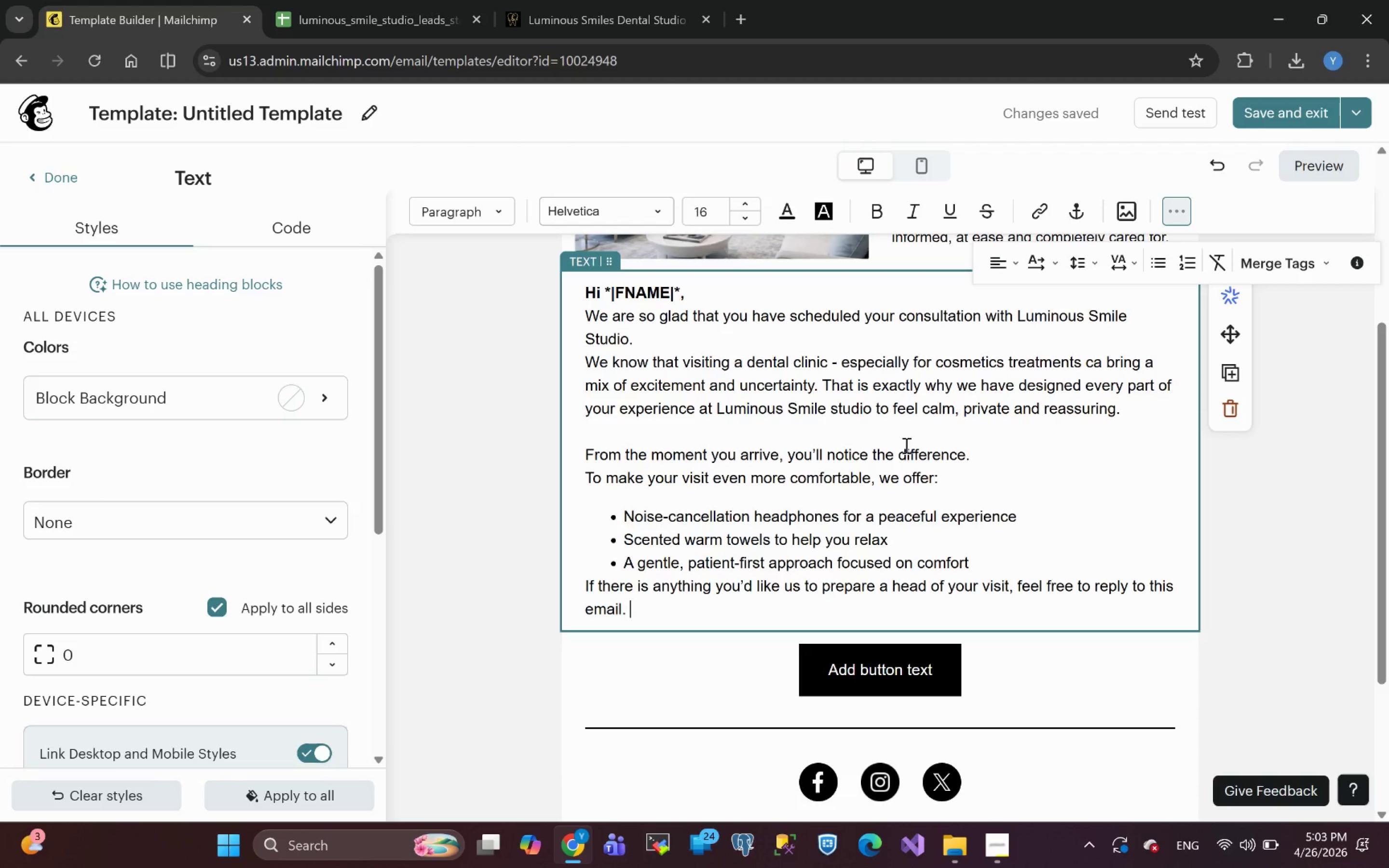 
type( We'e )
key(Backspace)
key(Backspace)
type(re here to )
 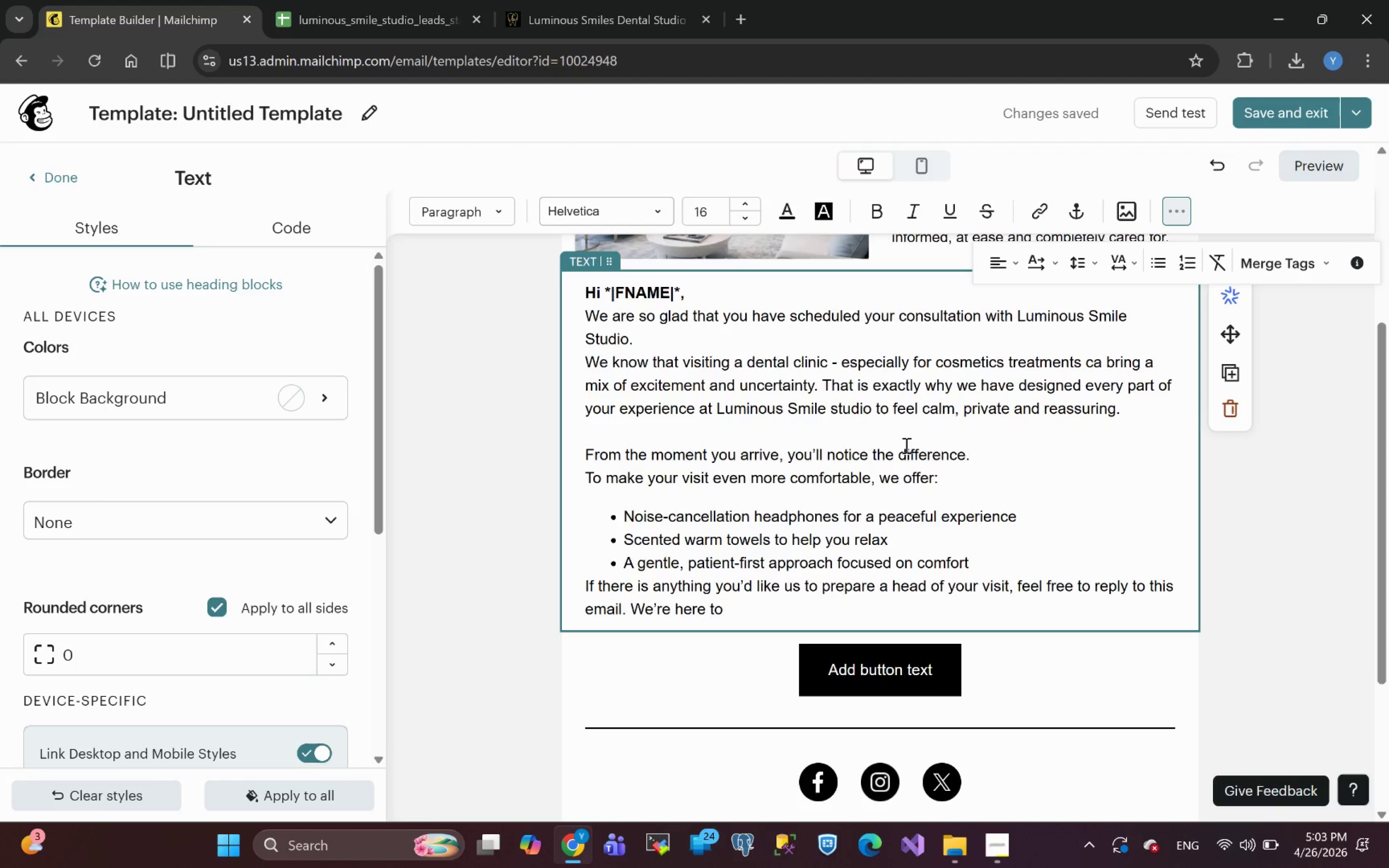 
wait(7.53)
 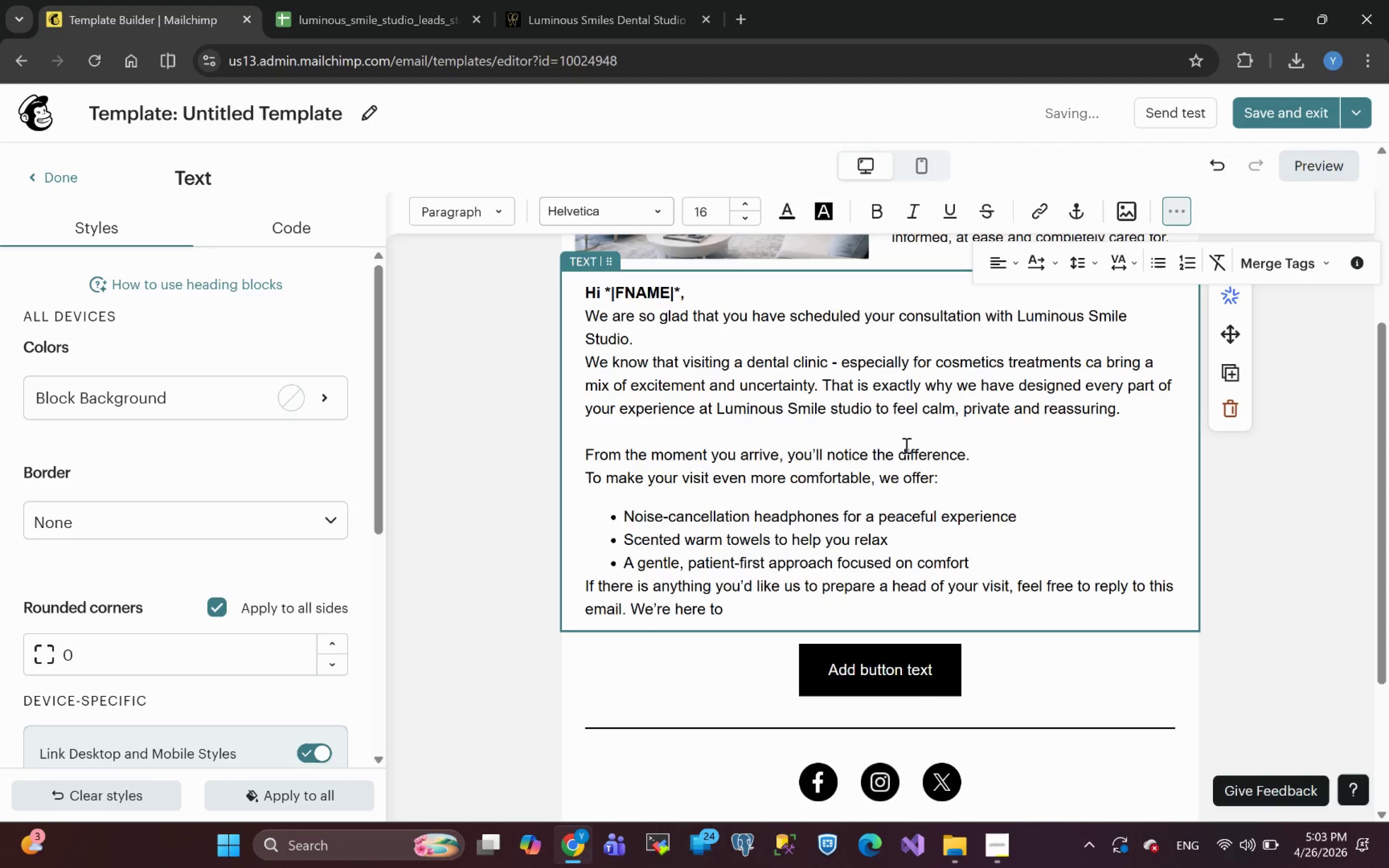 
key(Escape)
type(h)
key(Backspace)
type(here to )
 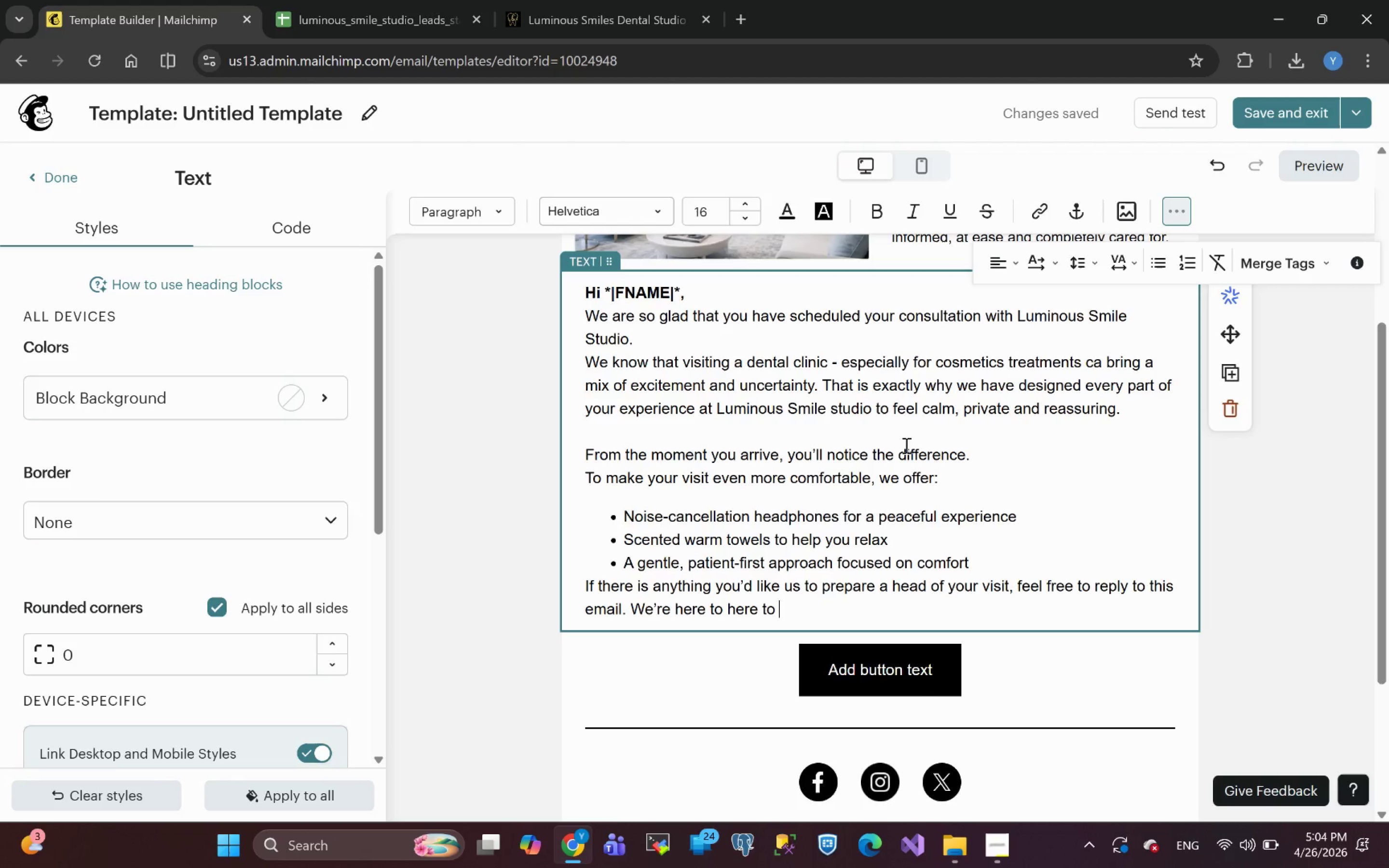 
wait(6.14)
 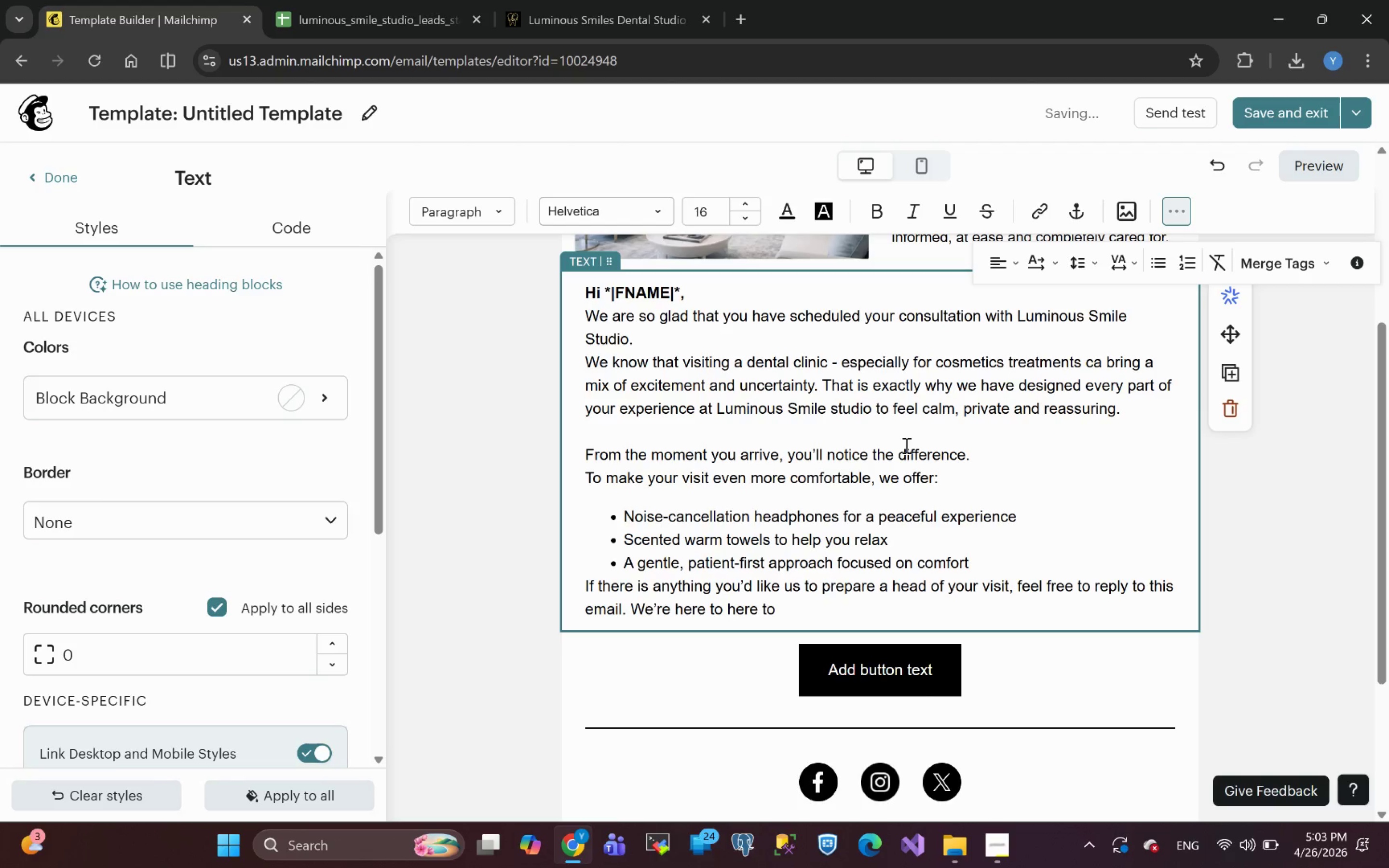 
type(make this experience )
 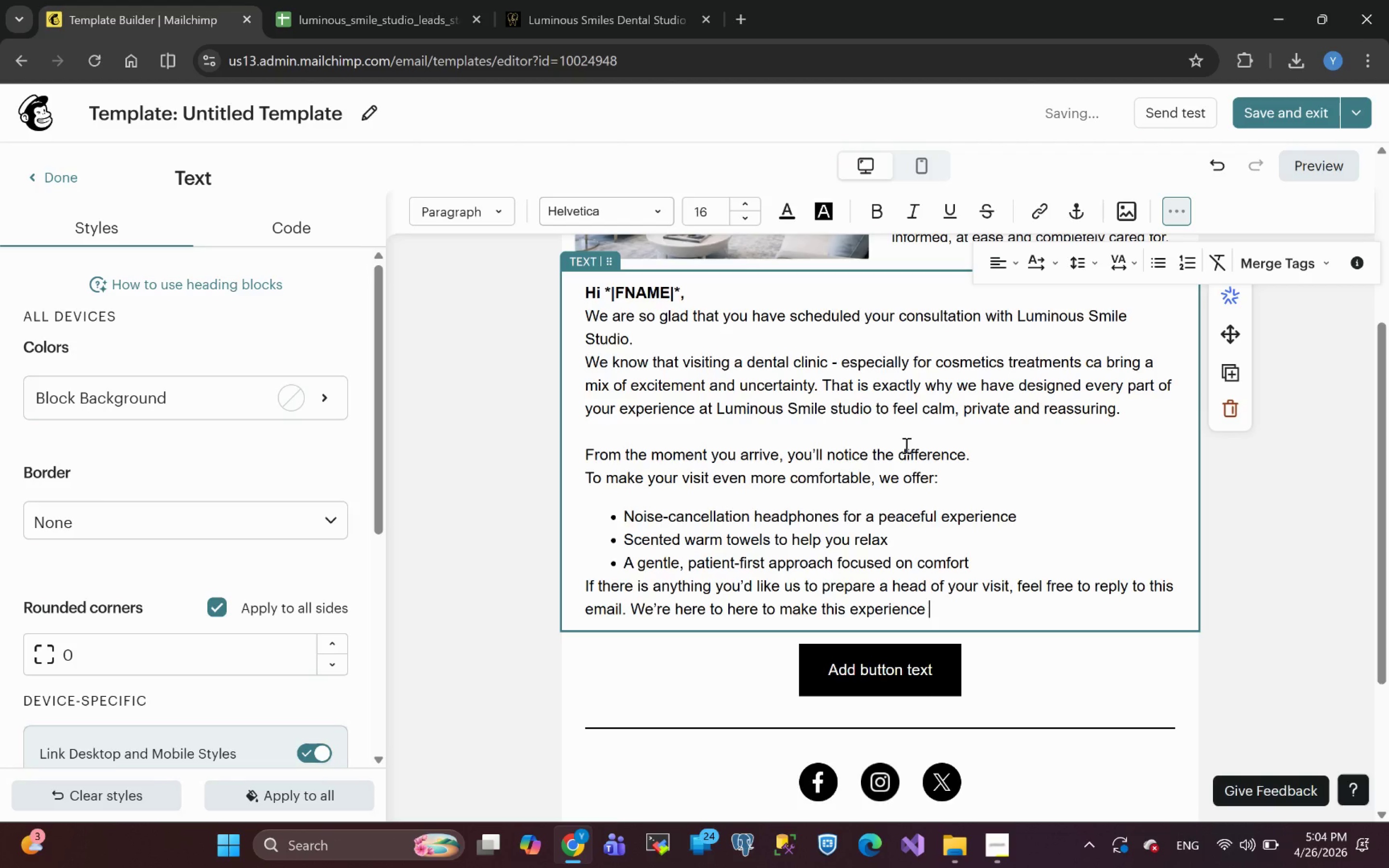 
type(as )
 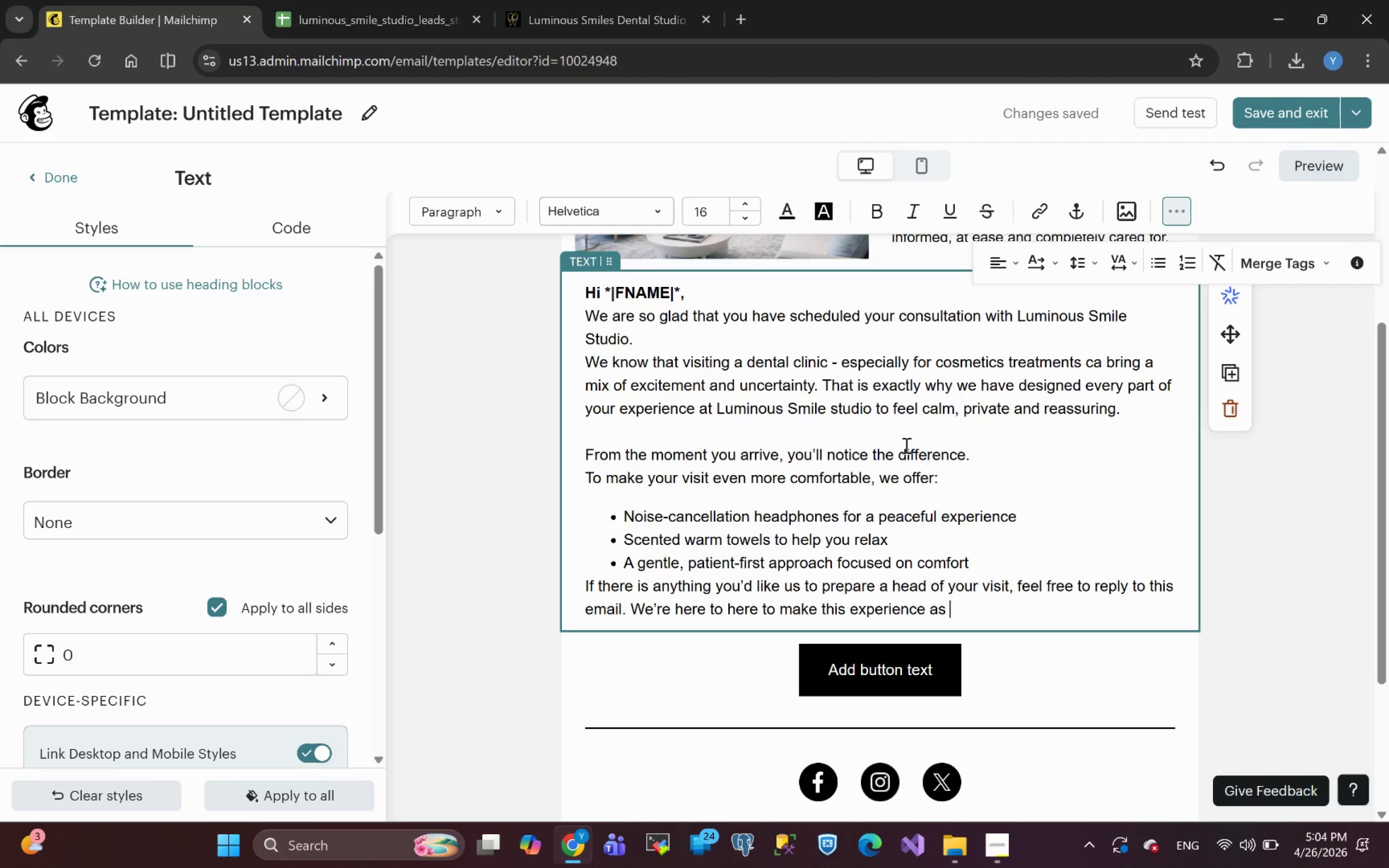 
wait(5.8)
 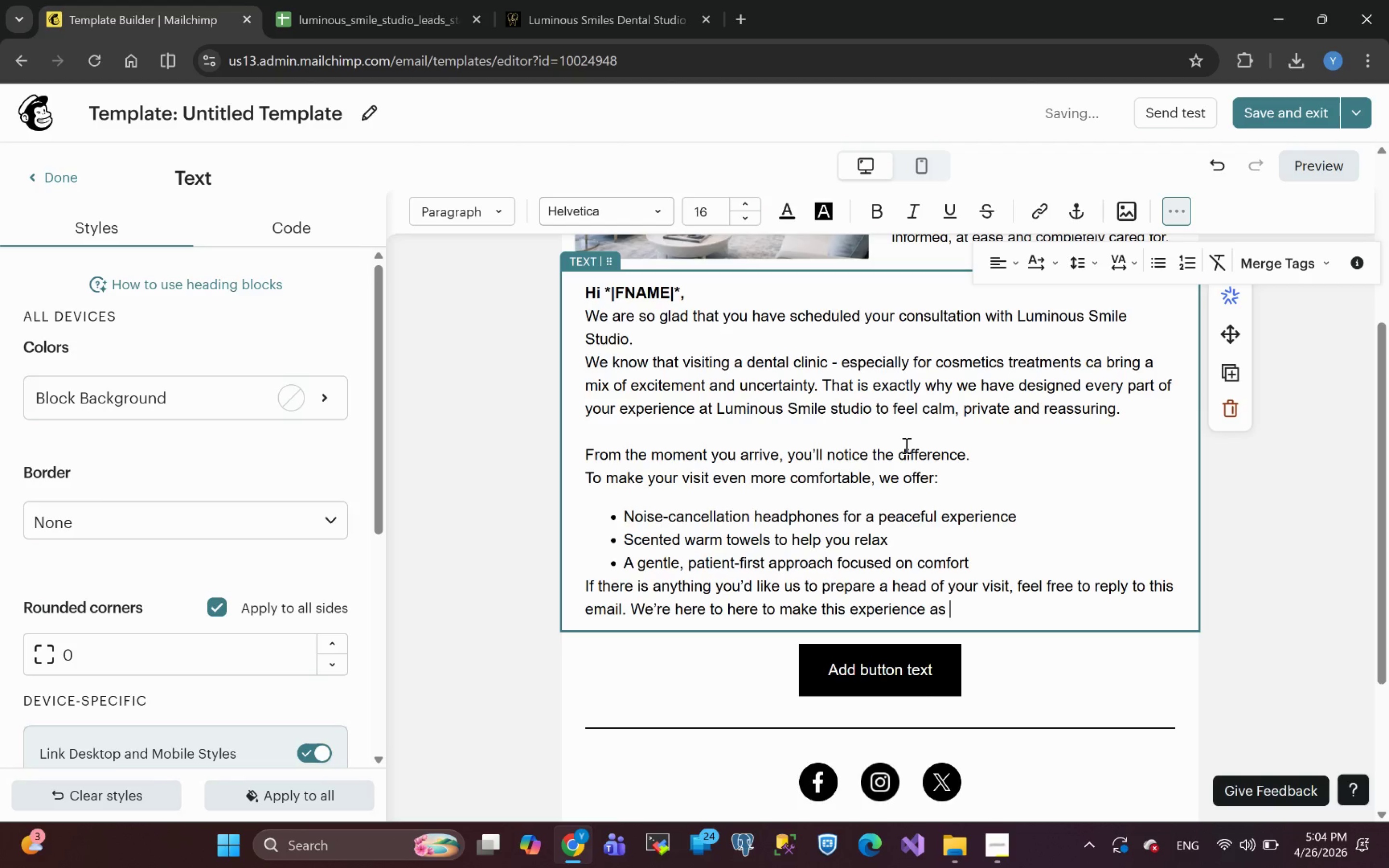 
type(smooth as possible for you.)
 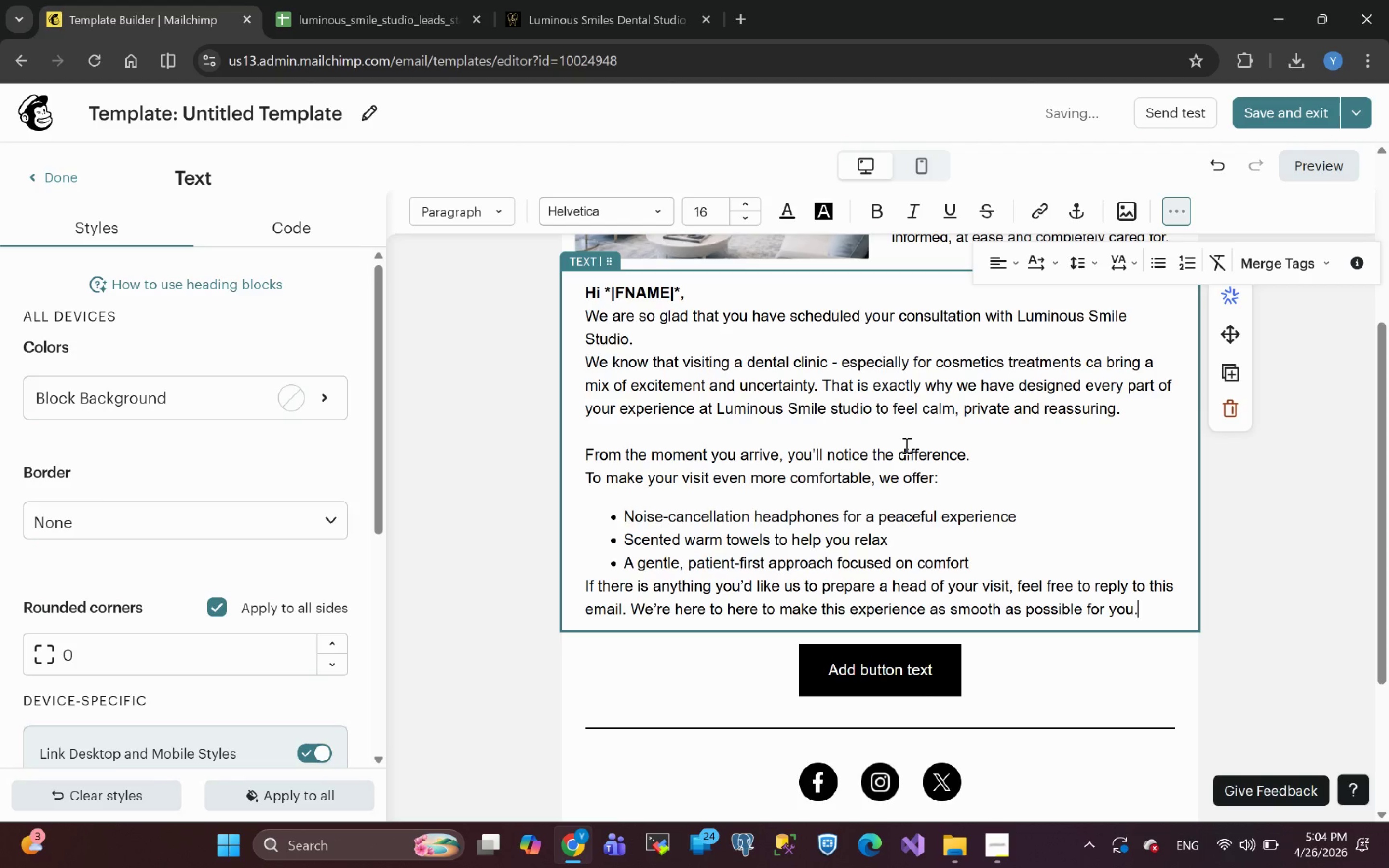 
wait(8.56)
 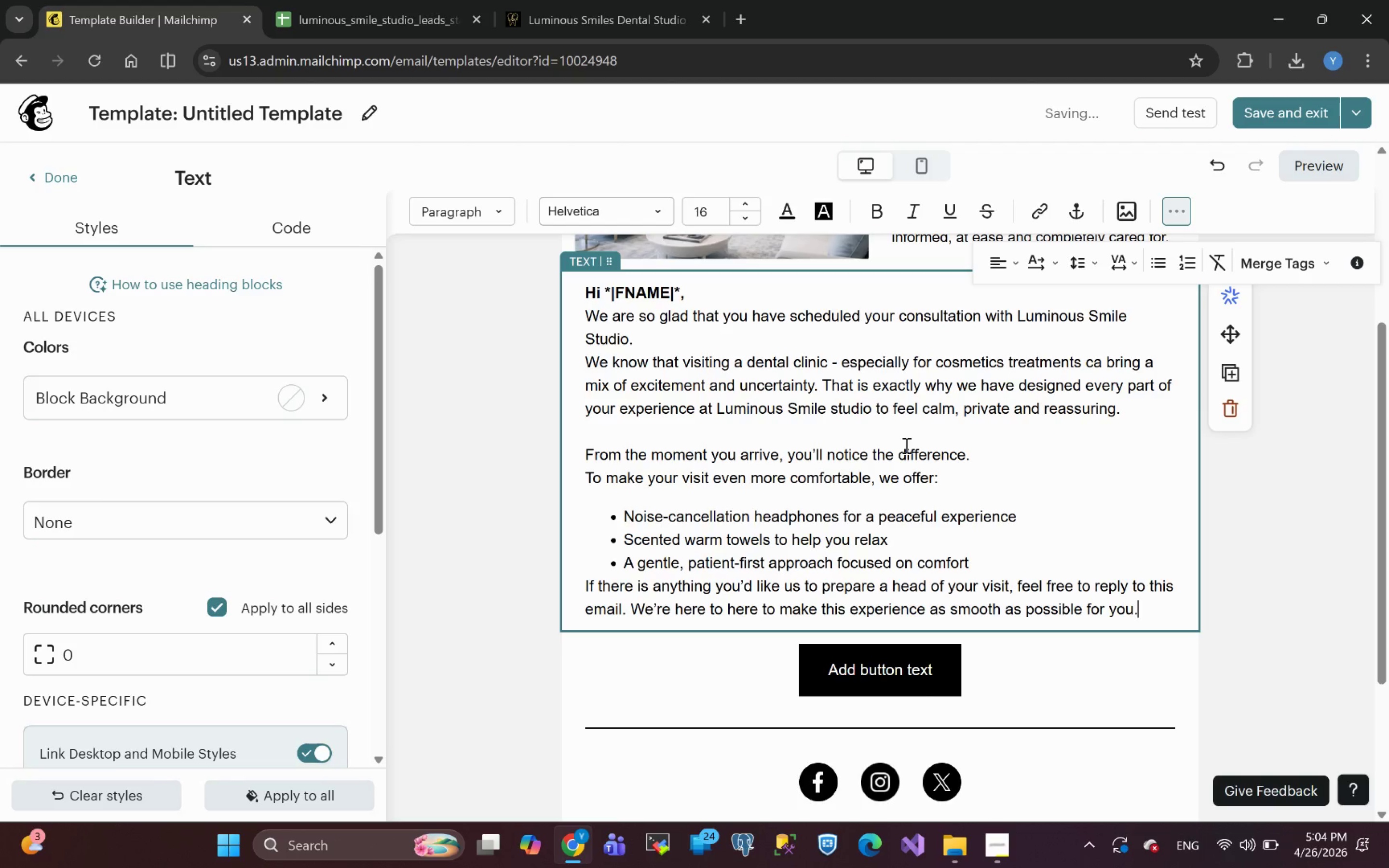 
key(Enter)
 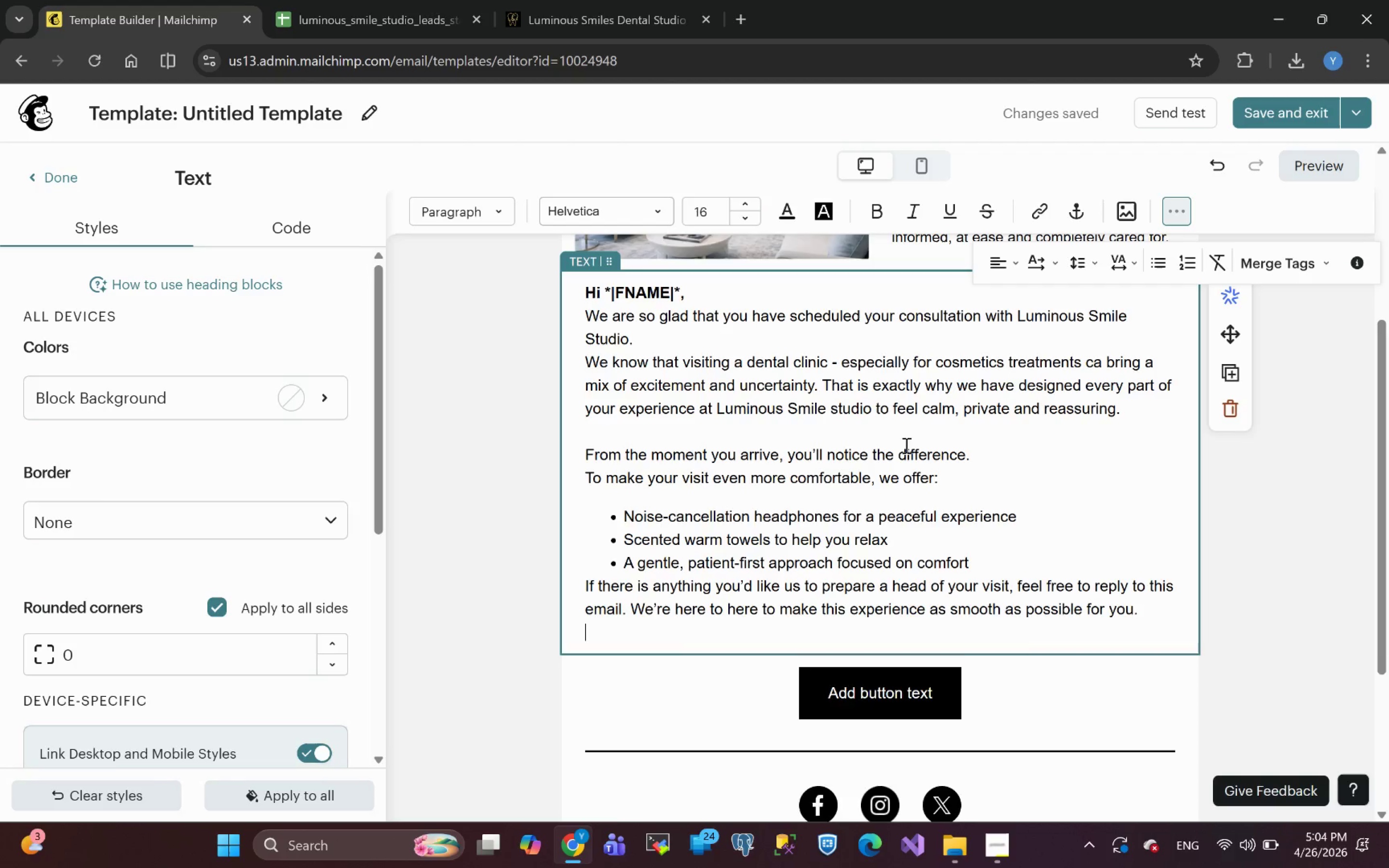 
key(Enter)
 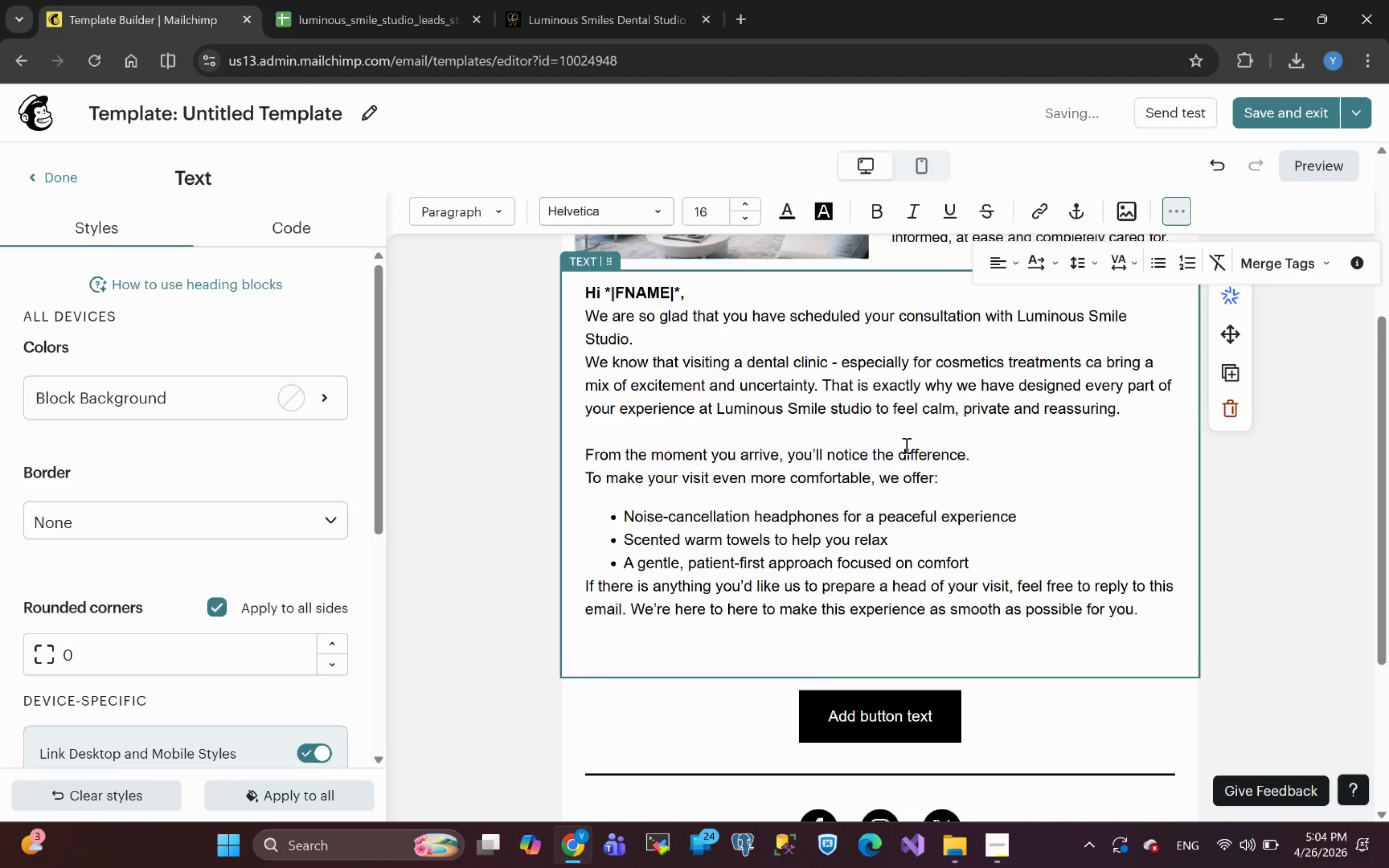 
type(Wqa)
key(Backspace)
key(Backspace)
 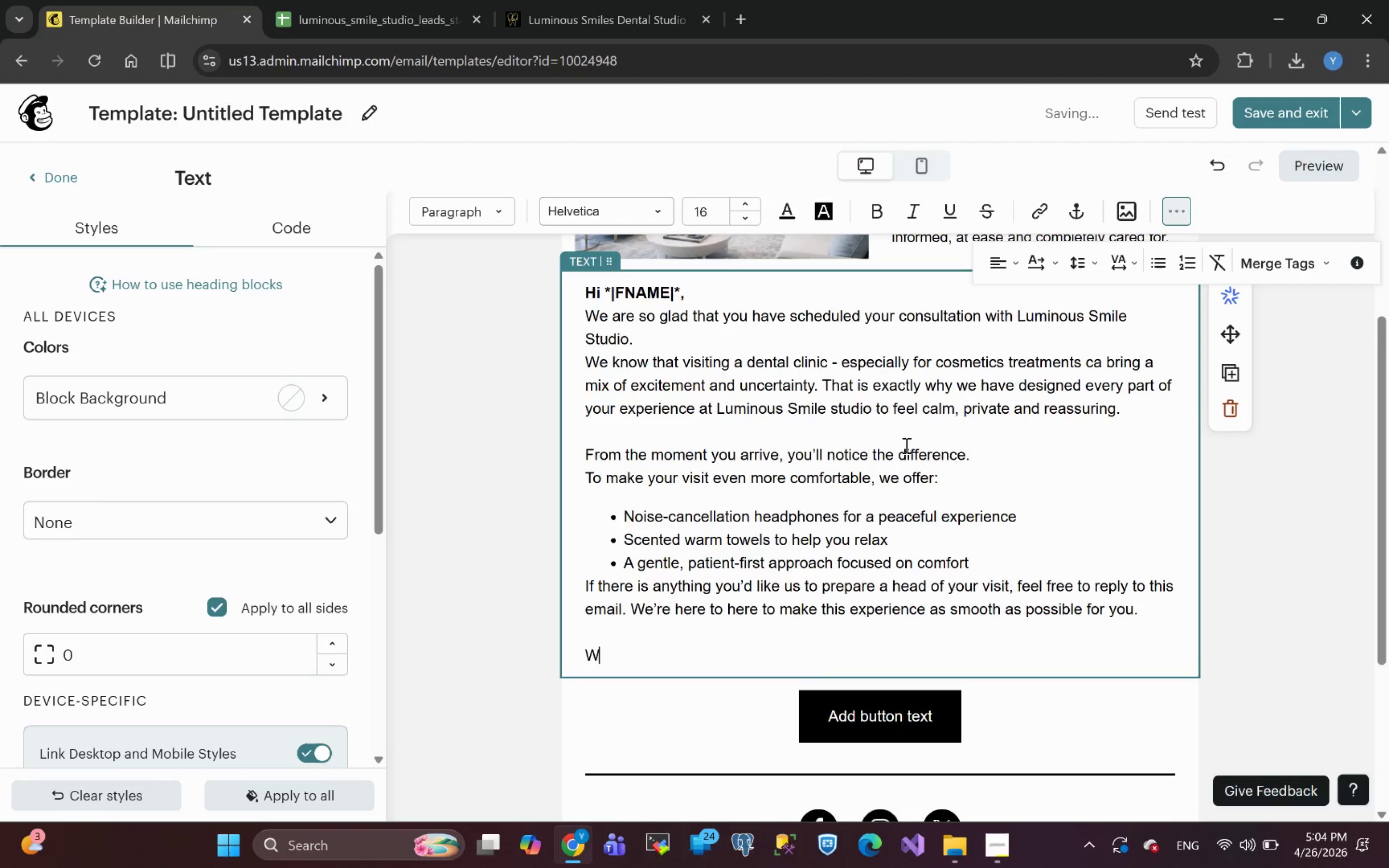 
type(arm regards!)
 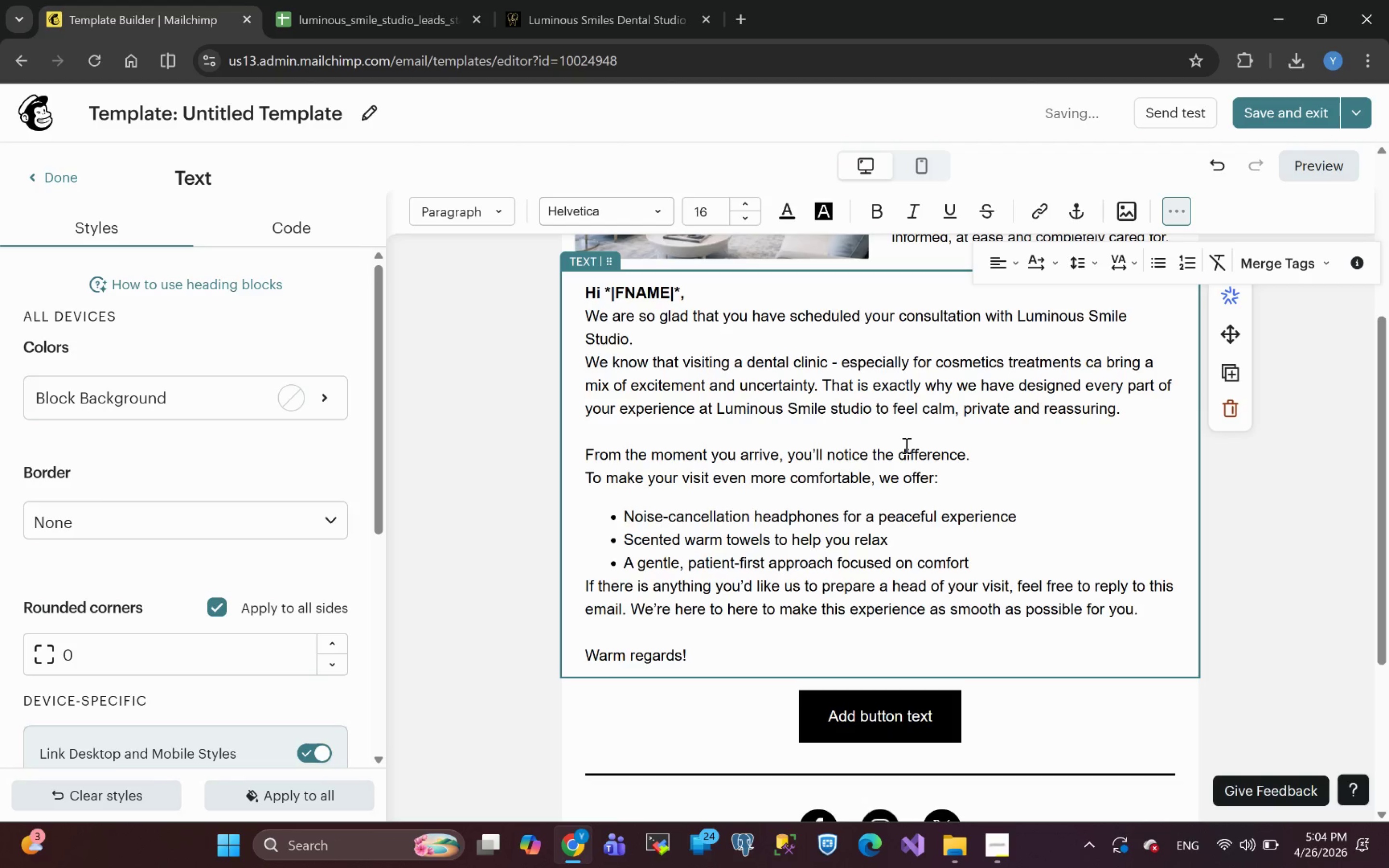 
key(Enter)
 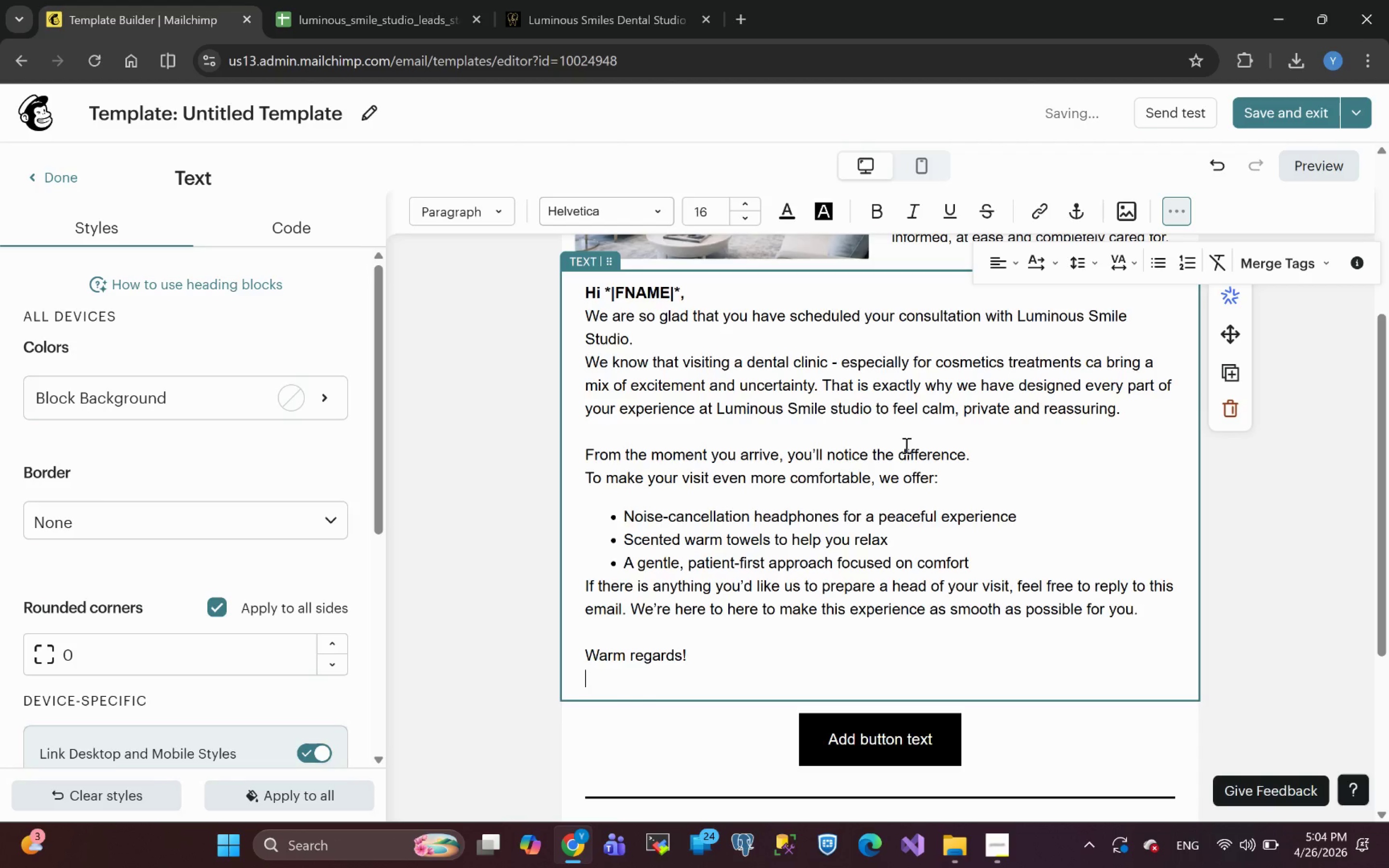 
type(Lumin)
 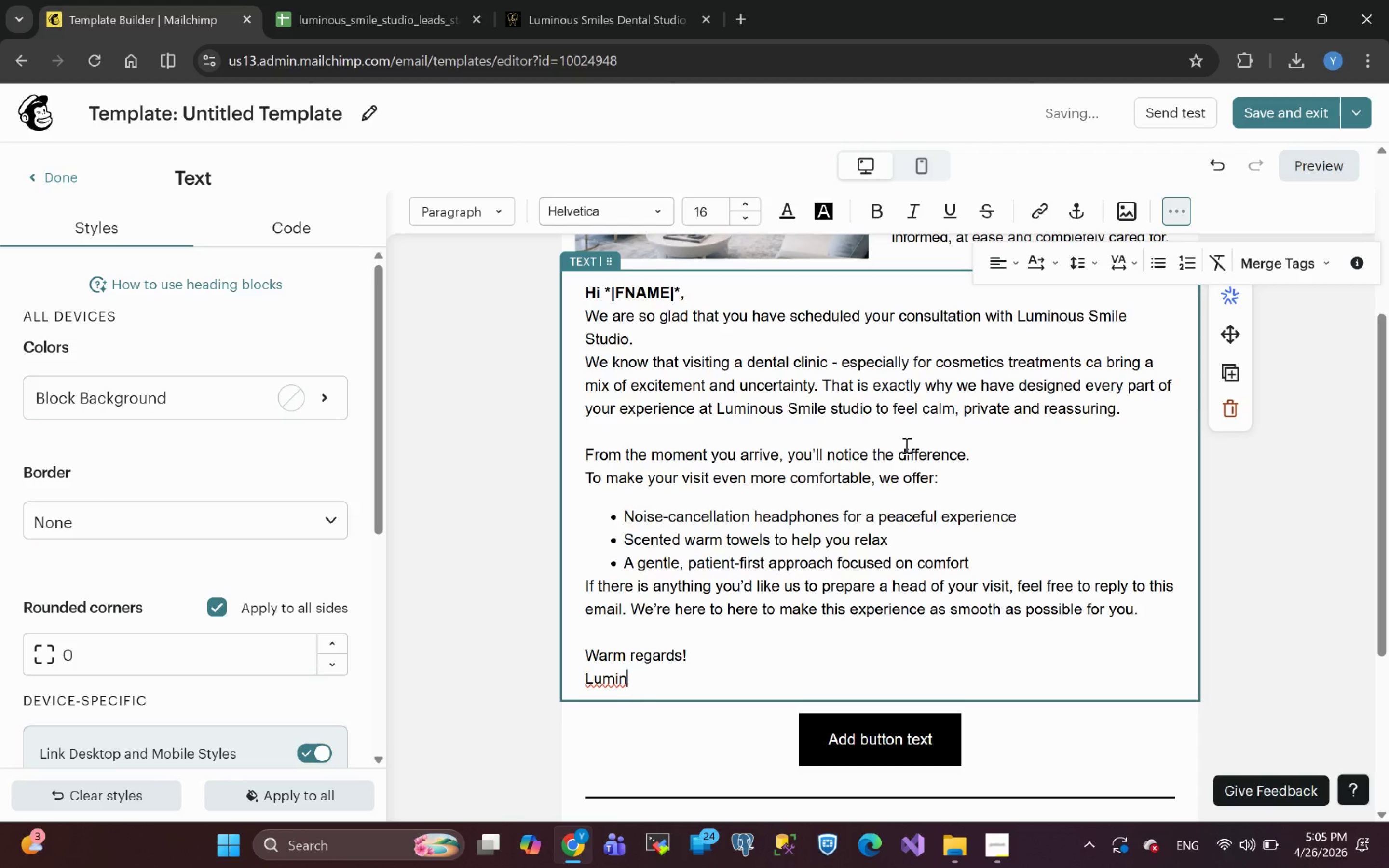 
type(ous )
 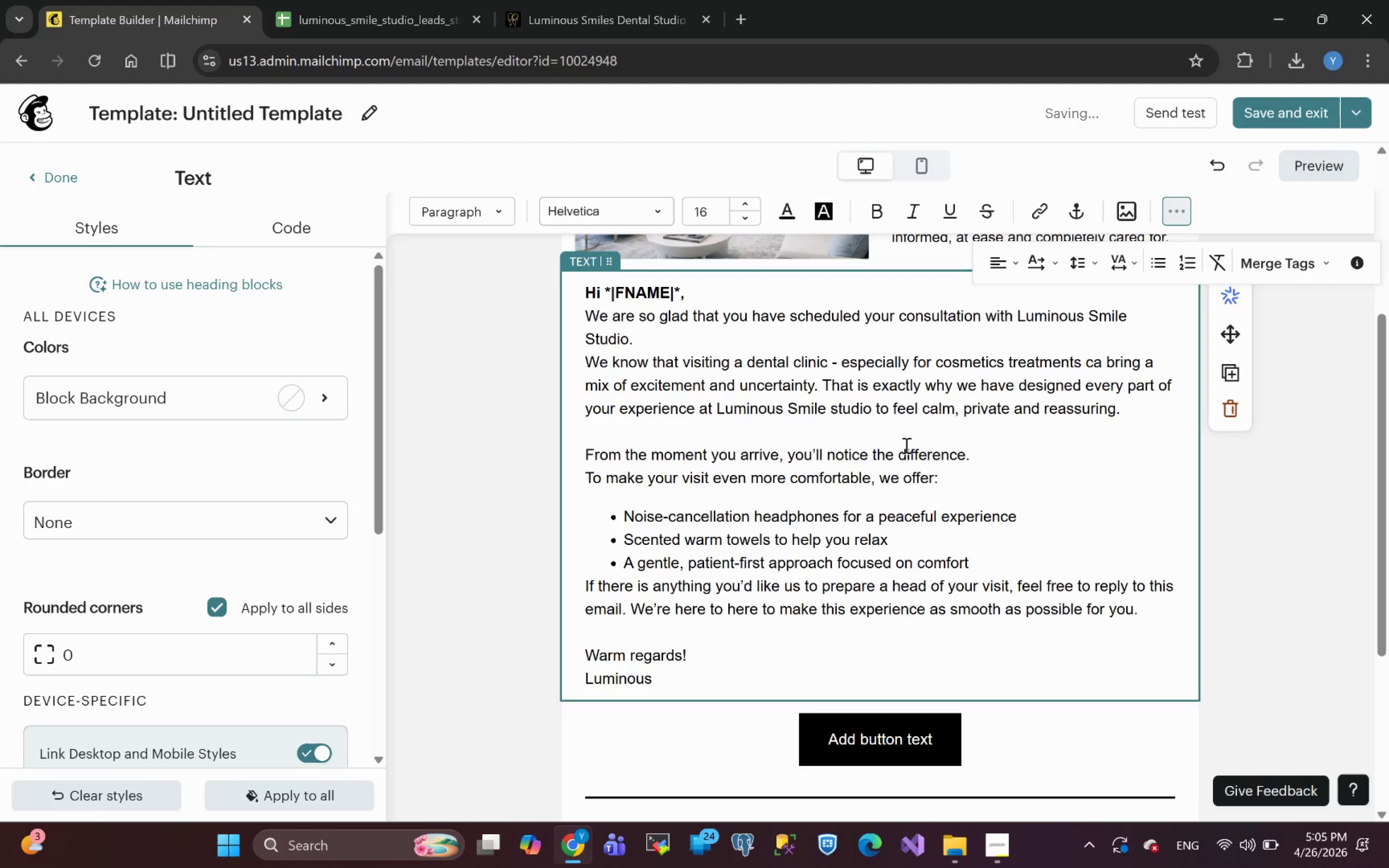 
type(Smile Studio.)
 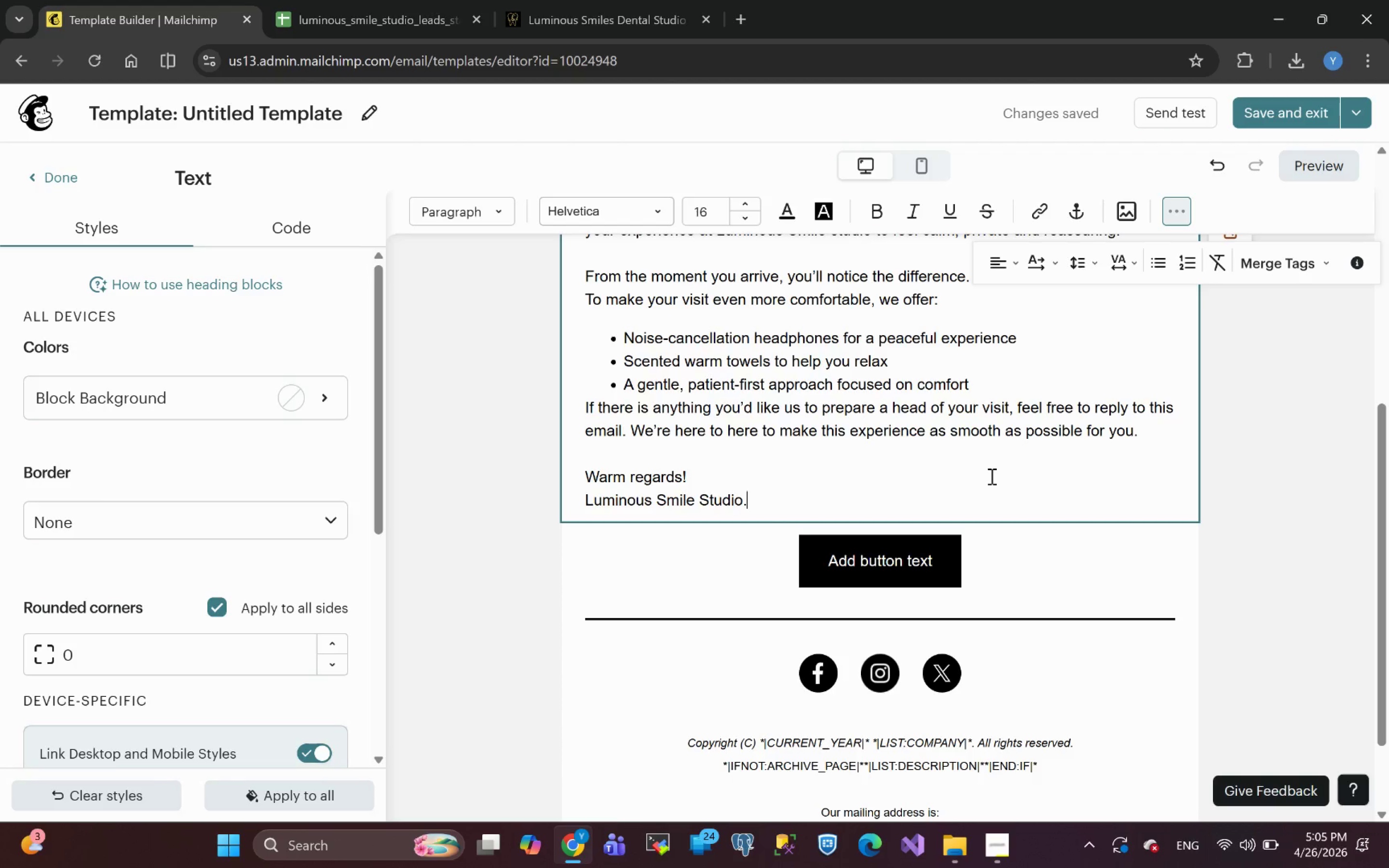 
wait(35.91)
 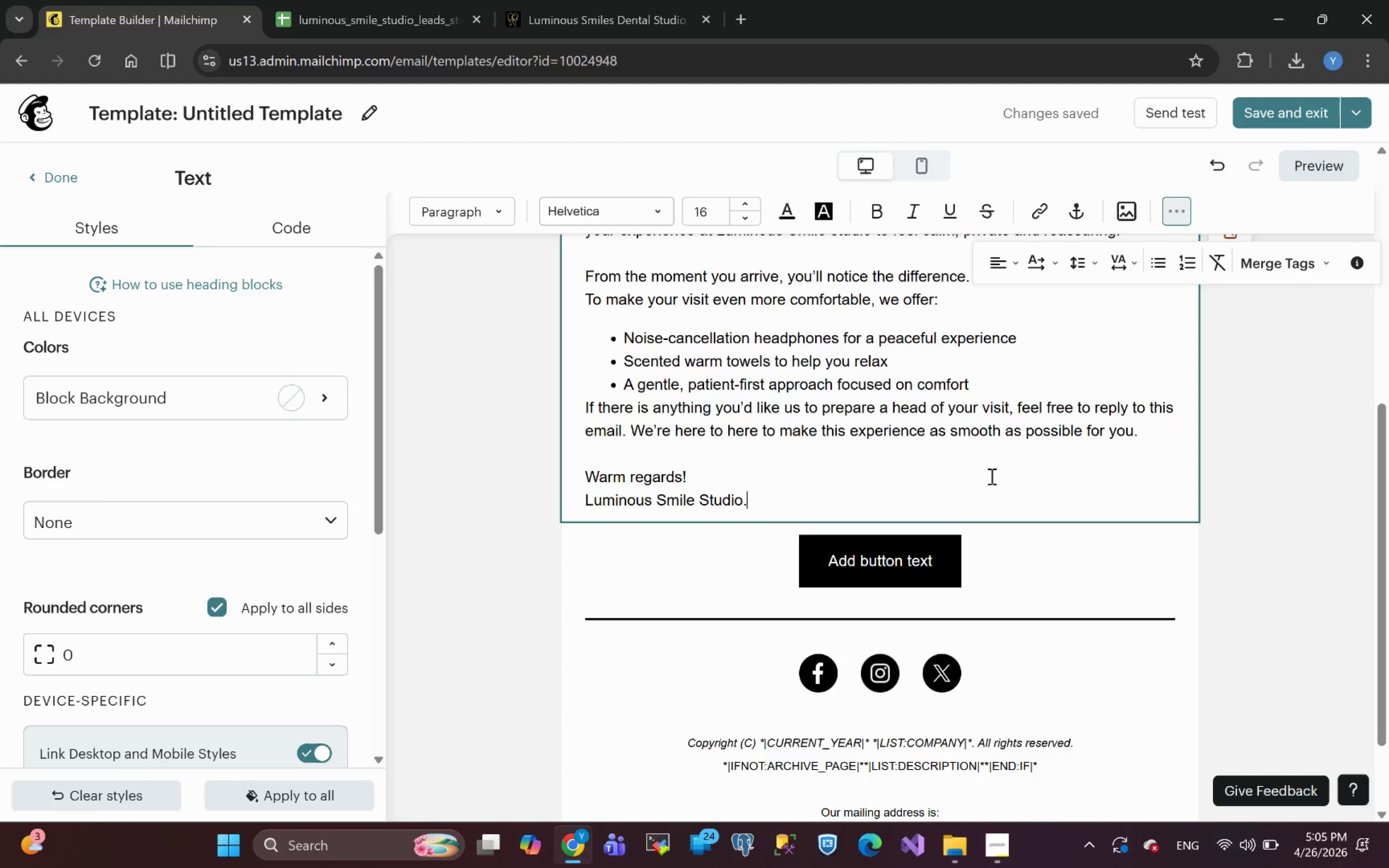 
left_click([951, 551])
 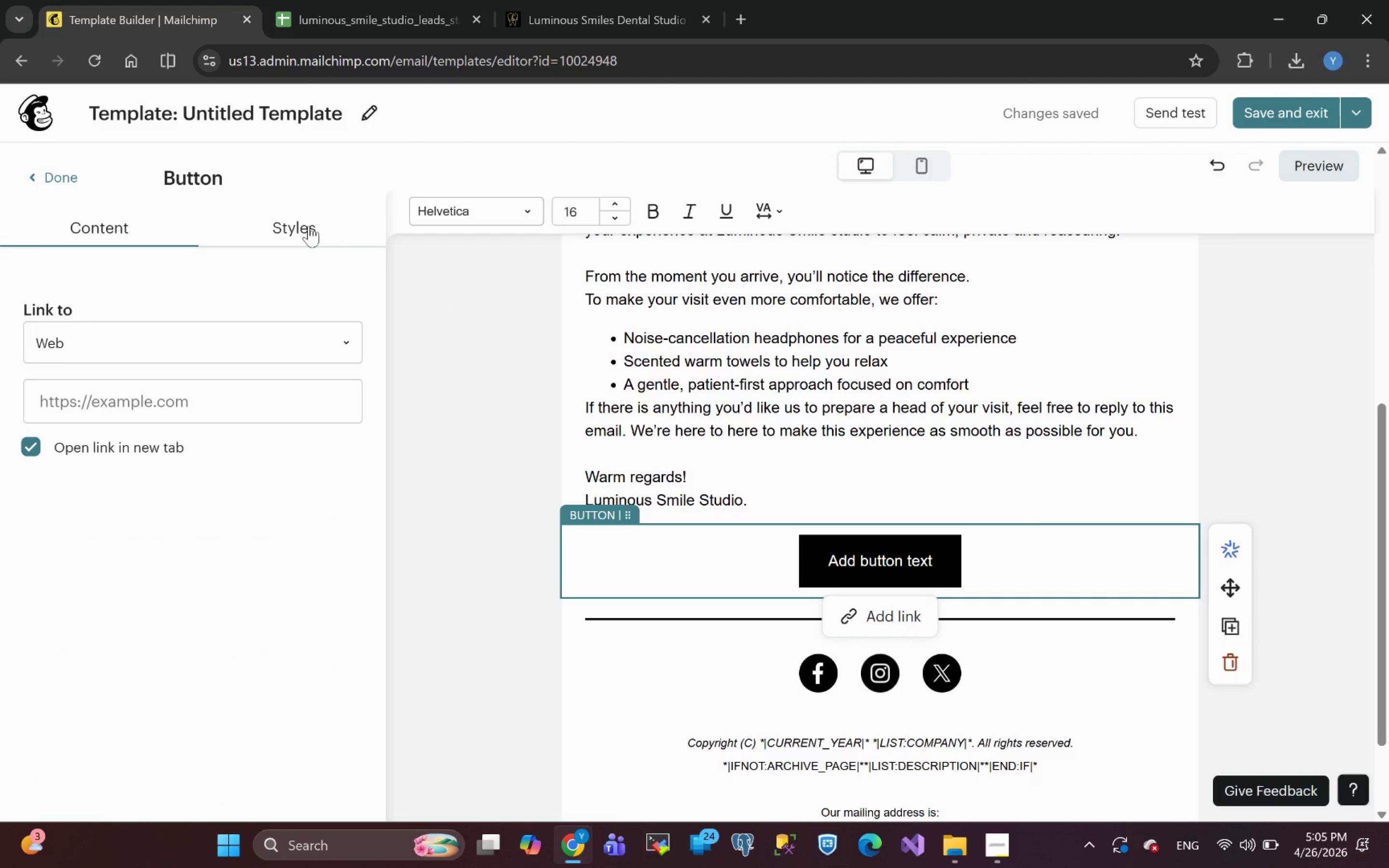 
left_click([304, 223])
 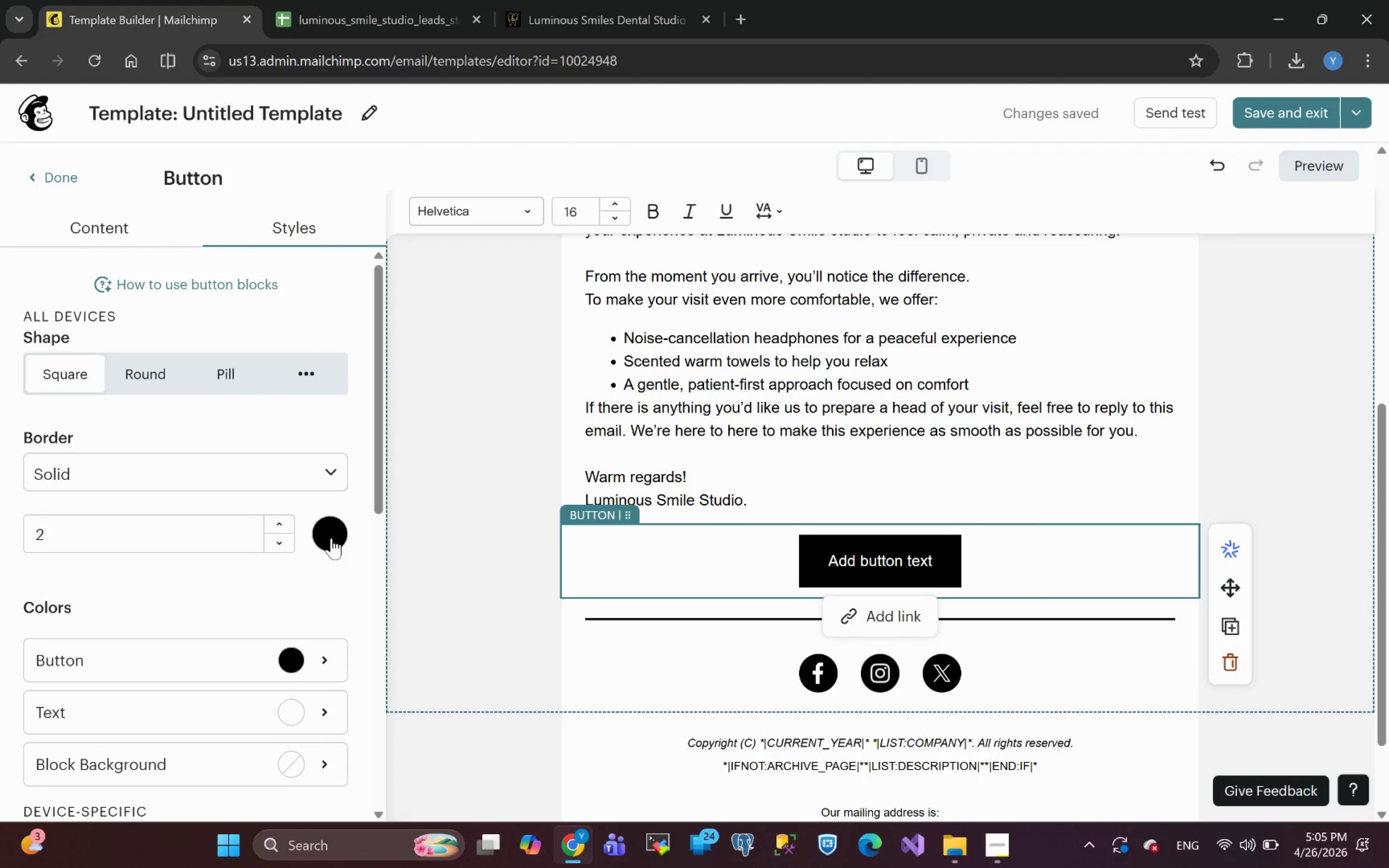 
wait(5.27)
 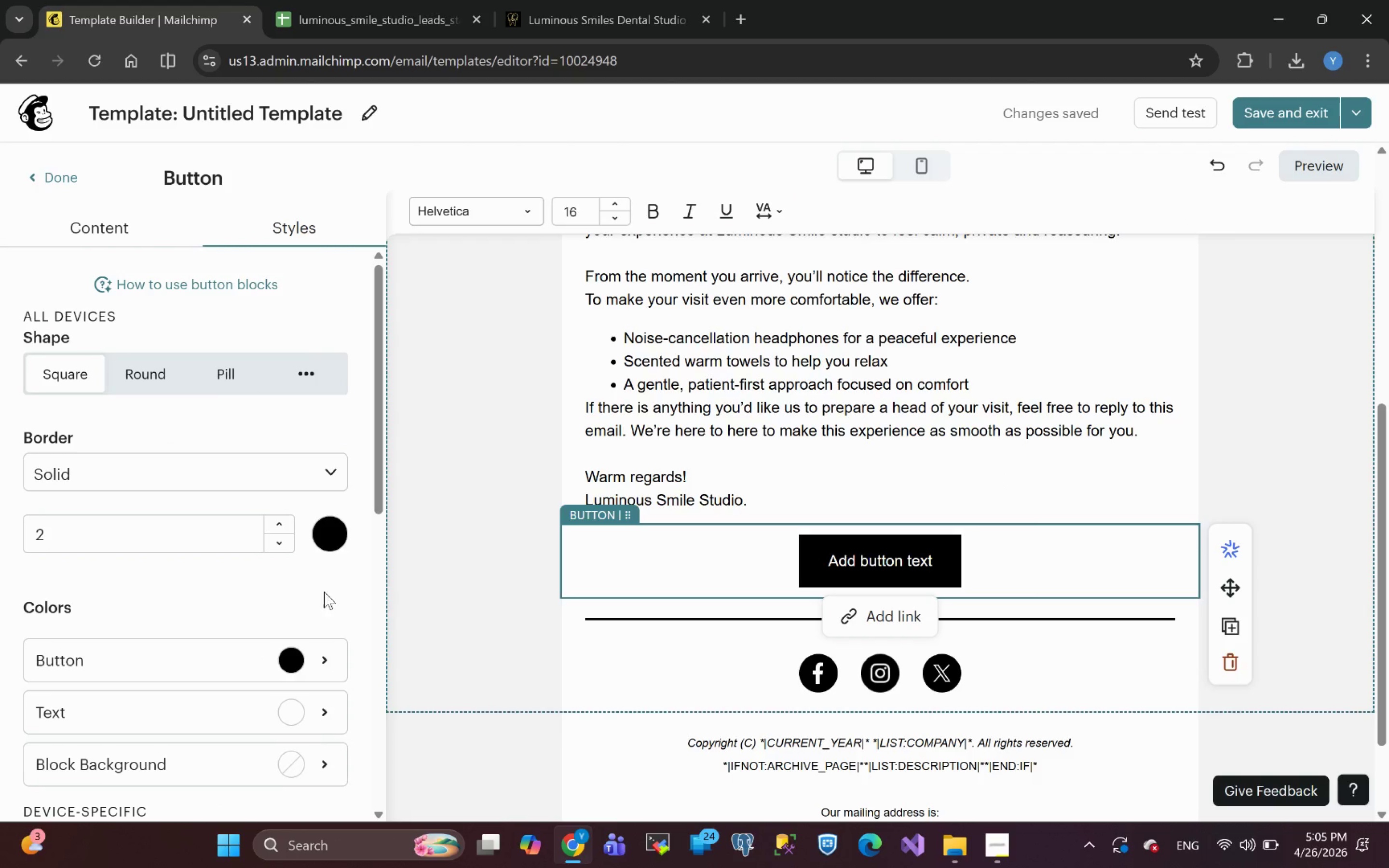 
left_click([292, 663])
 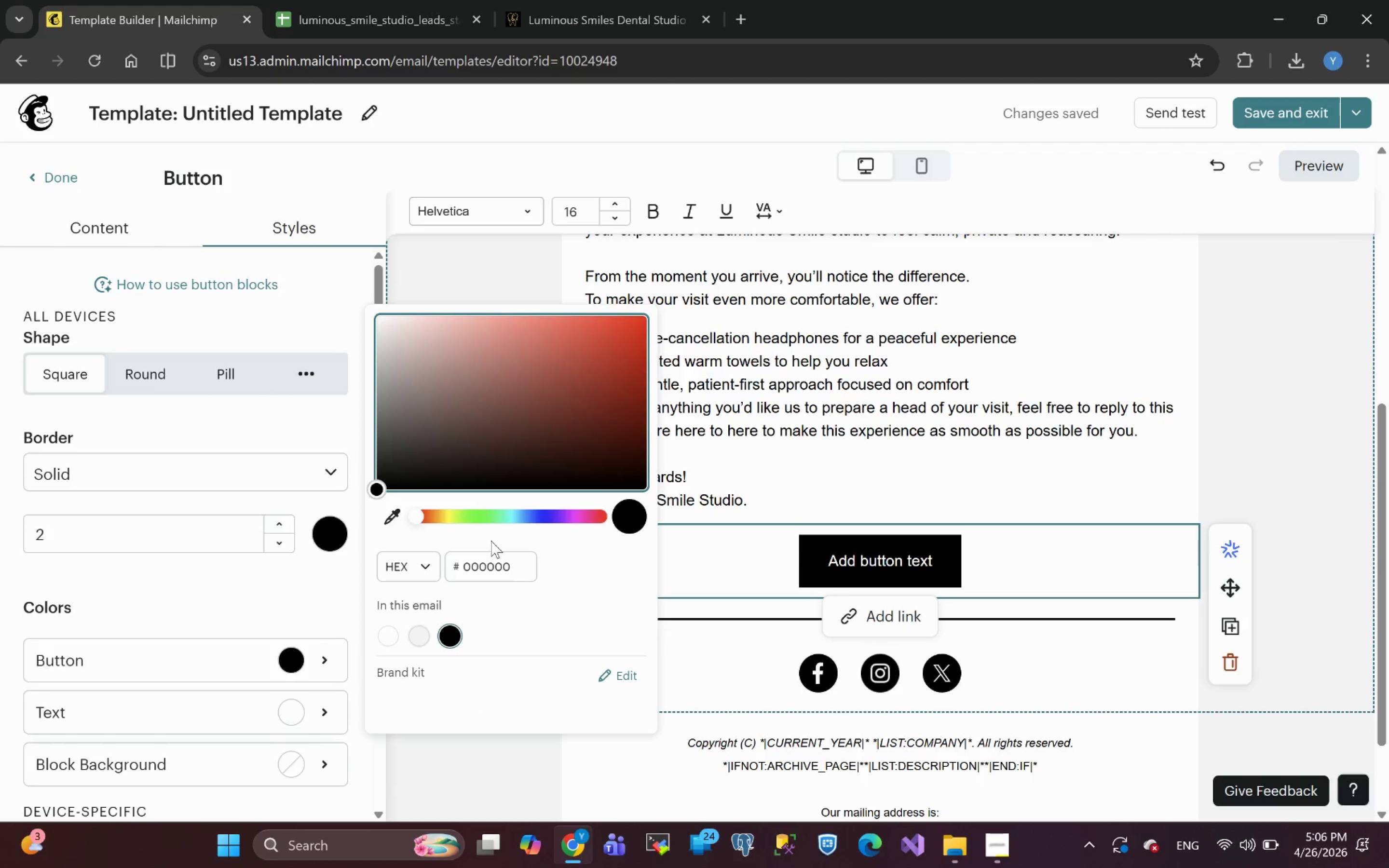 
left_click_drag(start_coordinate=[513, 566], to_coordinate=[446, 586])
 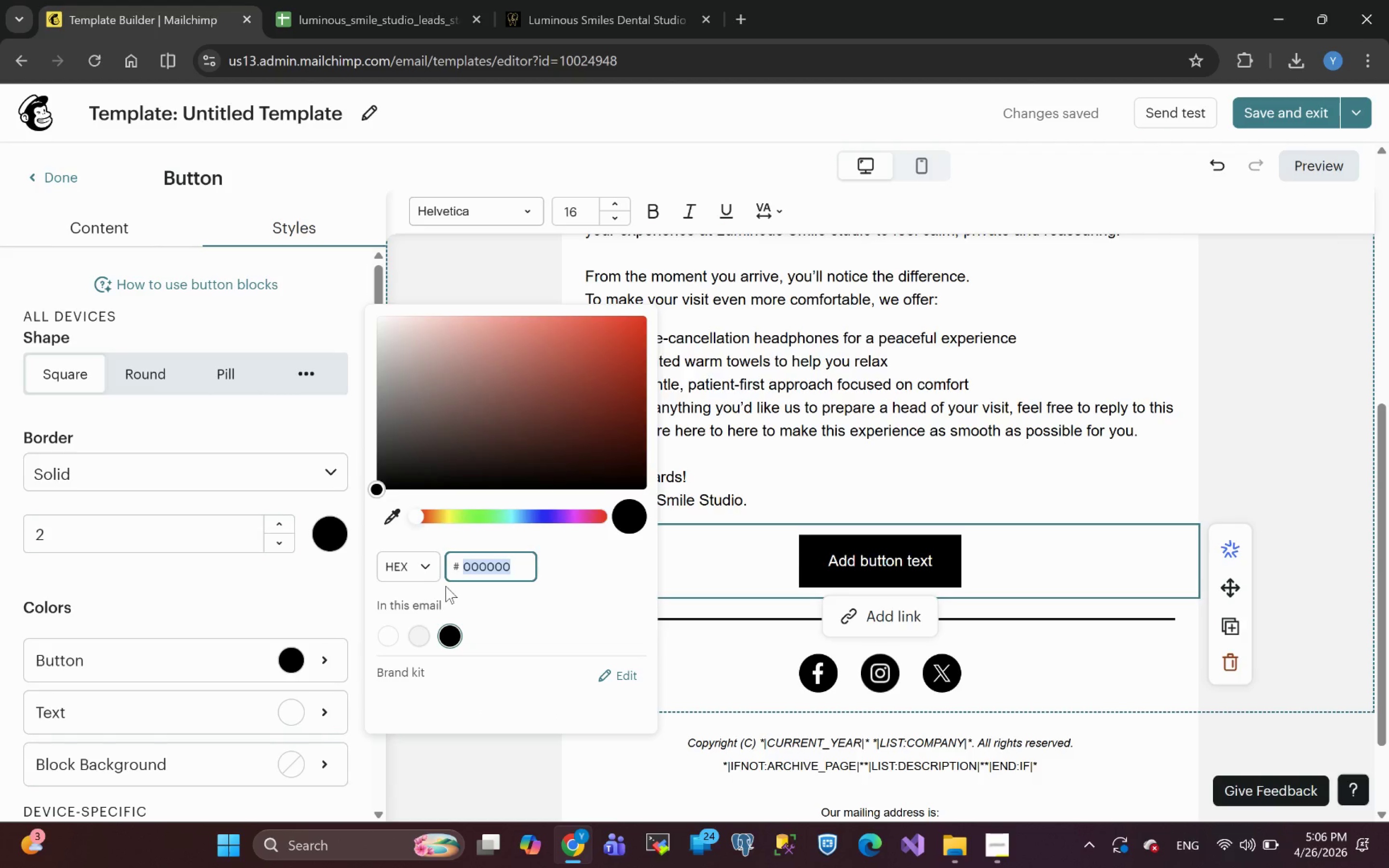 
key(Control+ControlLeft)
 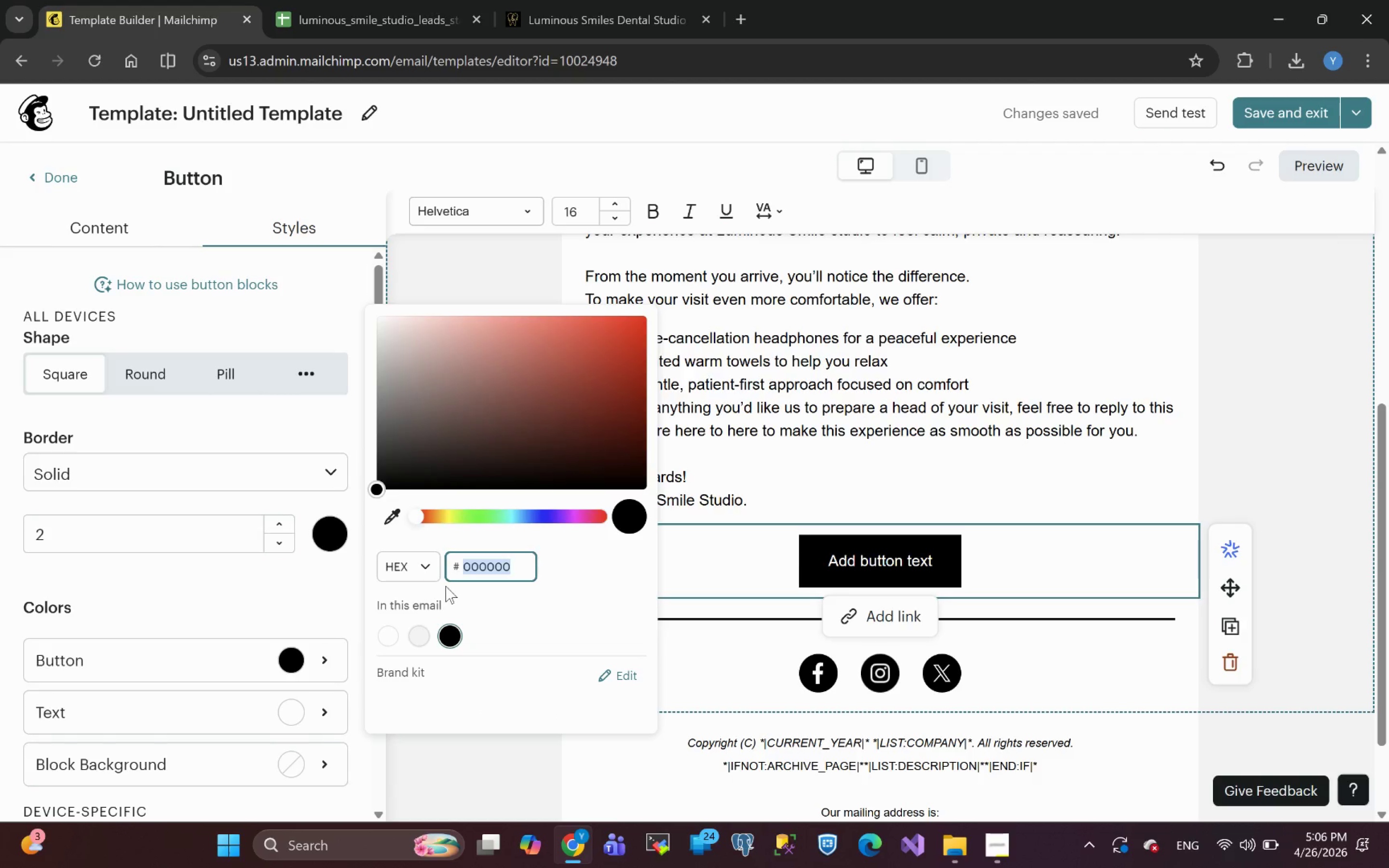 
key(Meta+MetaLeft)
 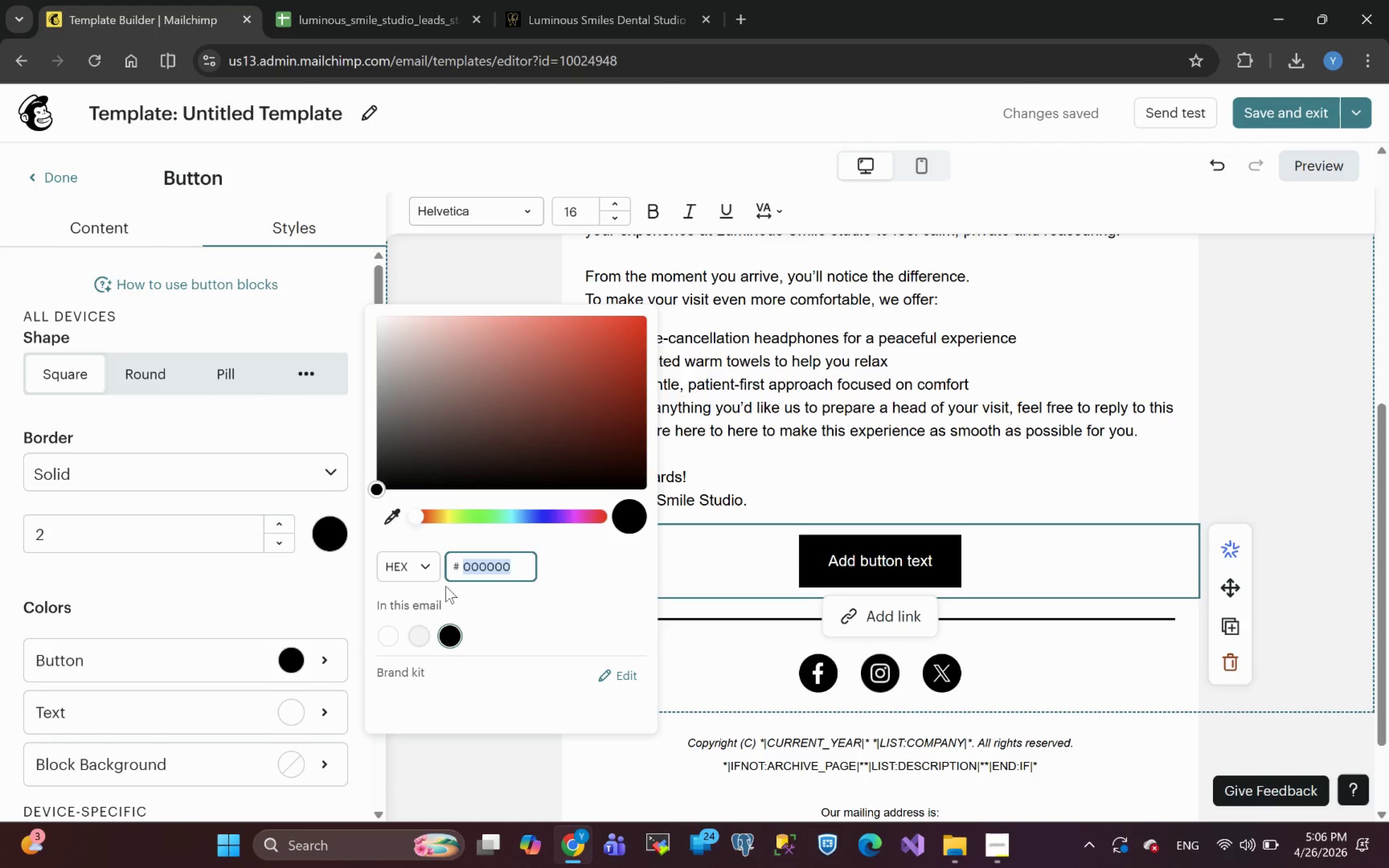 
key(Meta+V)
 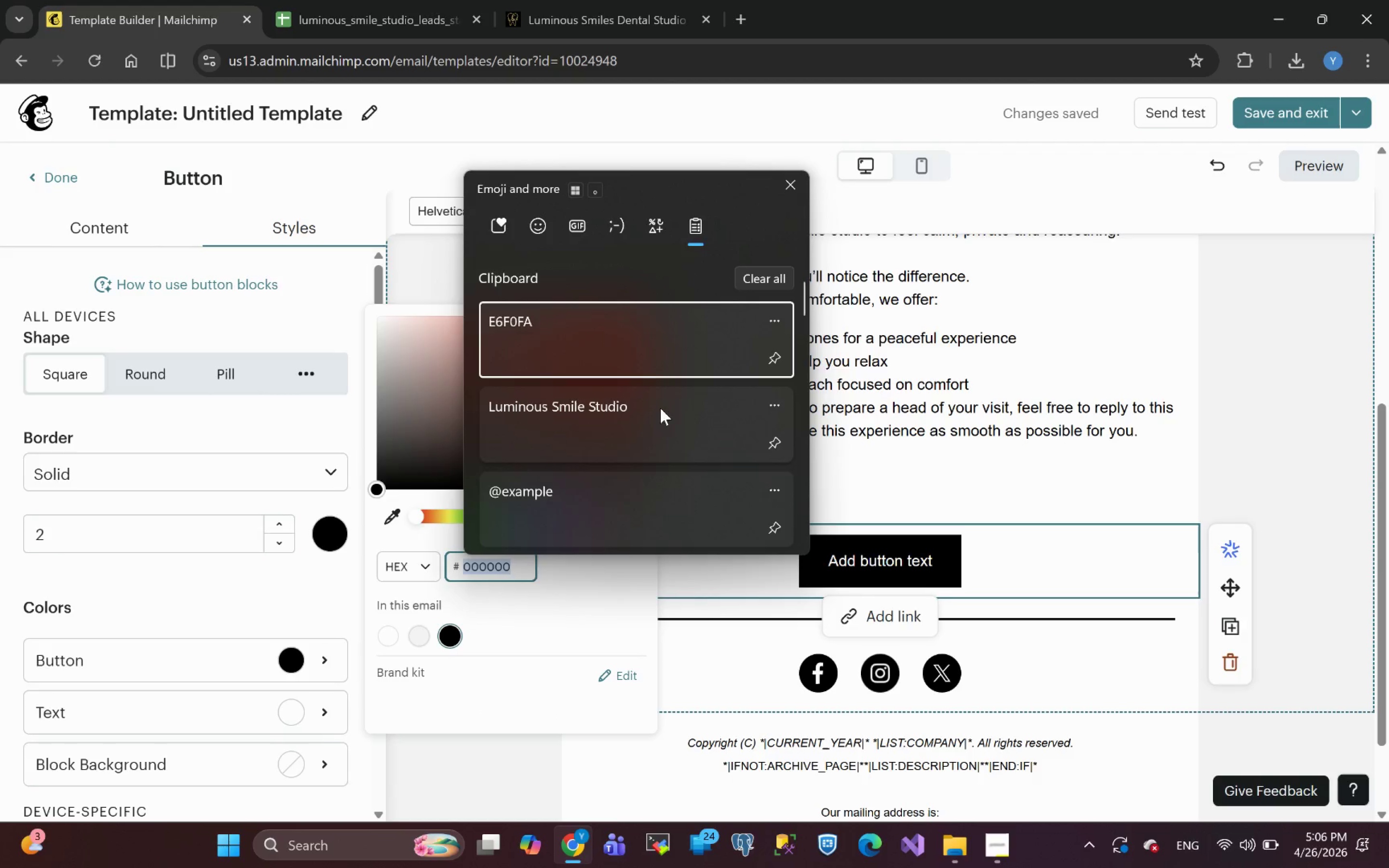 
left_click([602, 347])
 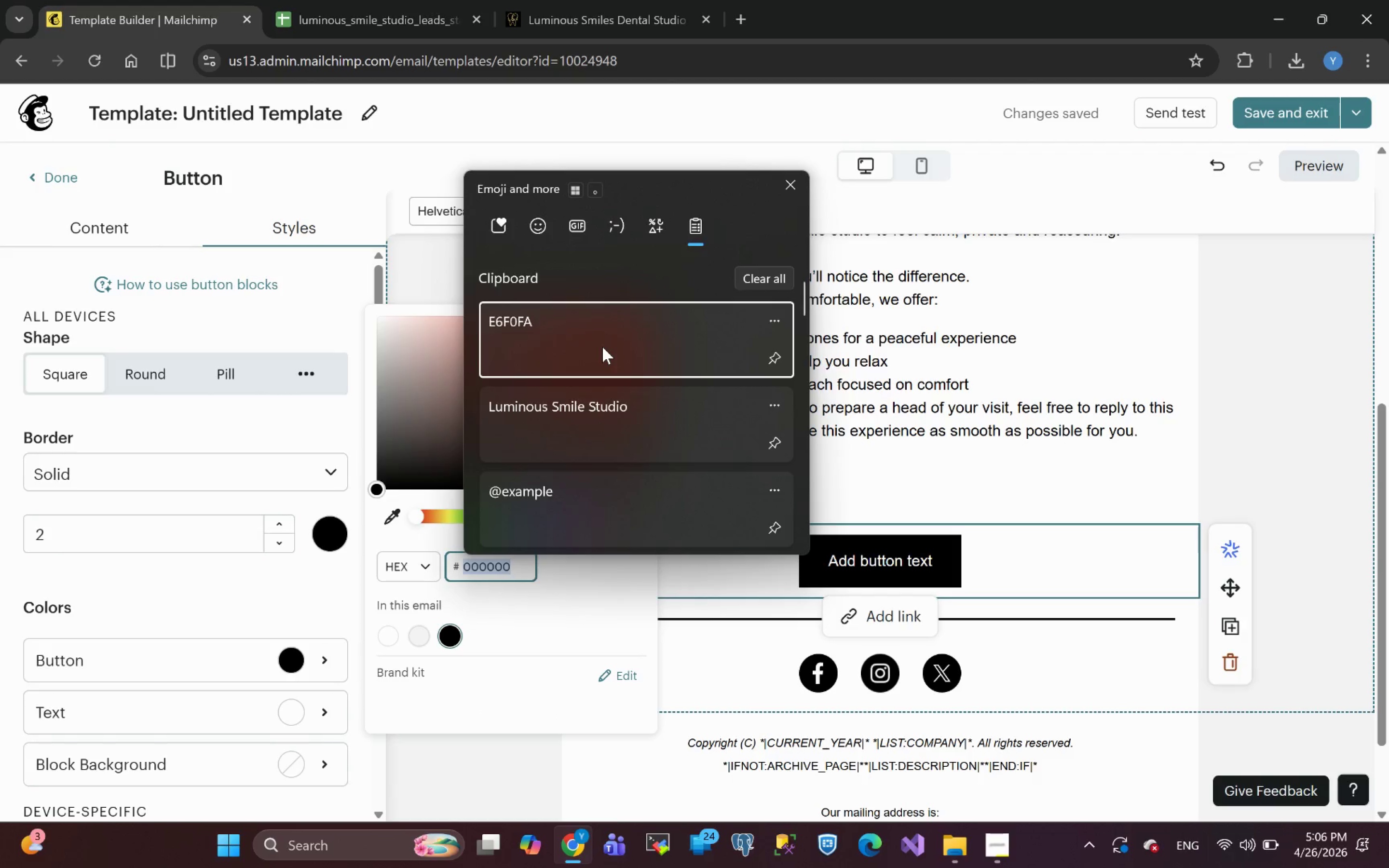 
key(Control+ControlLeft)
 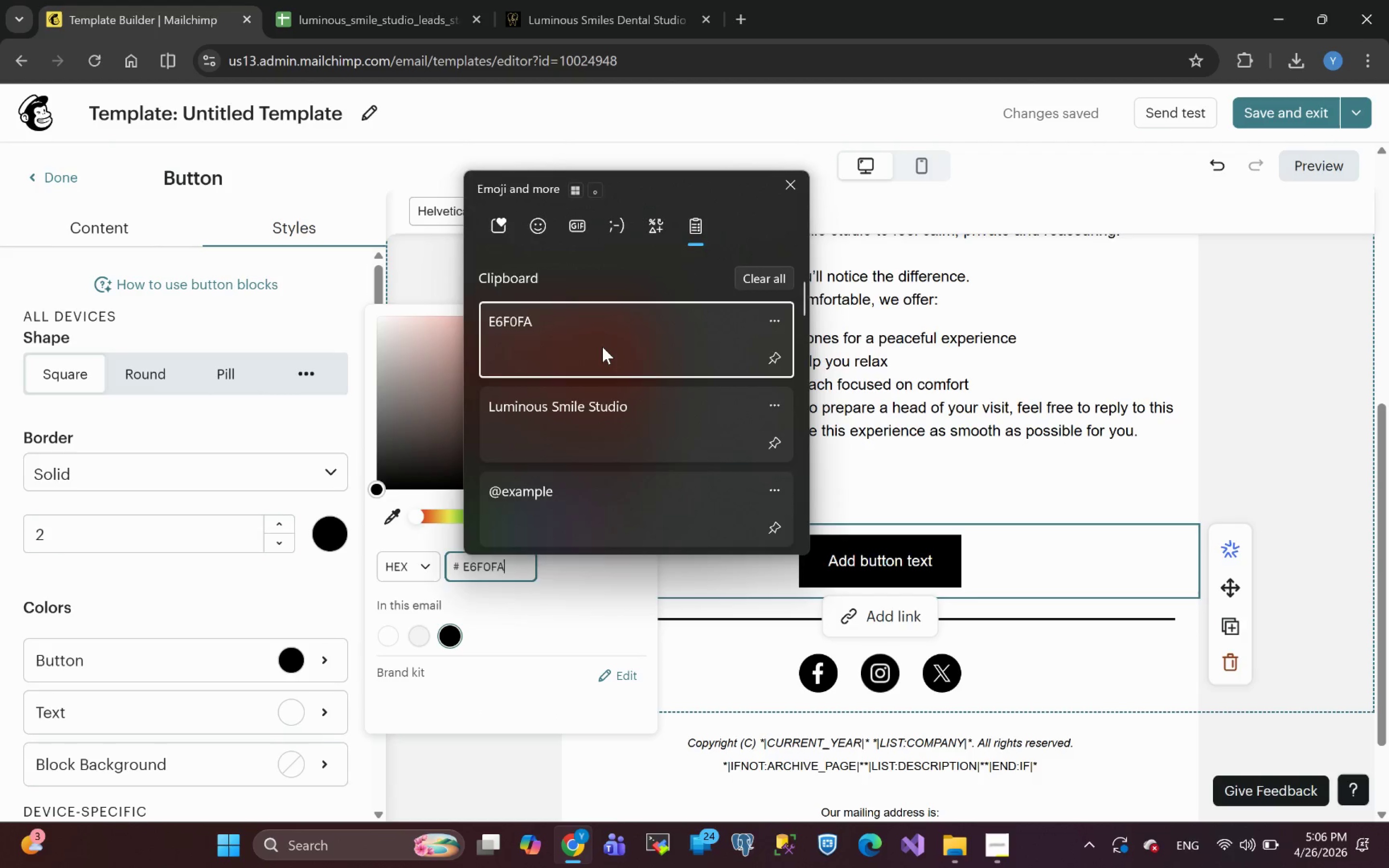 
wait(5.28)
 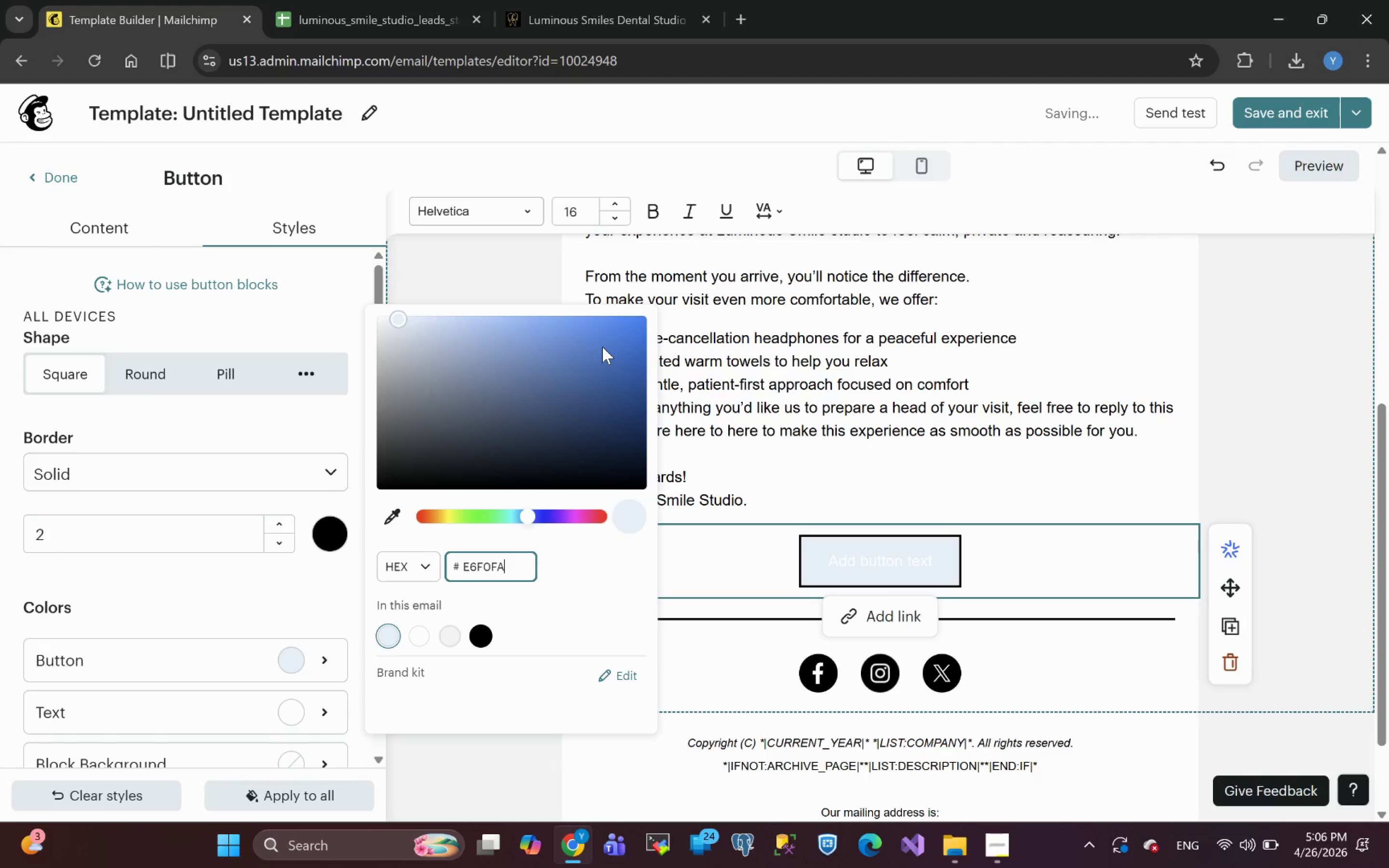 
left_click([506, 339])
 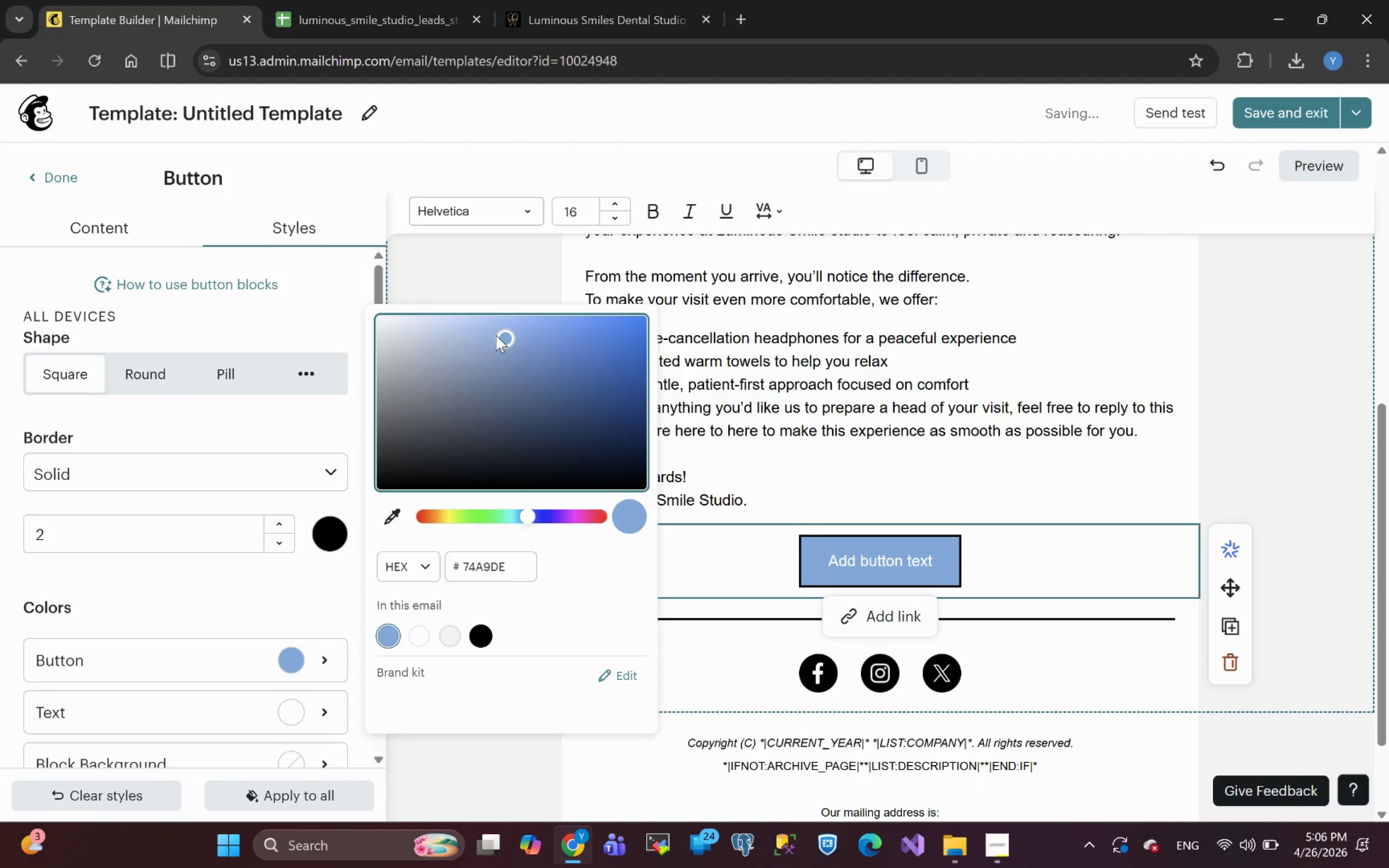 
left_click([492, 328])
 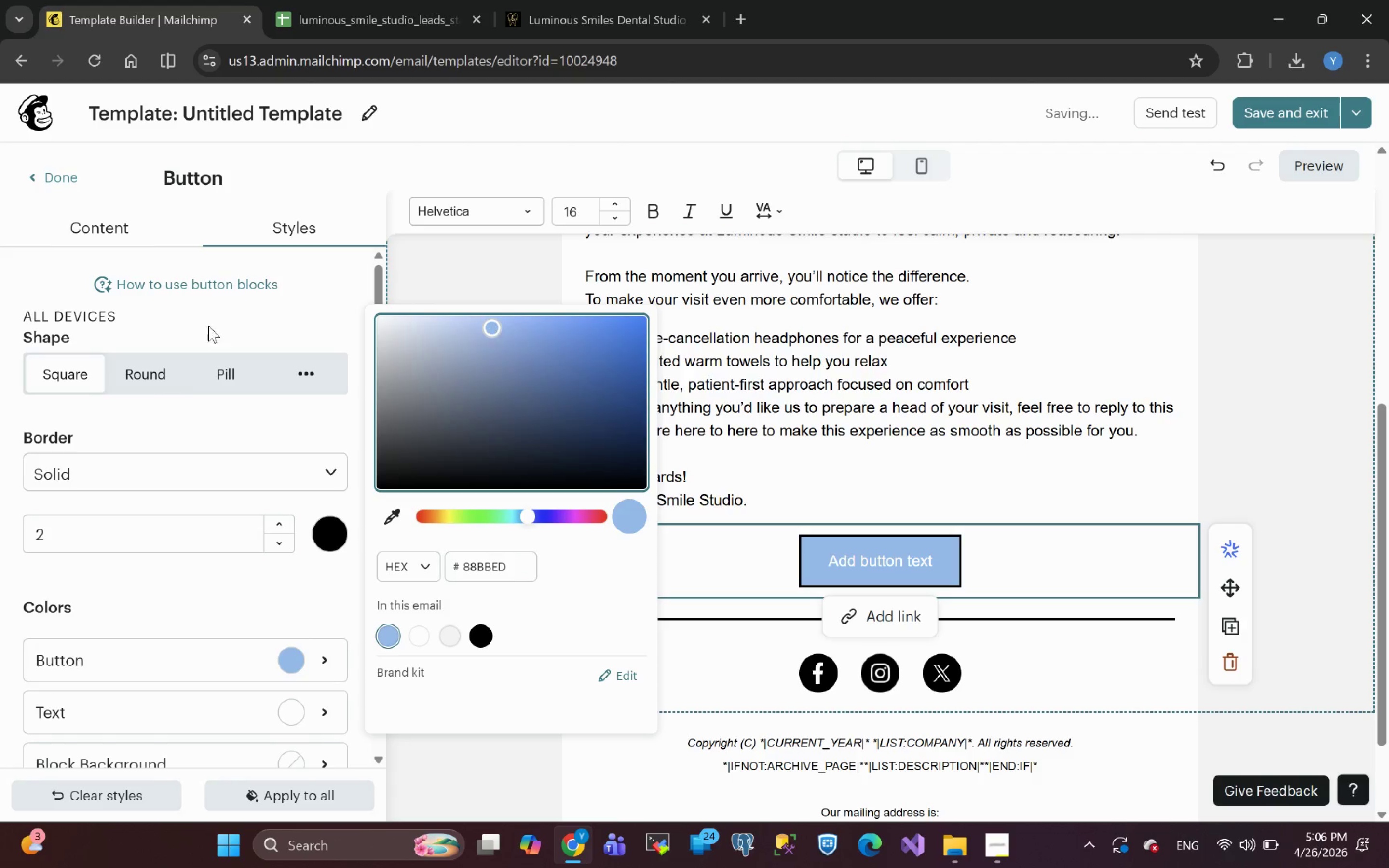 
left_click([148, 377])
 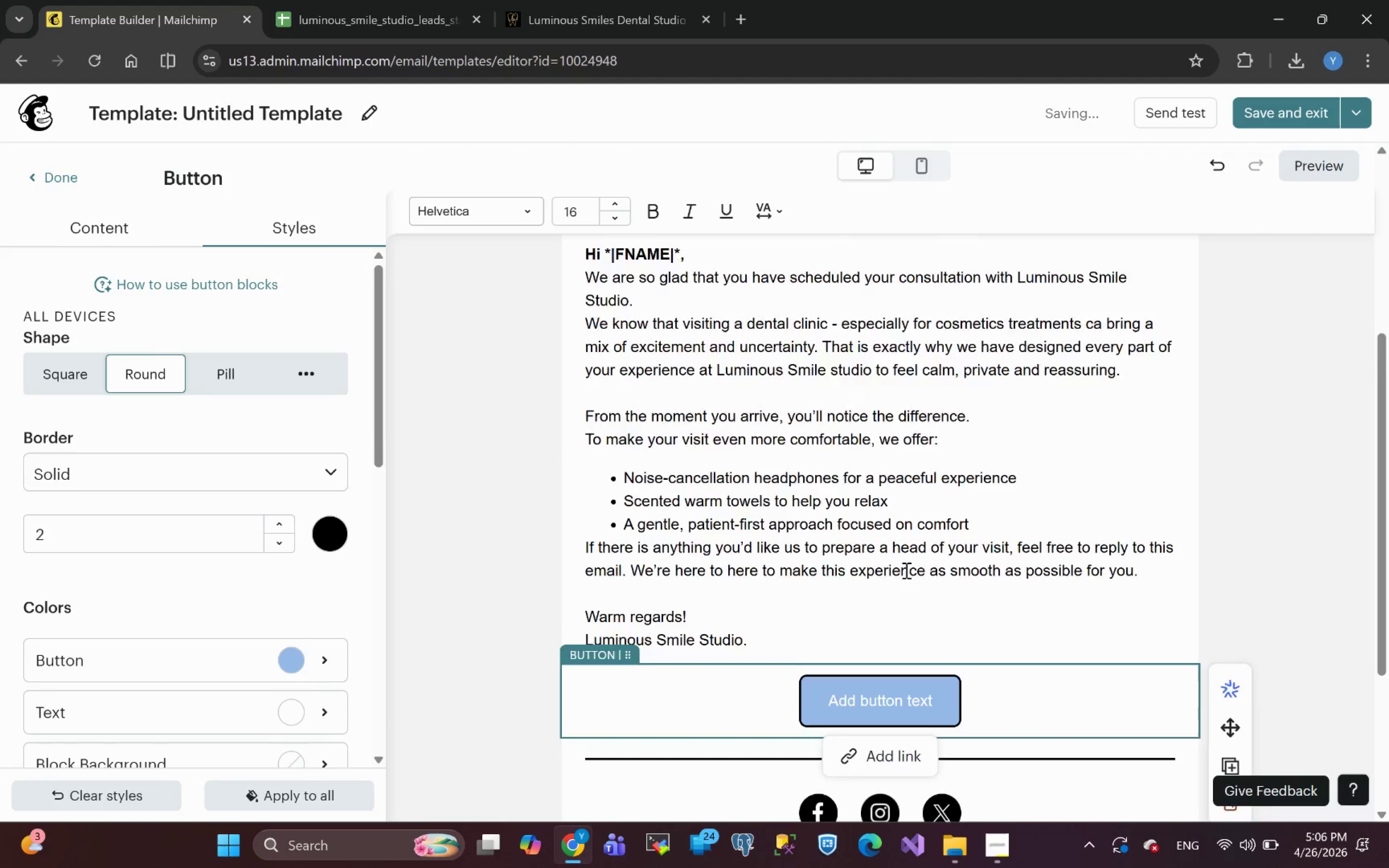 
double_click([882, 597])
 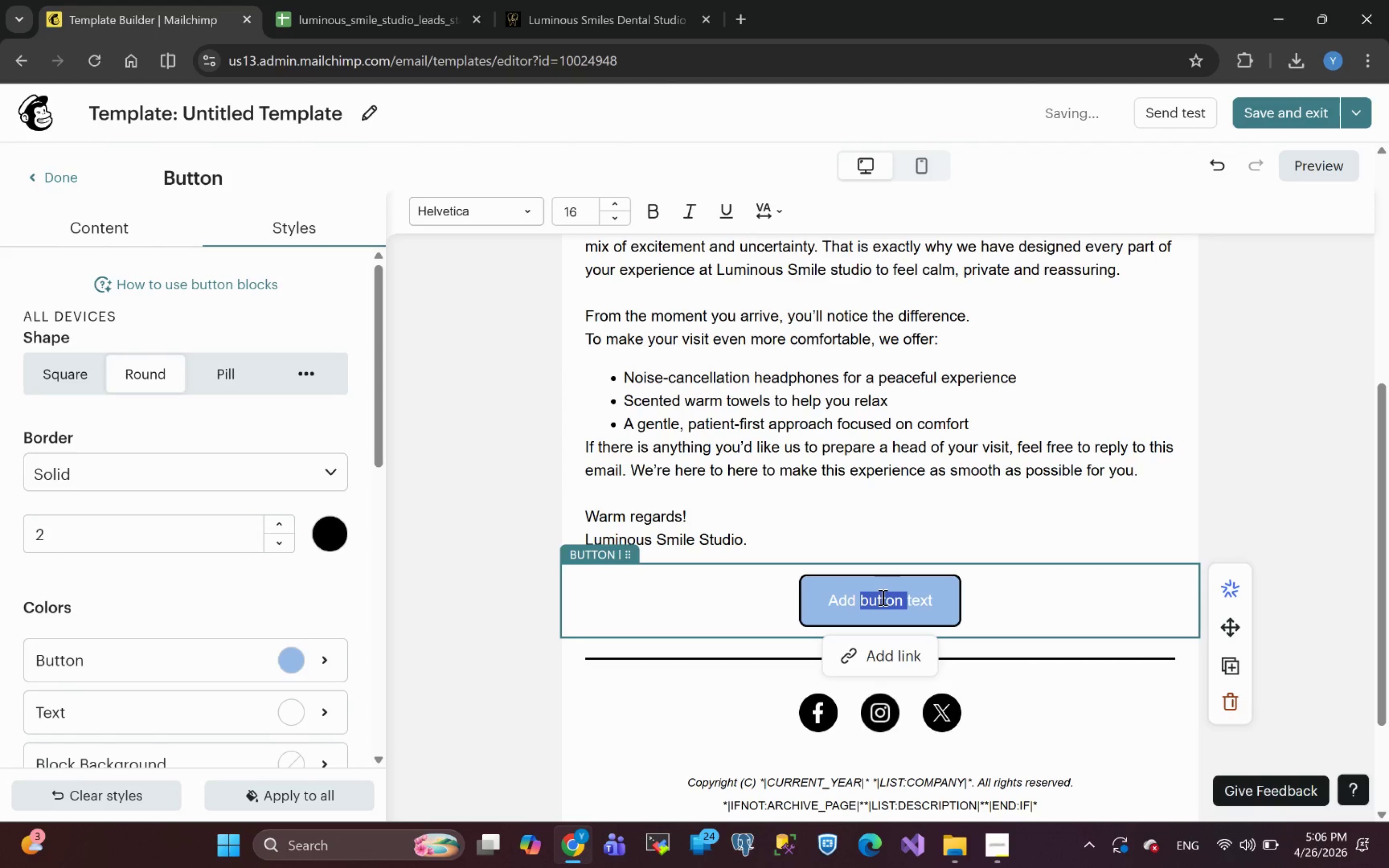 
wait(17.8)
 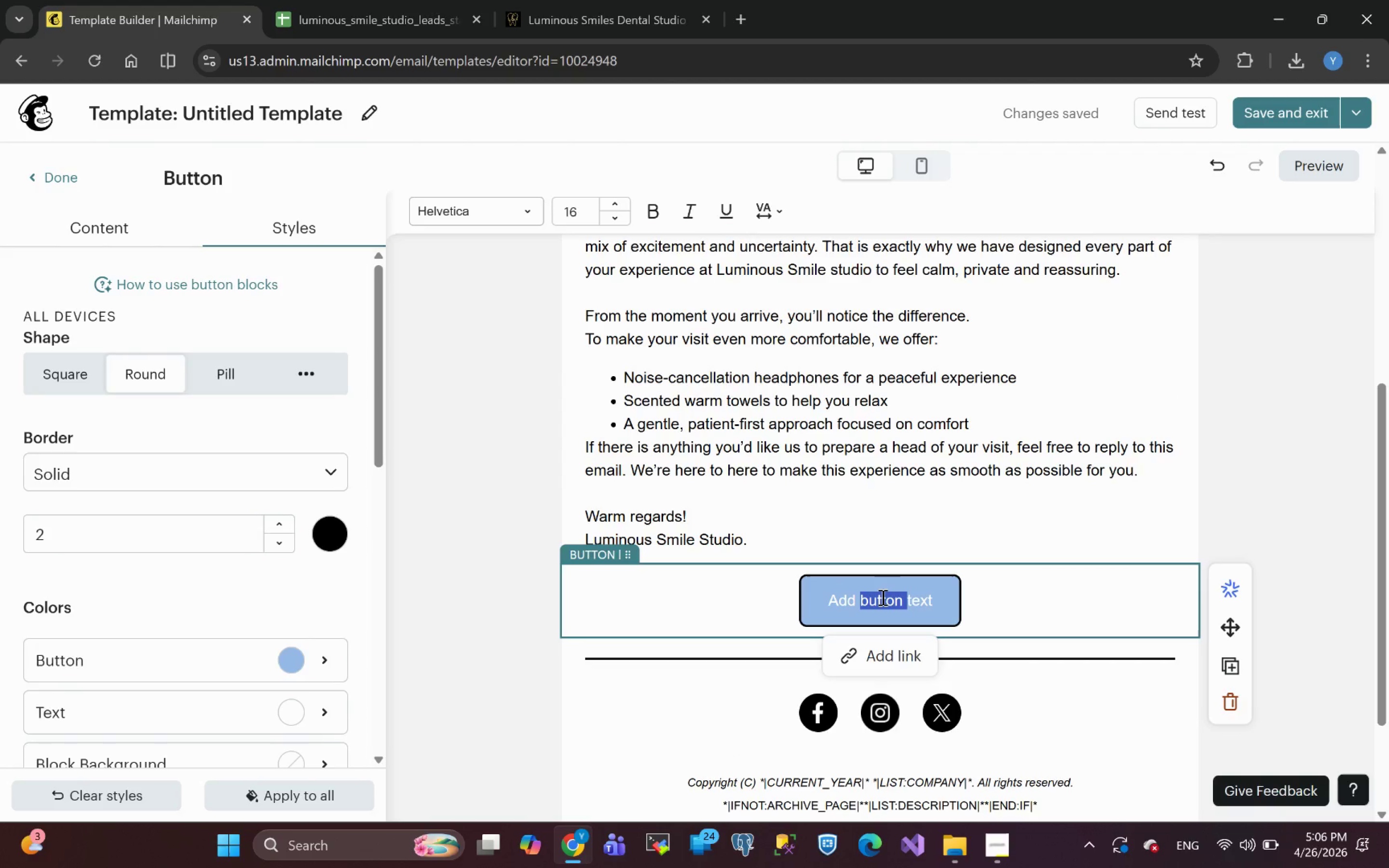 
key(Control+L)
 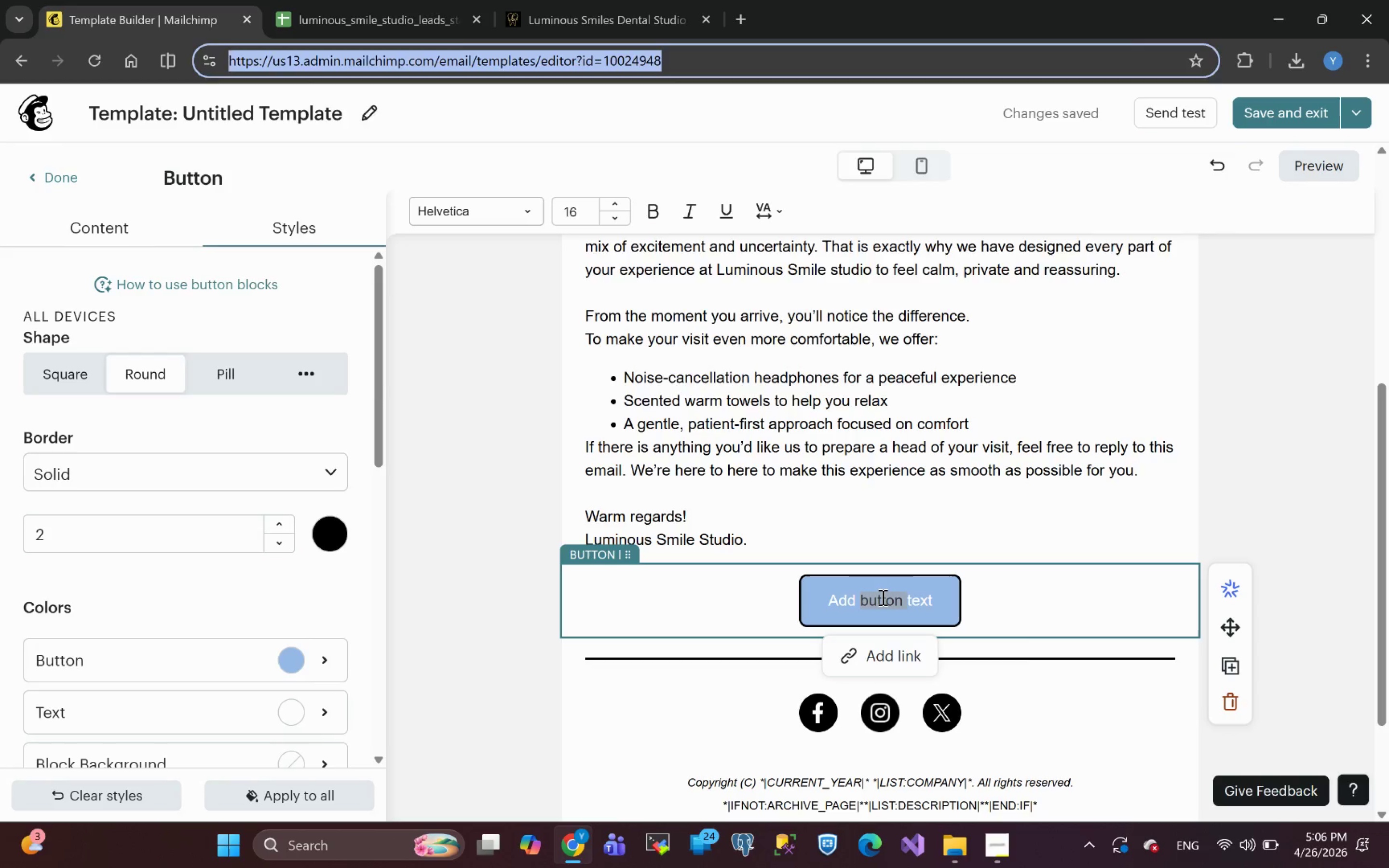 
type(ooki)
 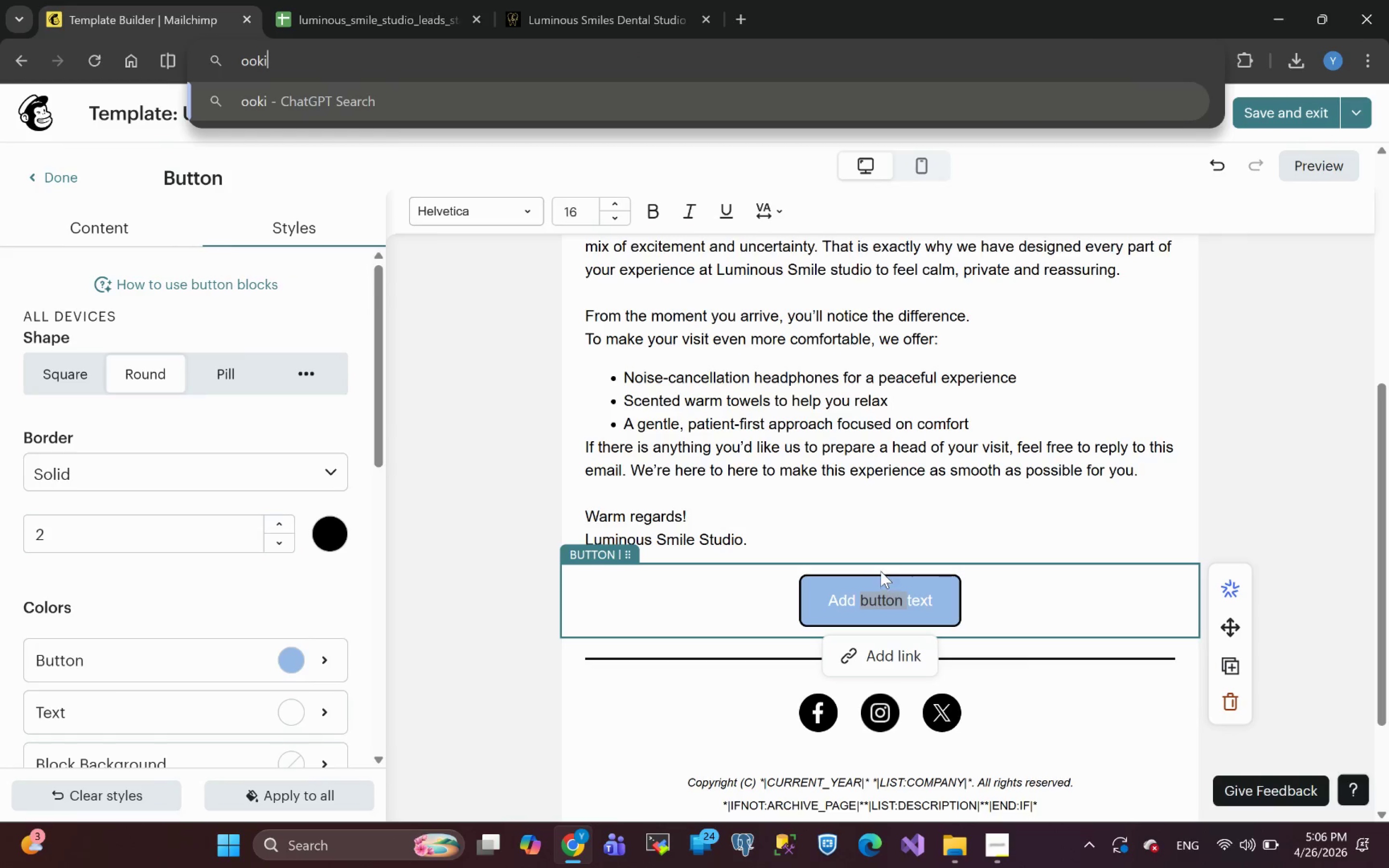 
key(Backspace)
 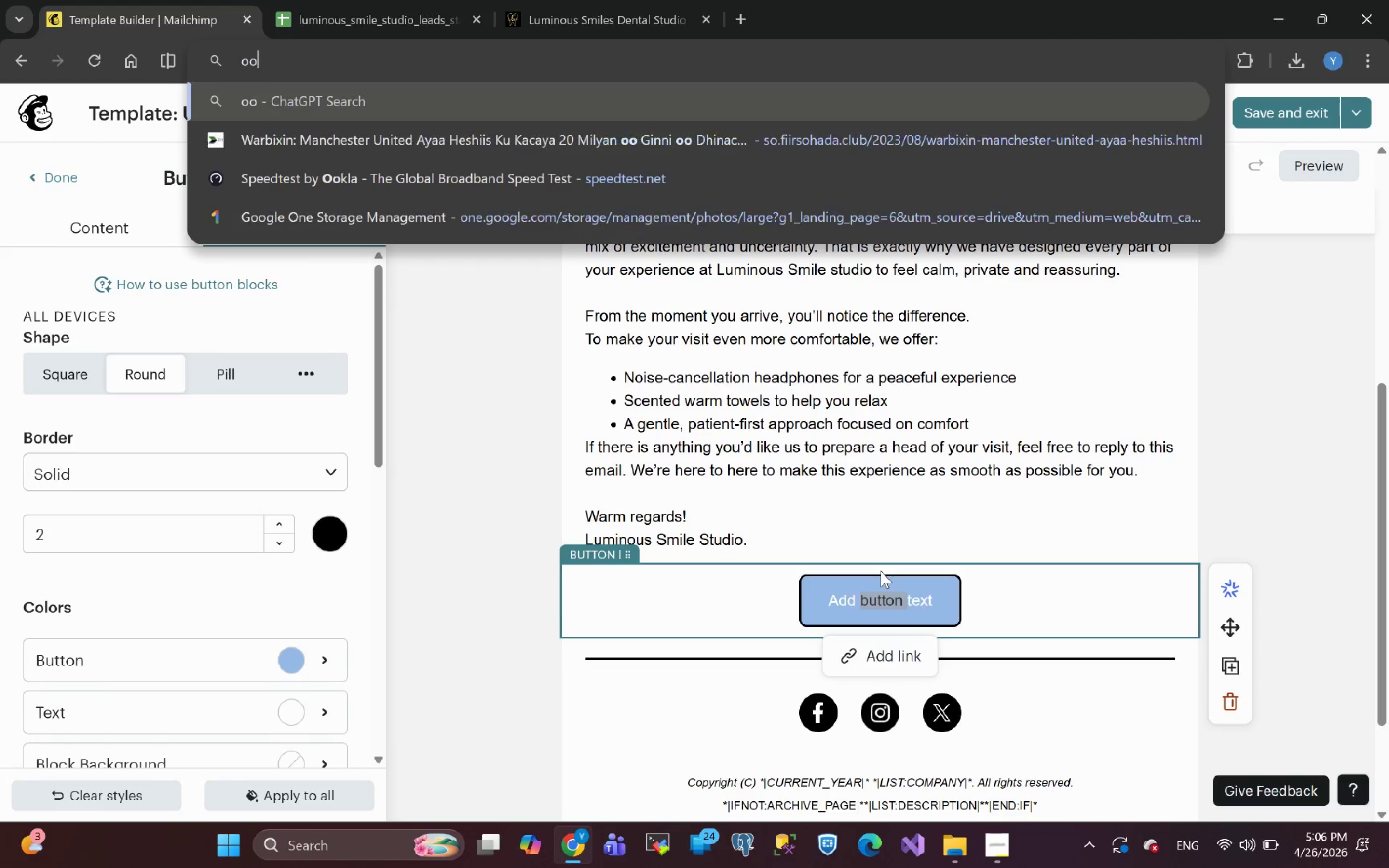 
key(Backspace)
 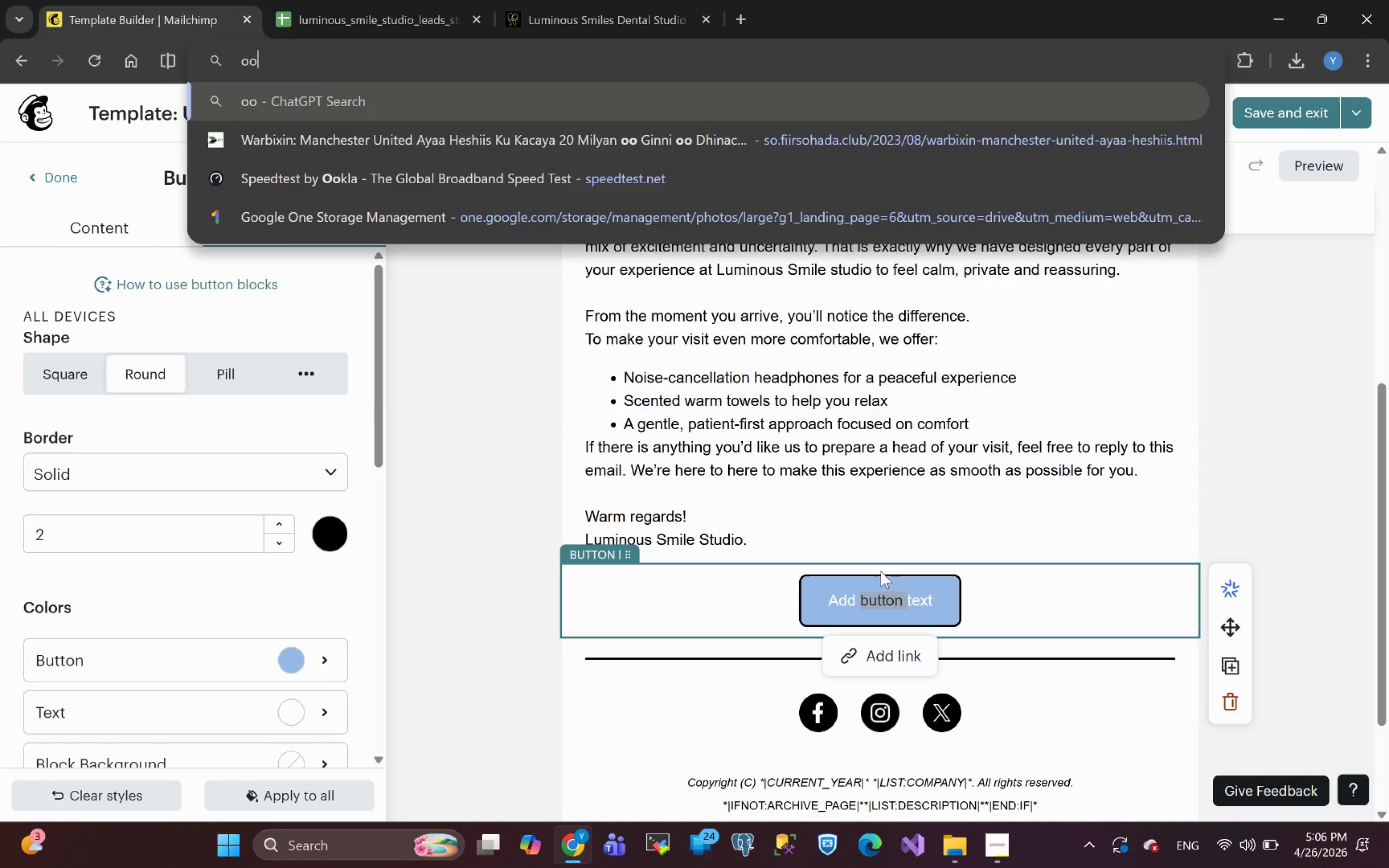 
key(Backspace)
 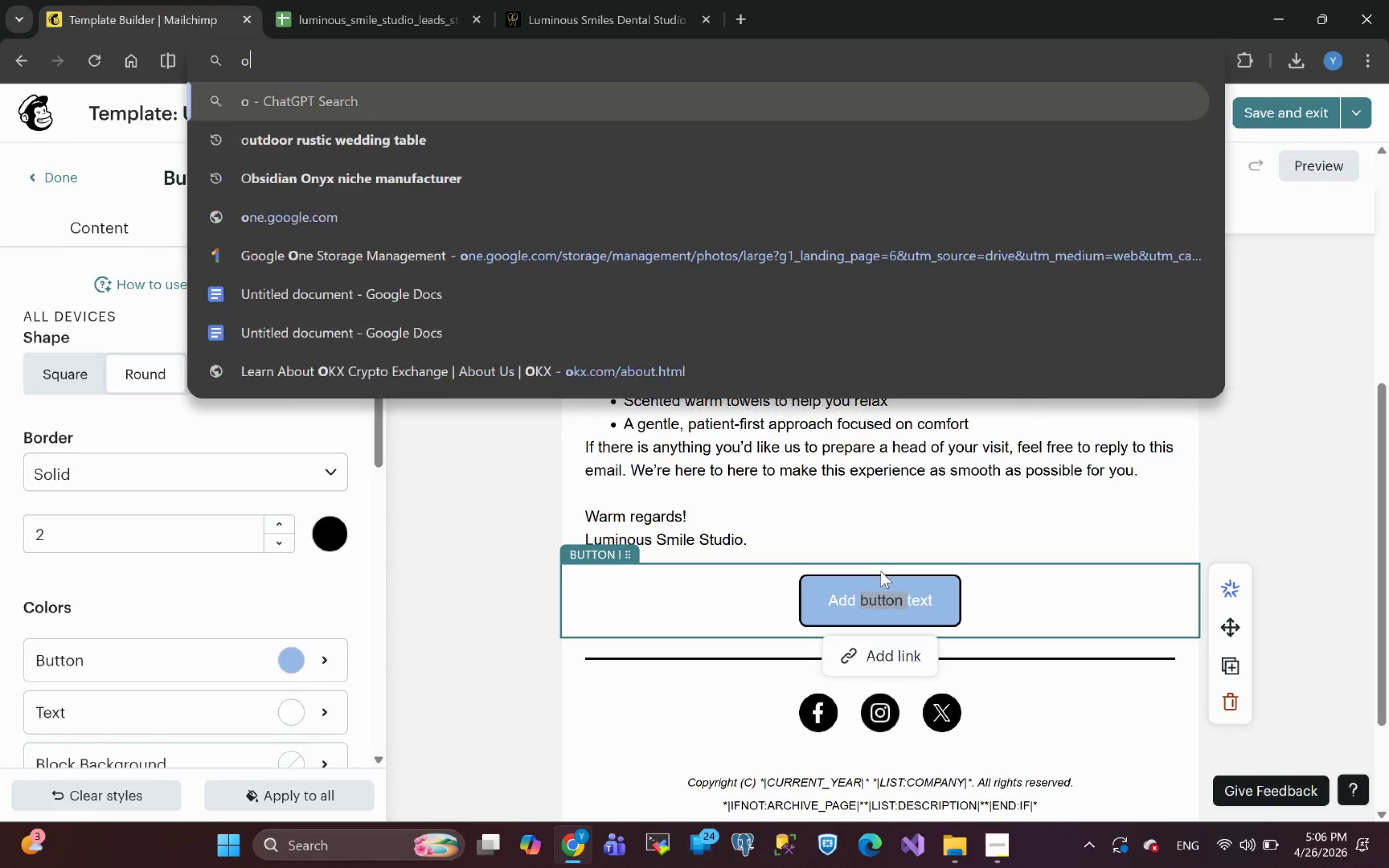 
key(Backspace)
 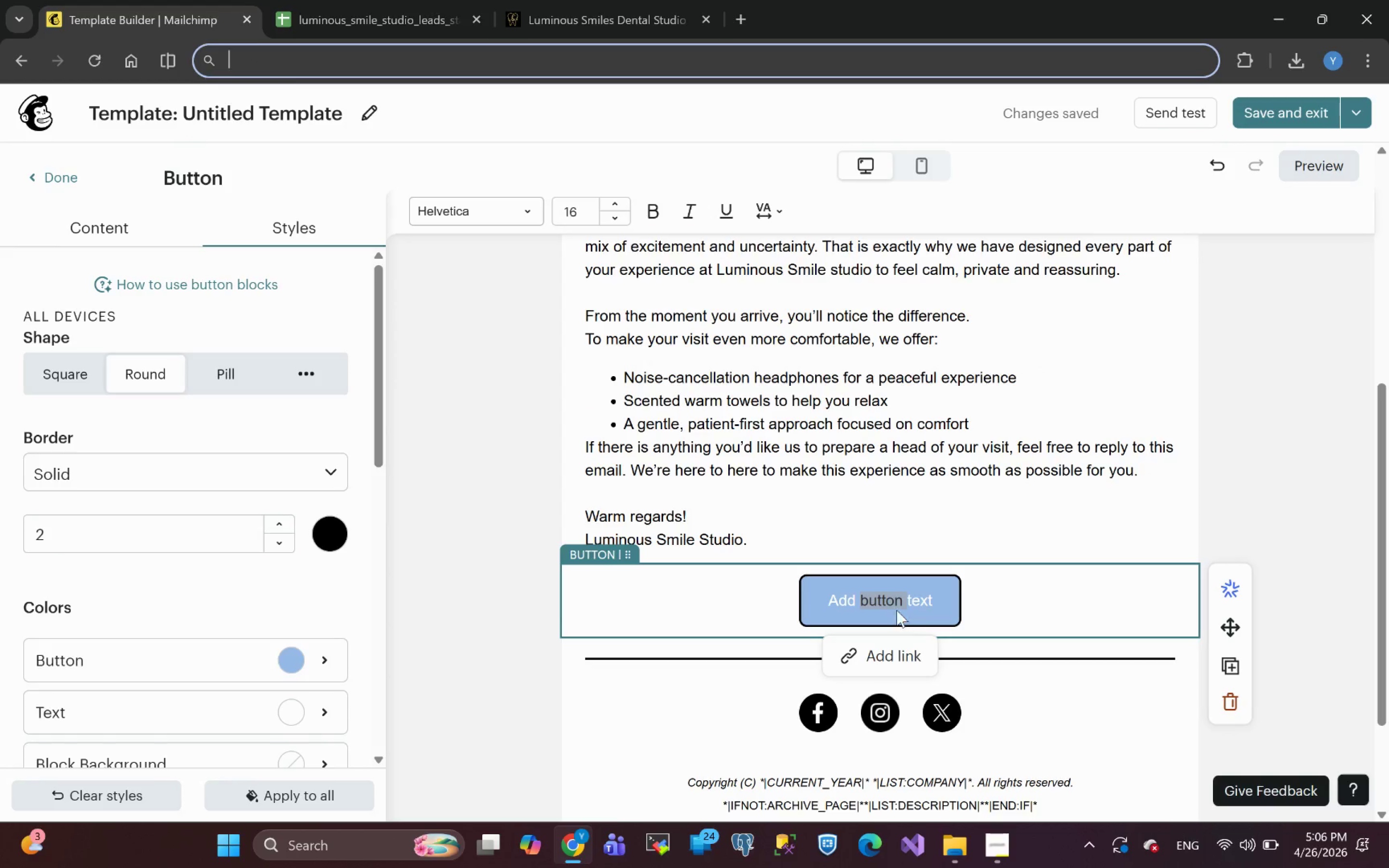 
double_click([897, 610])
 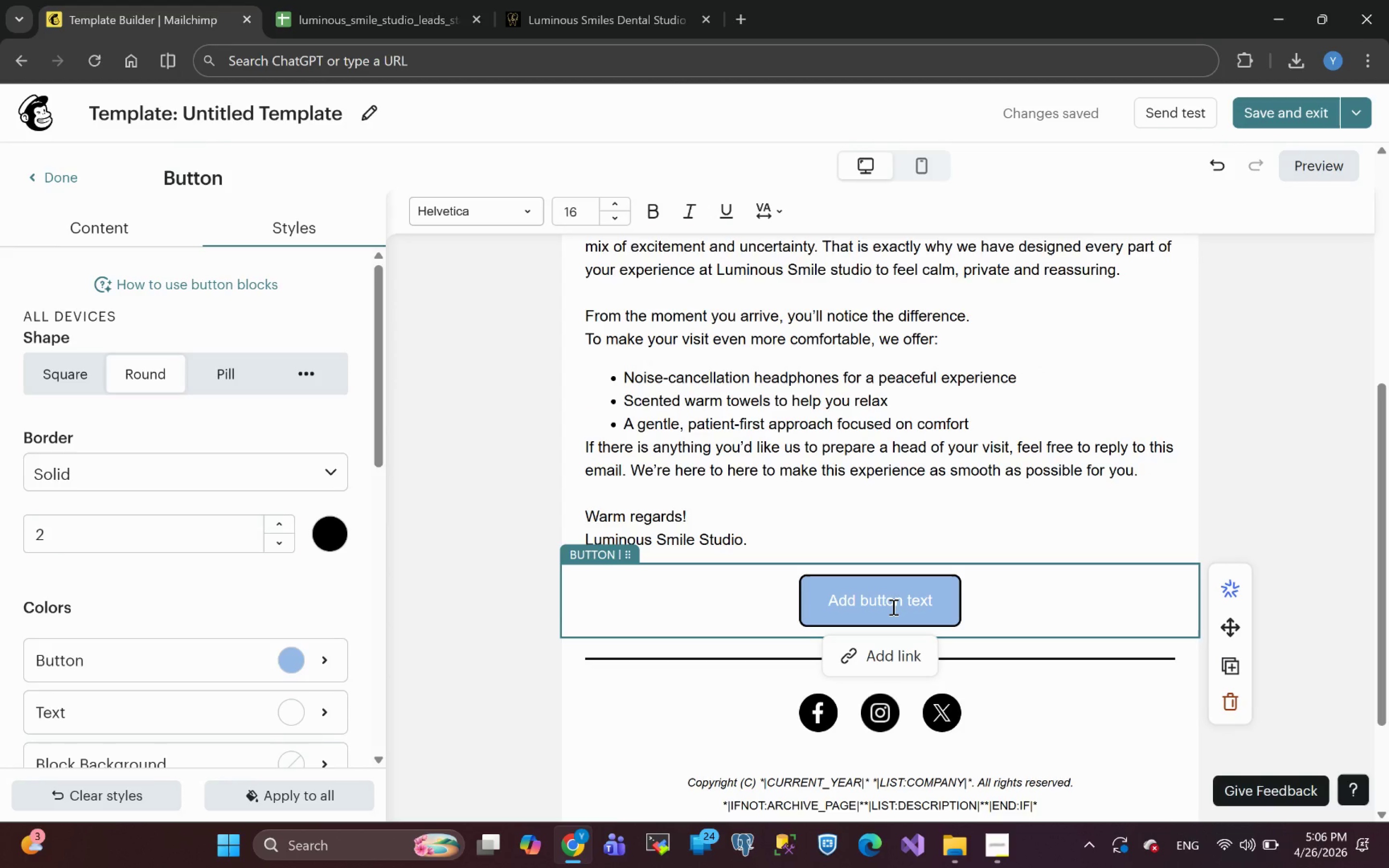 
double_click([892, 607])
 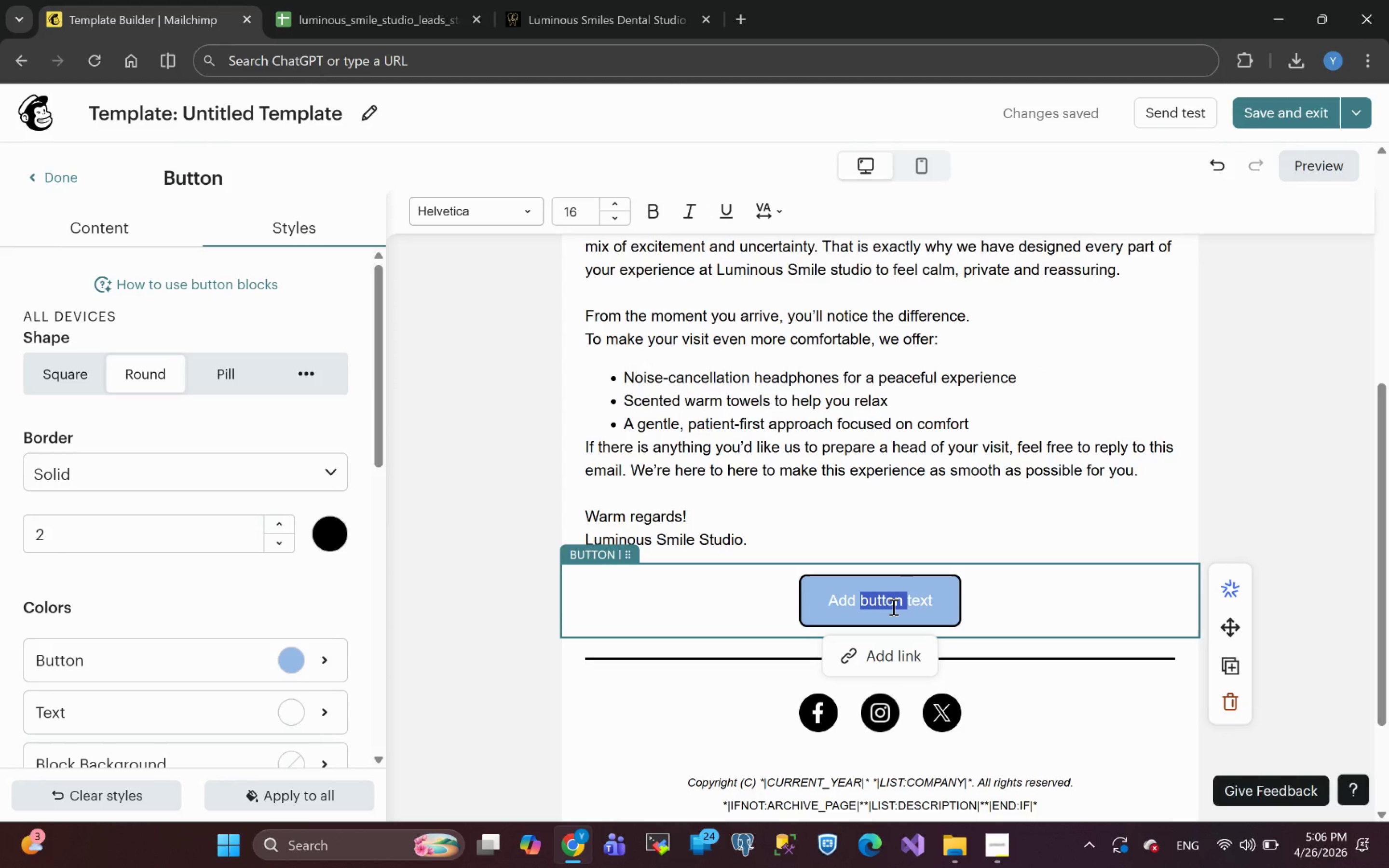 
key(Control+A)
 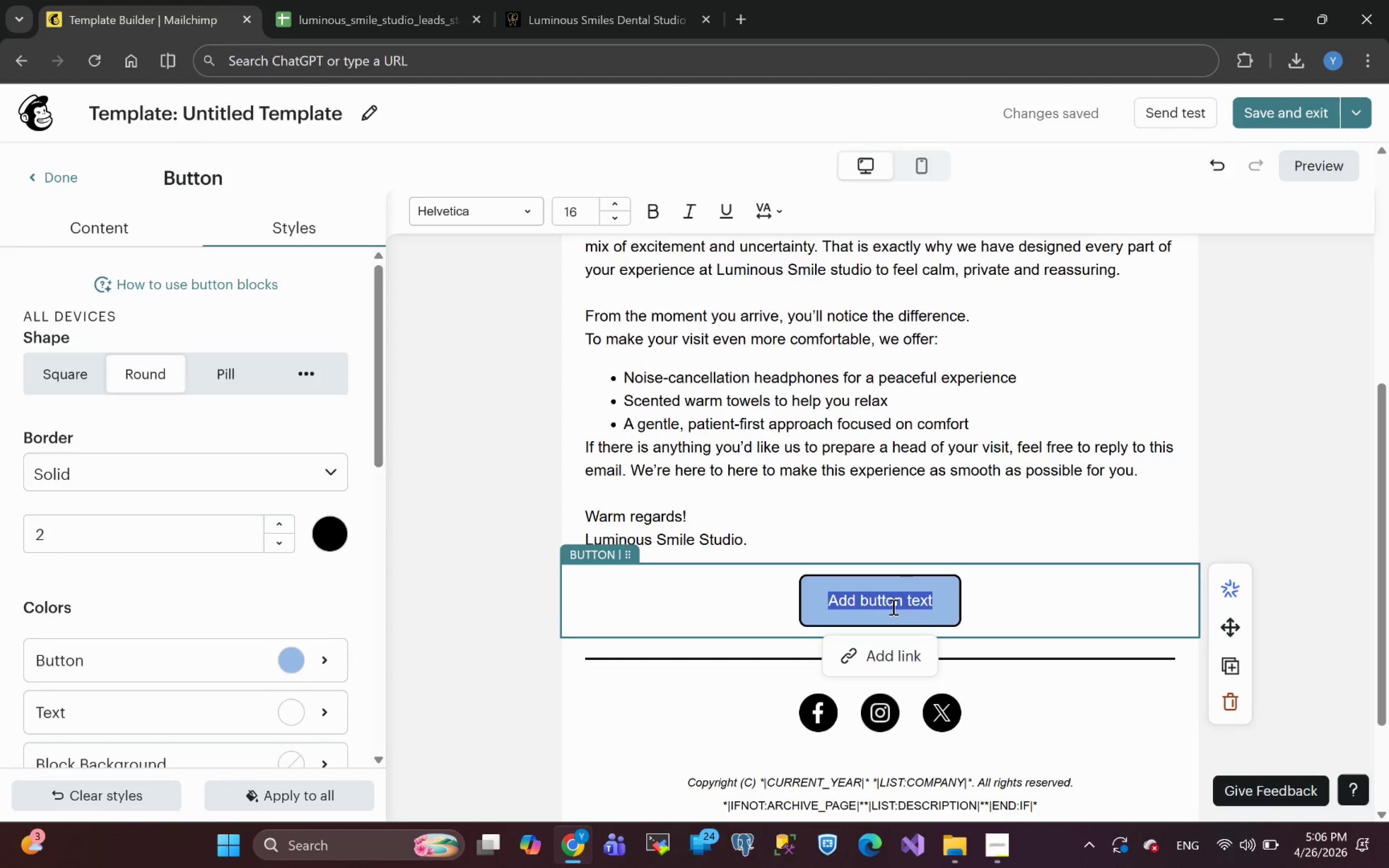 
type(Looking )
key(Backspace)
type( )
key(Backspace)
key(Backspace)
key(Backspace)
key(Backspace)
key(Backspace)
key(Backspace)
key(Backspace)
key(Backspace)
key(Backspace)
type(We look for)
key(Backspace)
key(Backspace)
key(Backspace)
key(Backspace)
key(Backspace)
key(Backspace)
key(Backspace)
key(Backspace)
type(Look Forward to Seeing you)
key(Backspace)
key(Backspace)
key(Backspace)
key(Backspace)
type( you)
 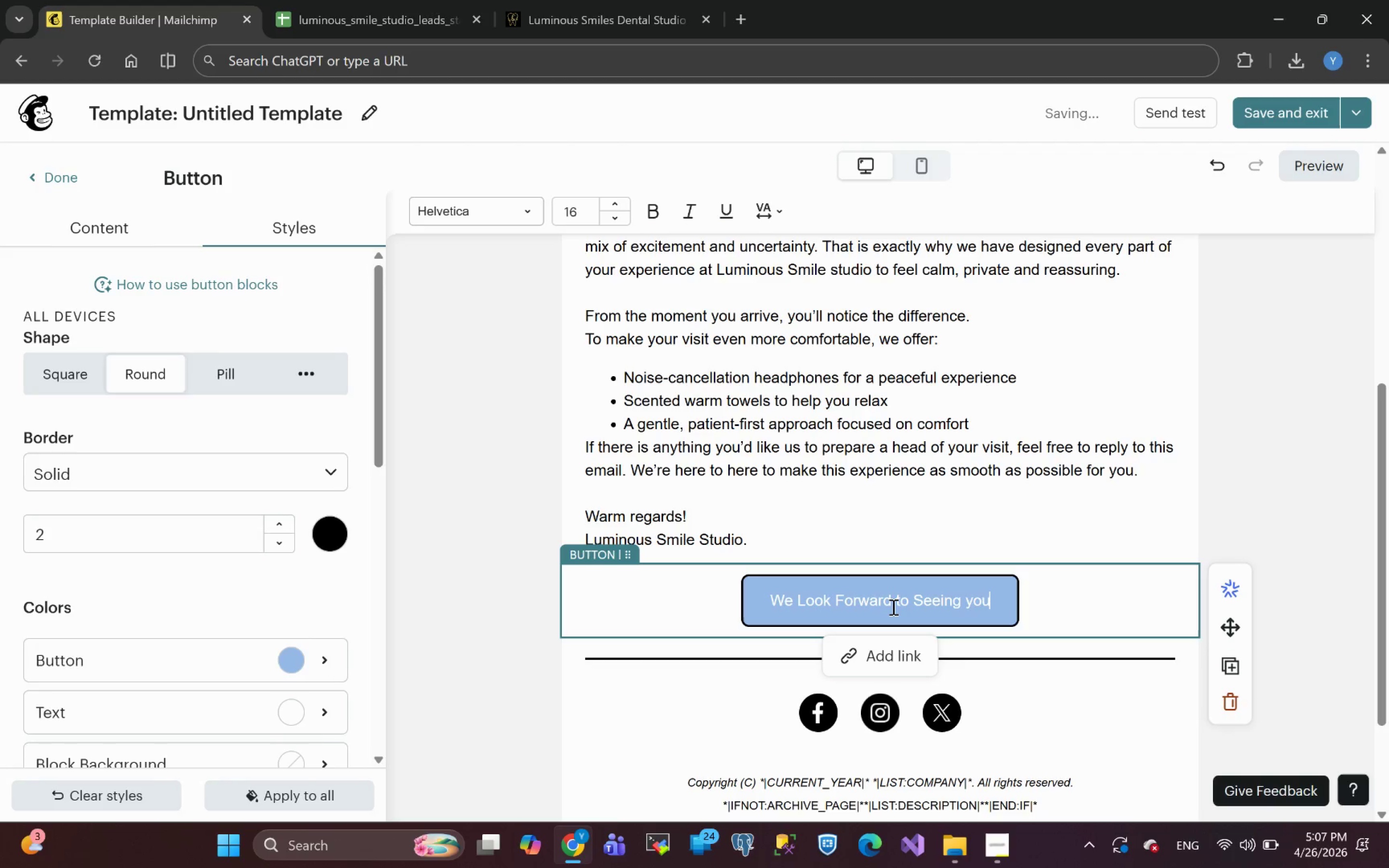 
left_click([297, 680])
 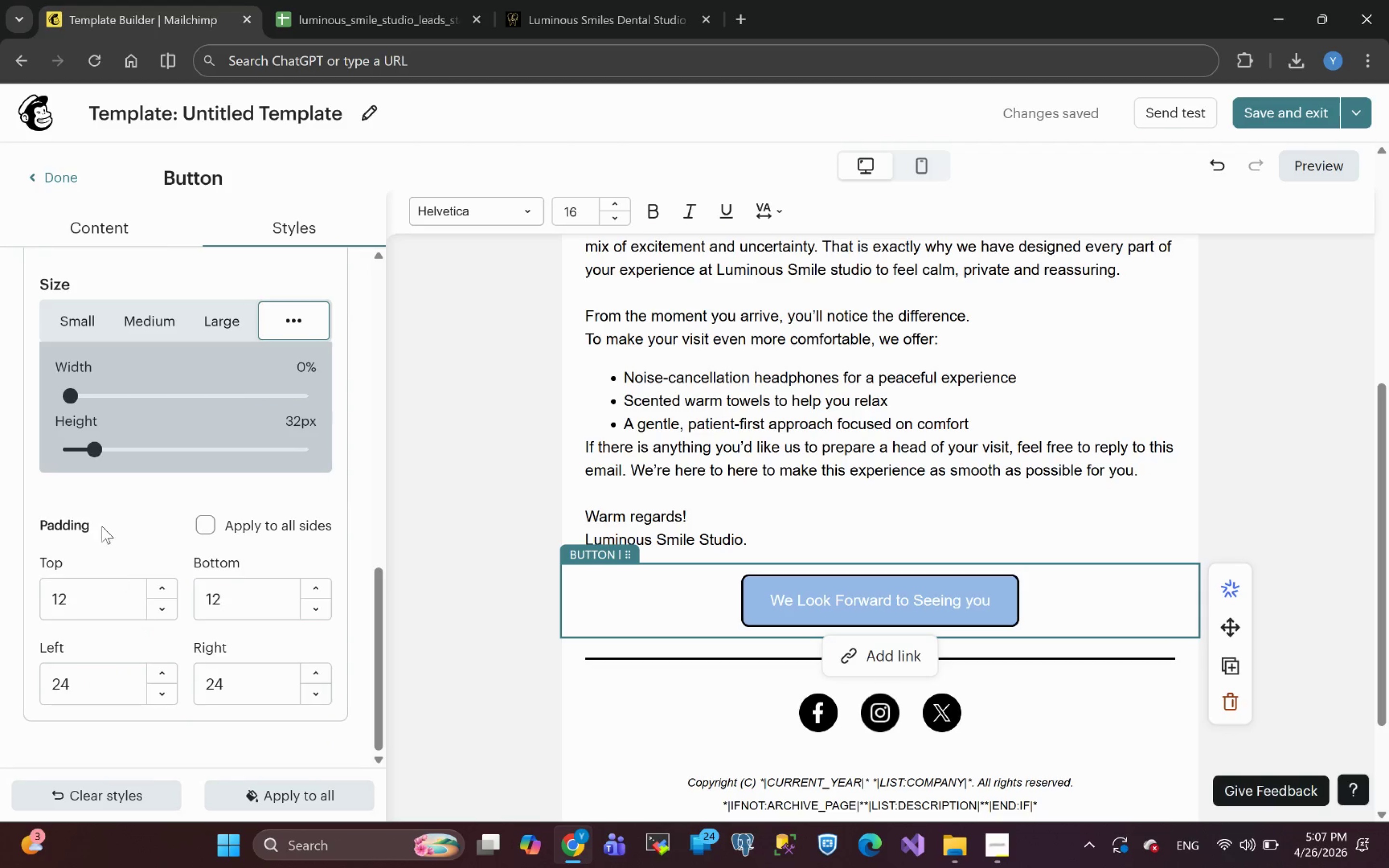 
left_click_drag(start_coordinate=[93, 461], to_coordinate=[23, 463])
 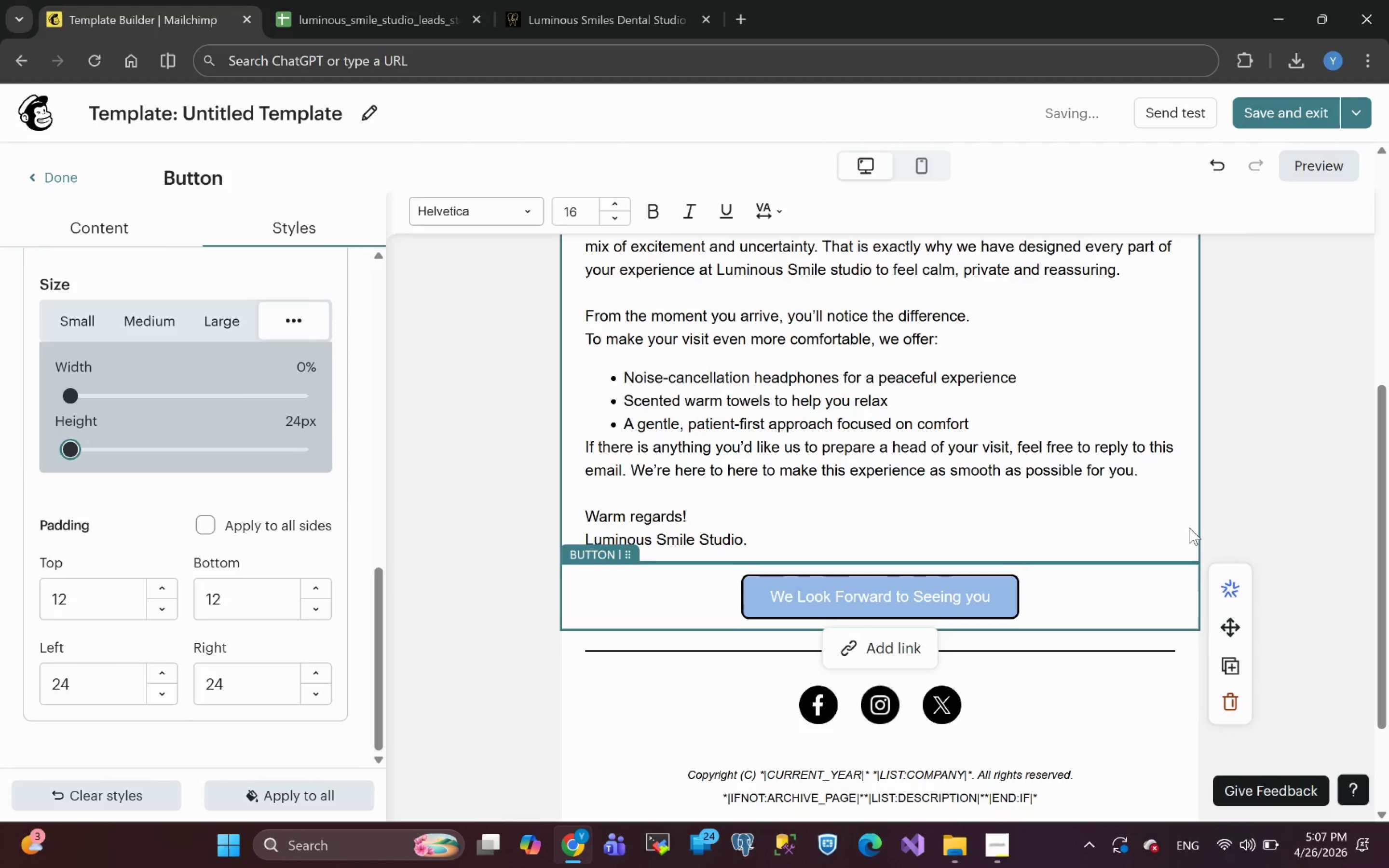 
left_click([1270, 467])
 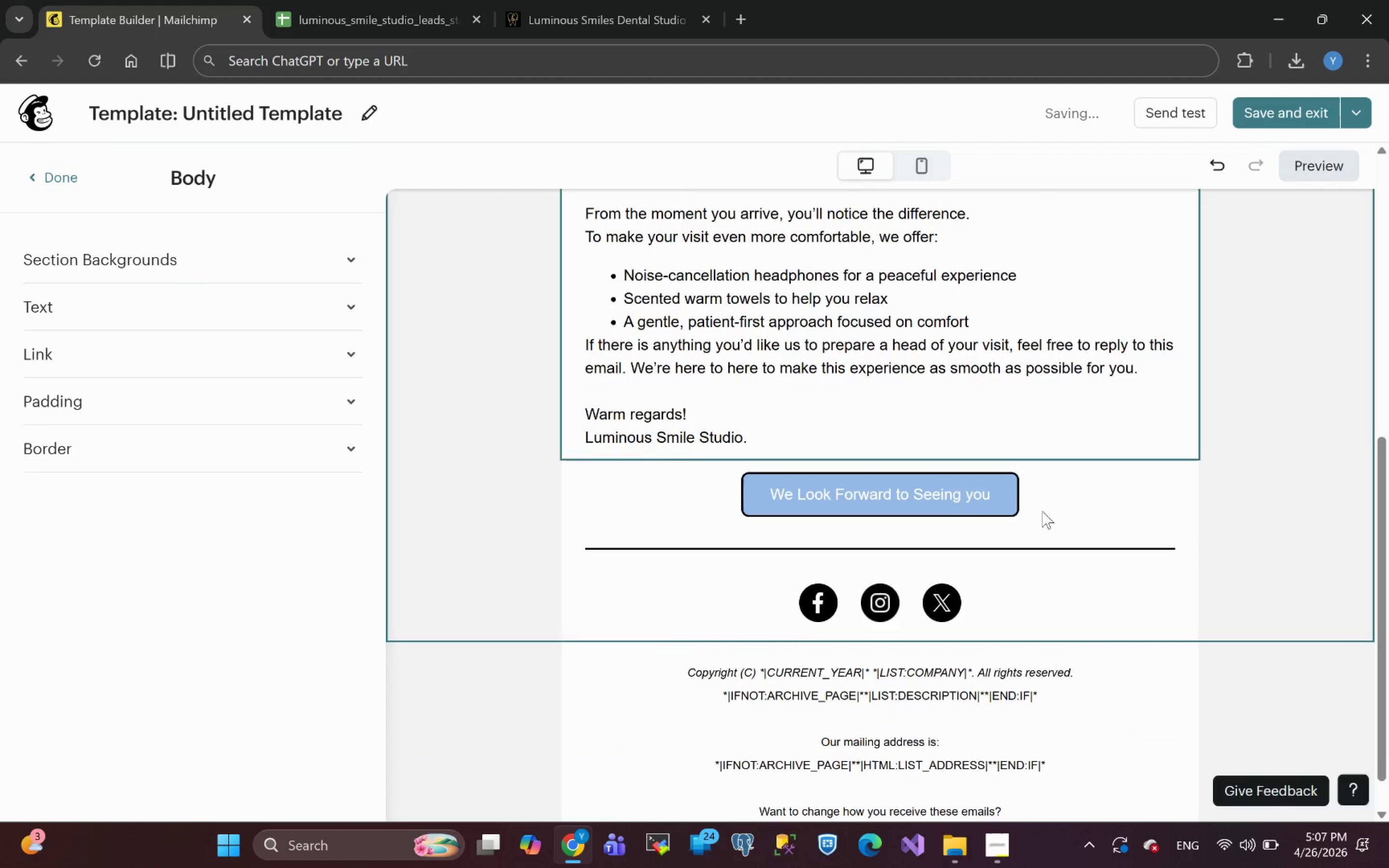 
left_click_drag(start_coordinate=[990, 488], to_coordinate=[730, 483])
 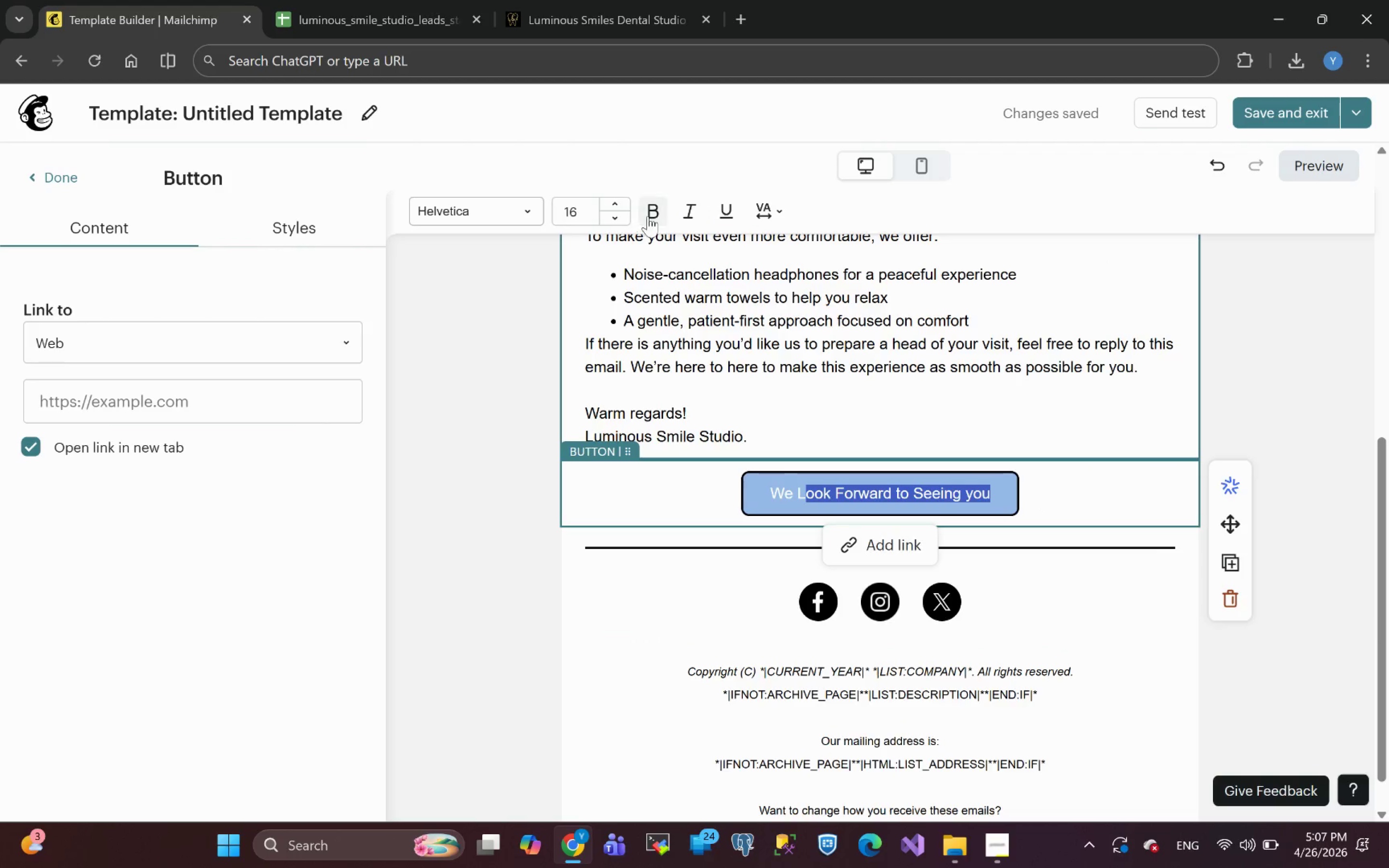 
left_click([653, 216])
 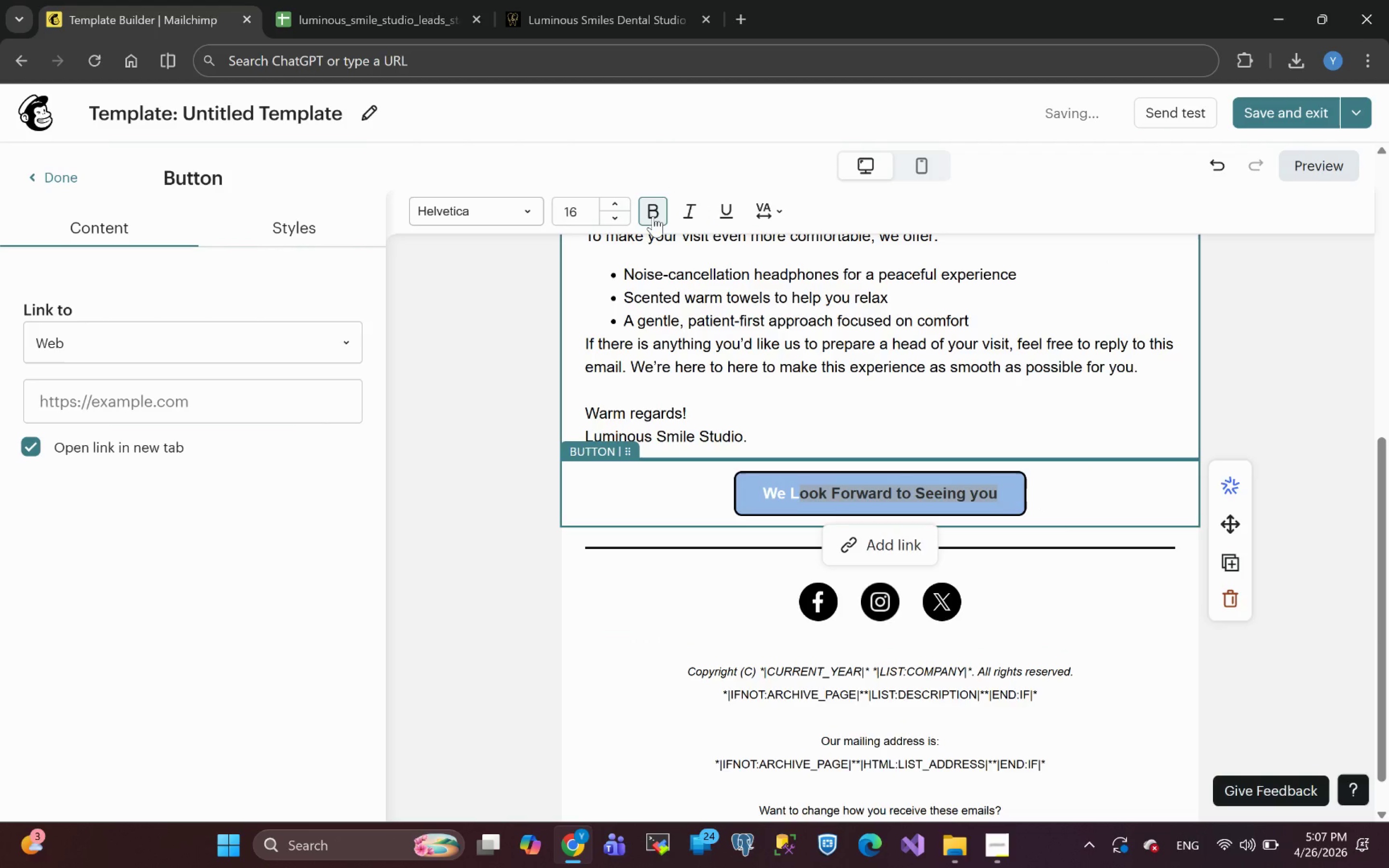 
key(Control+Z)
 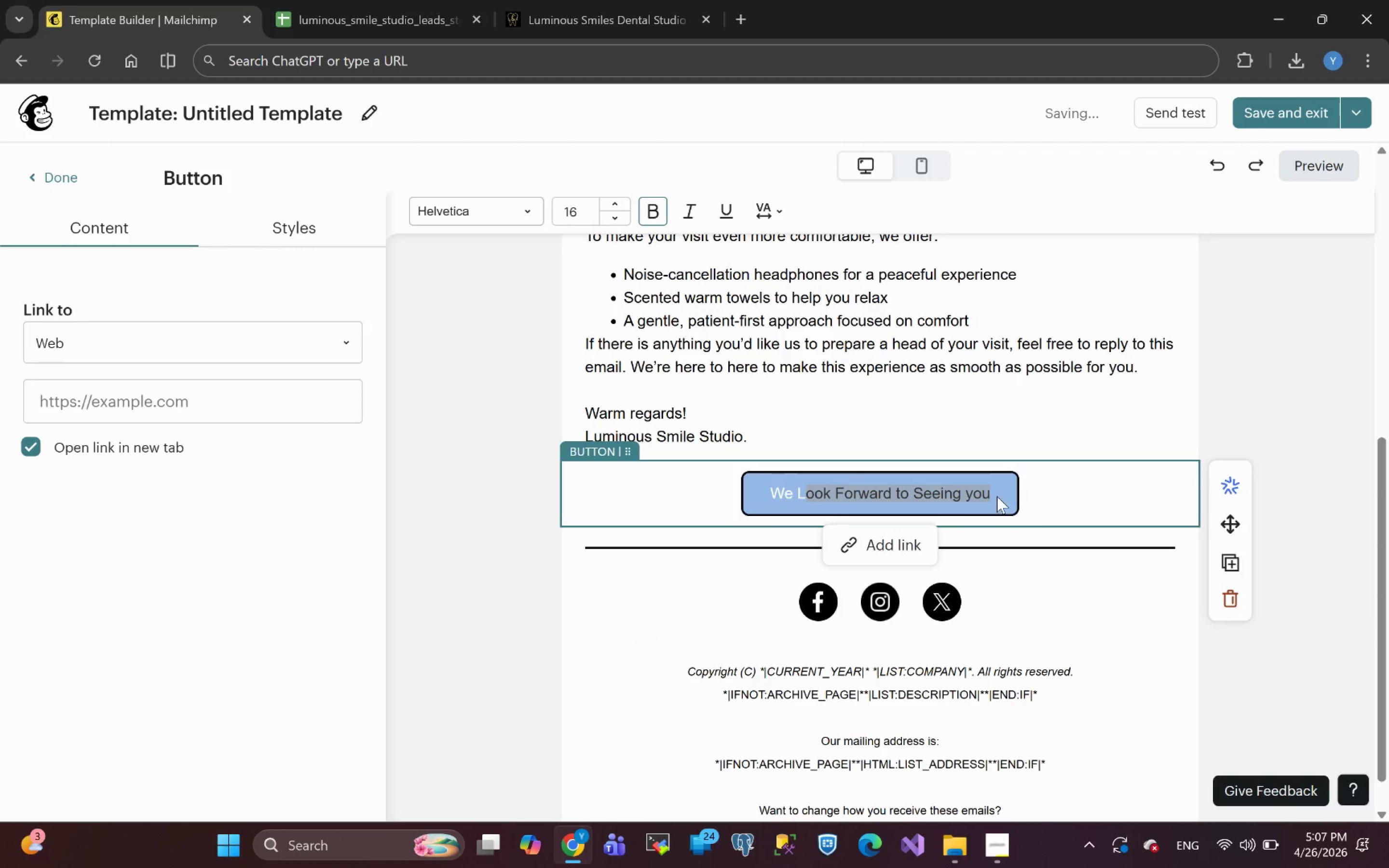 
left_click([993, 490])
 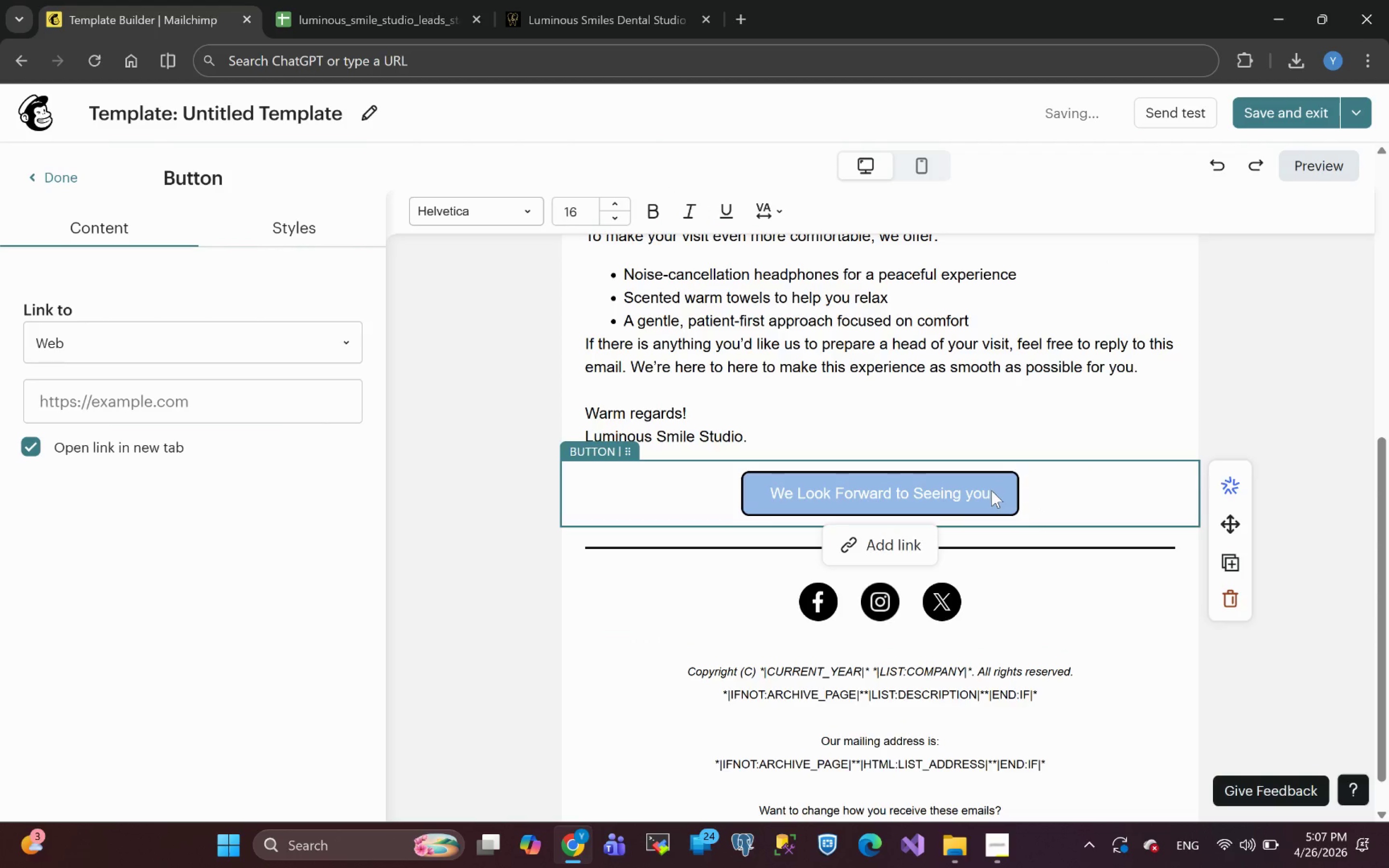 
left_click_drag(start_coordinate=[992, 490], to_coordinate=[777, 494])
 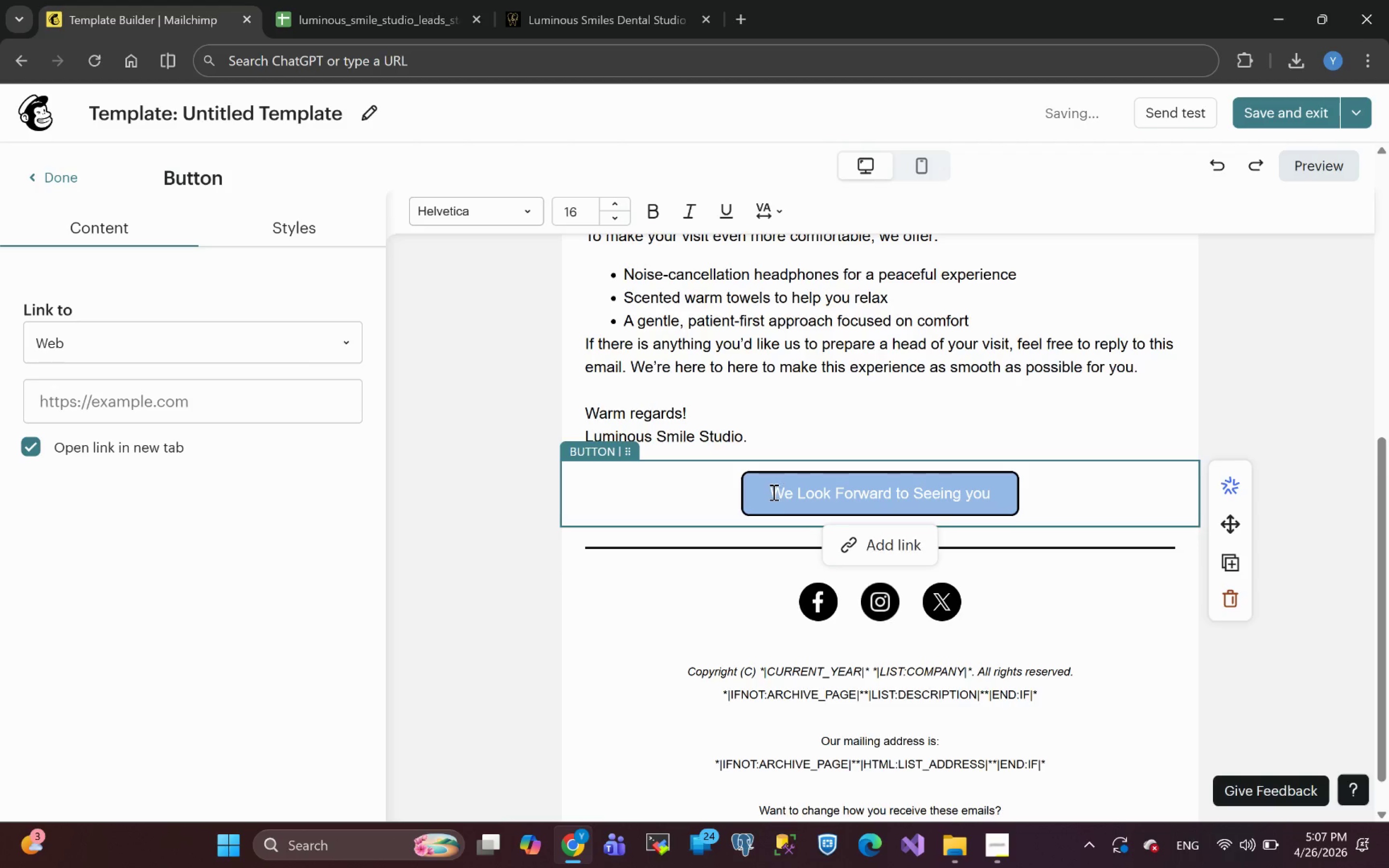 
left_click_drag(start_coordinate=[773, 492], to_coordinate=[1019, 480])
 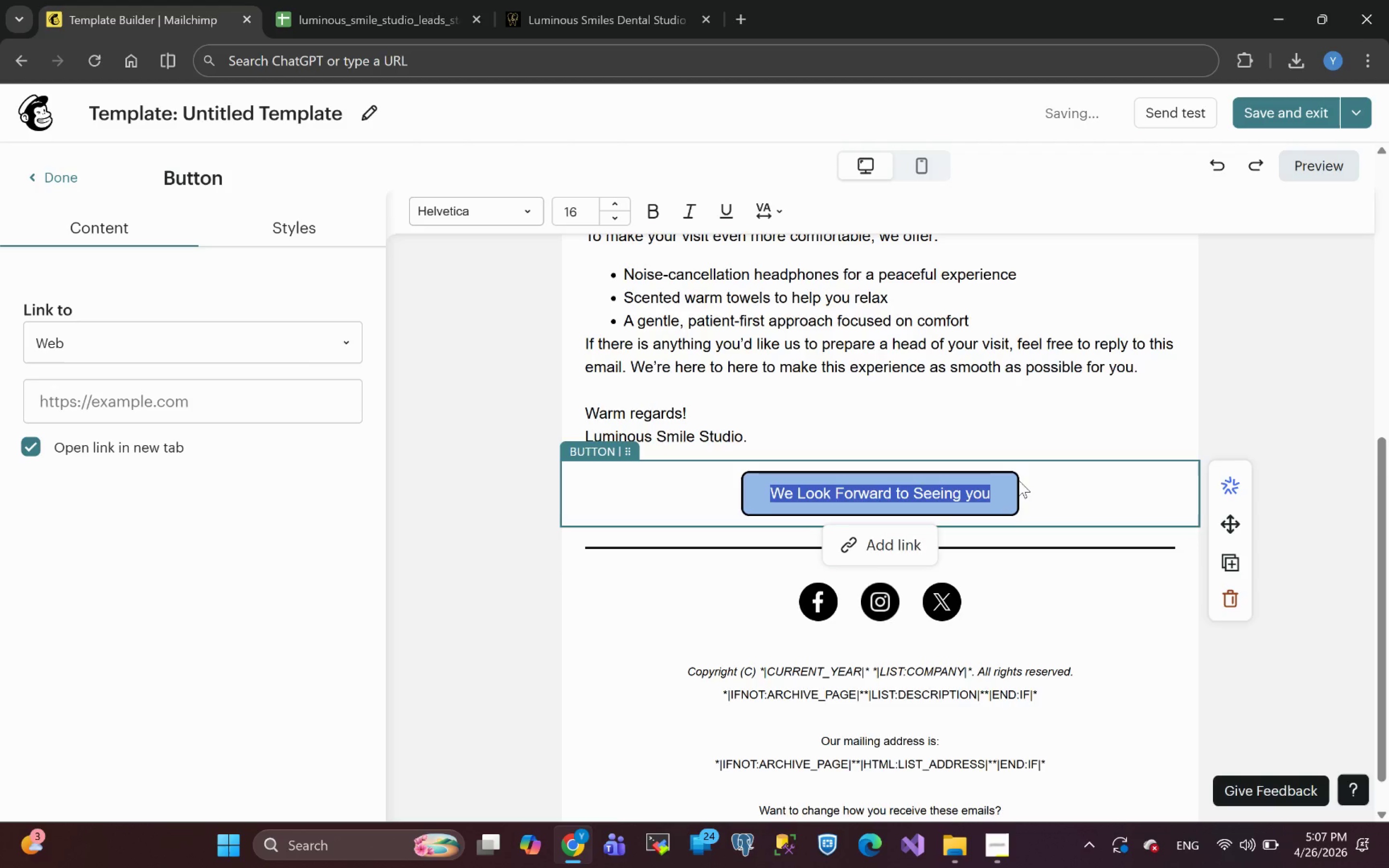 
key(Control+B)
 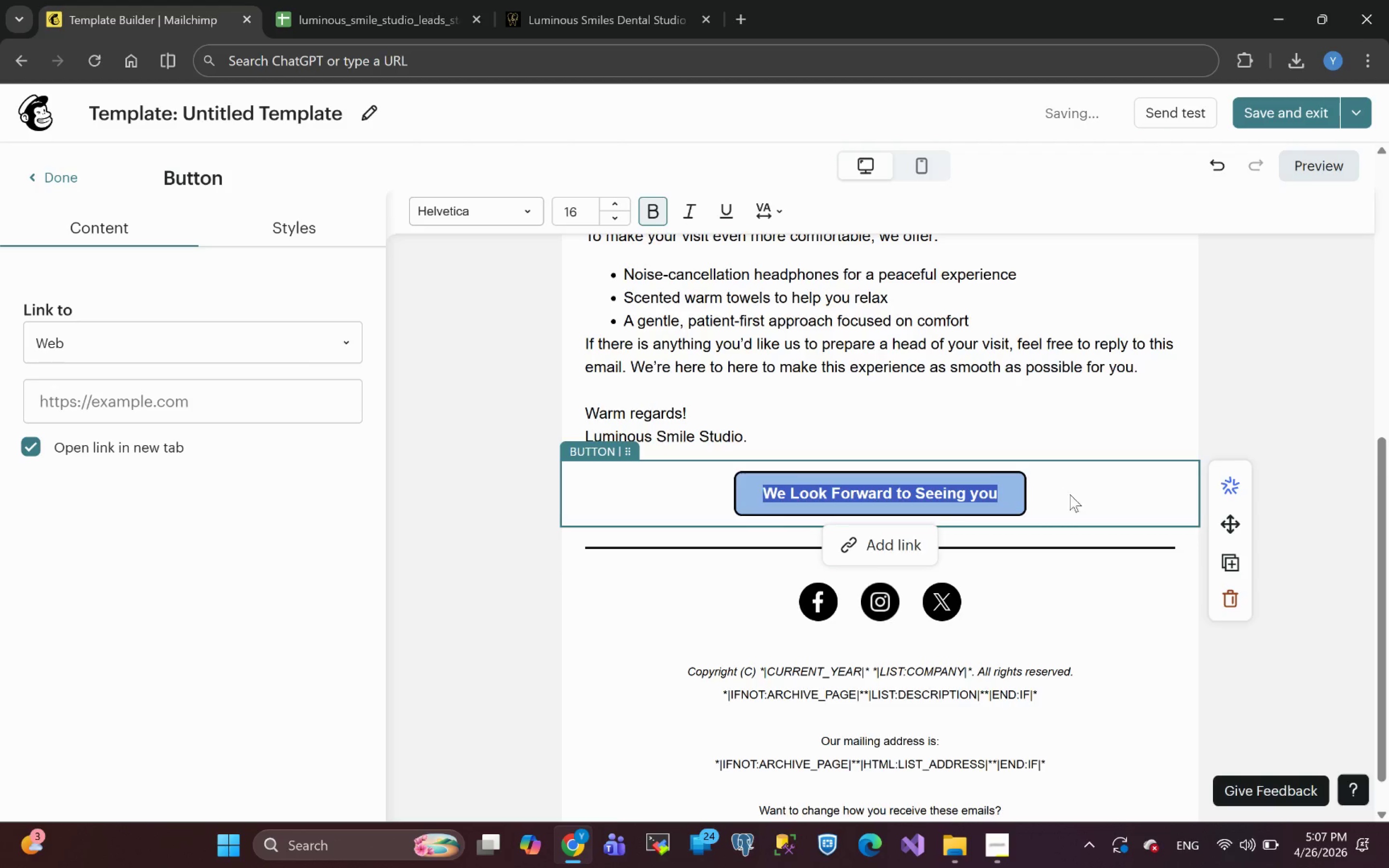 
left_click([1079, 500])
 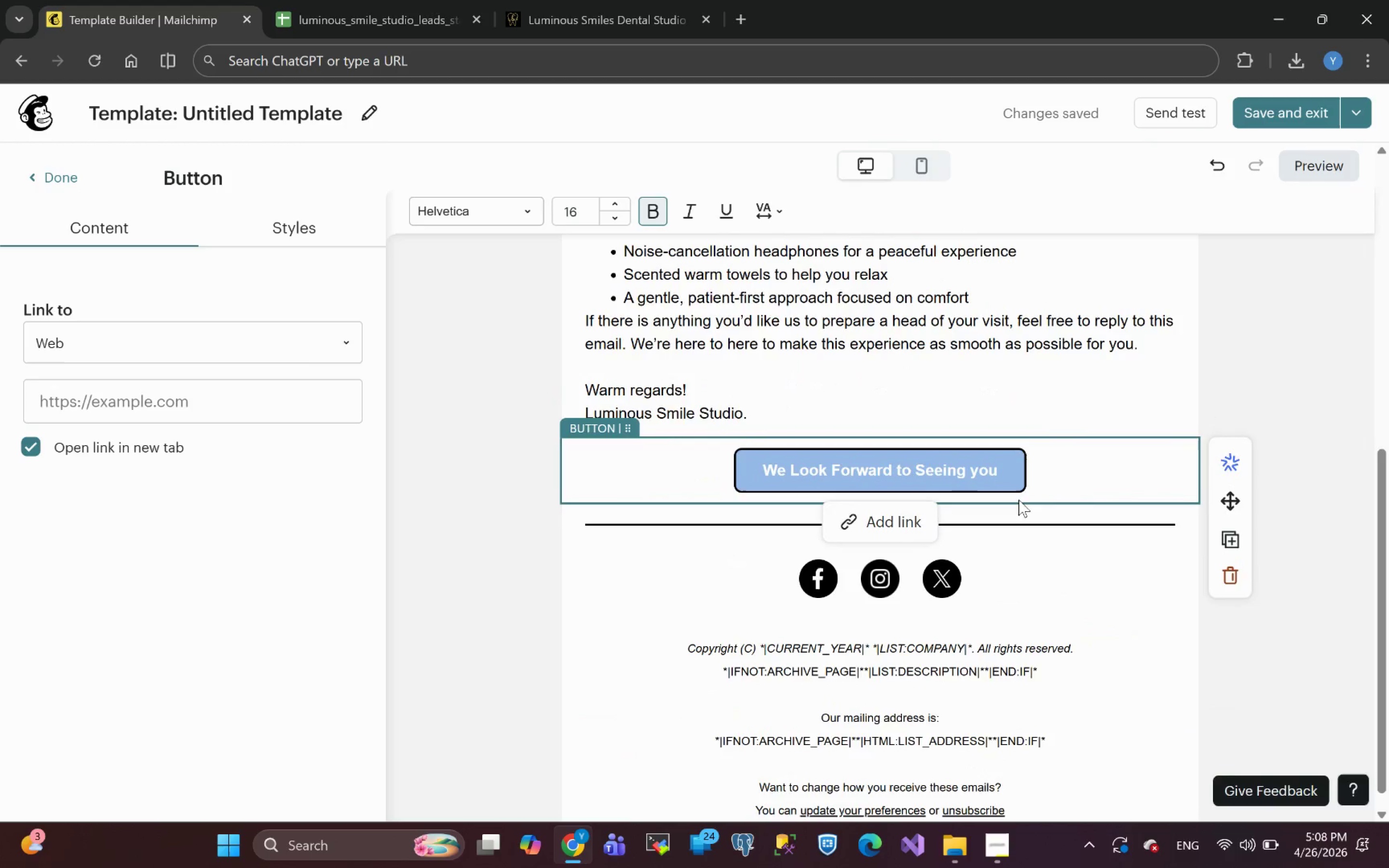 
wait(32.83)
 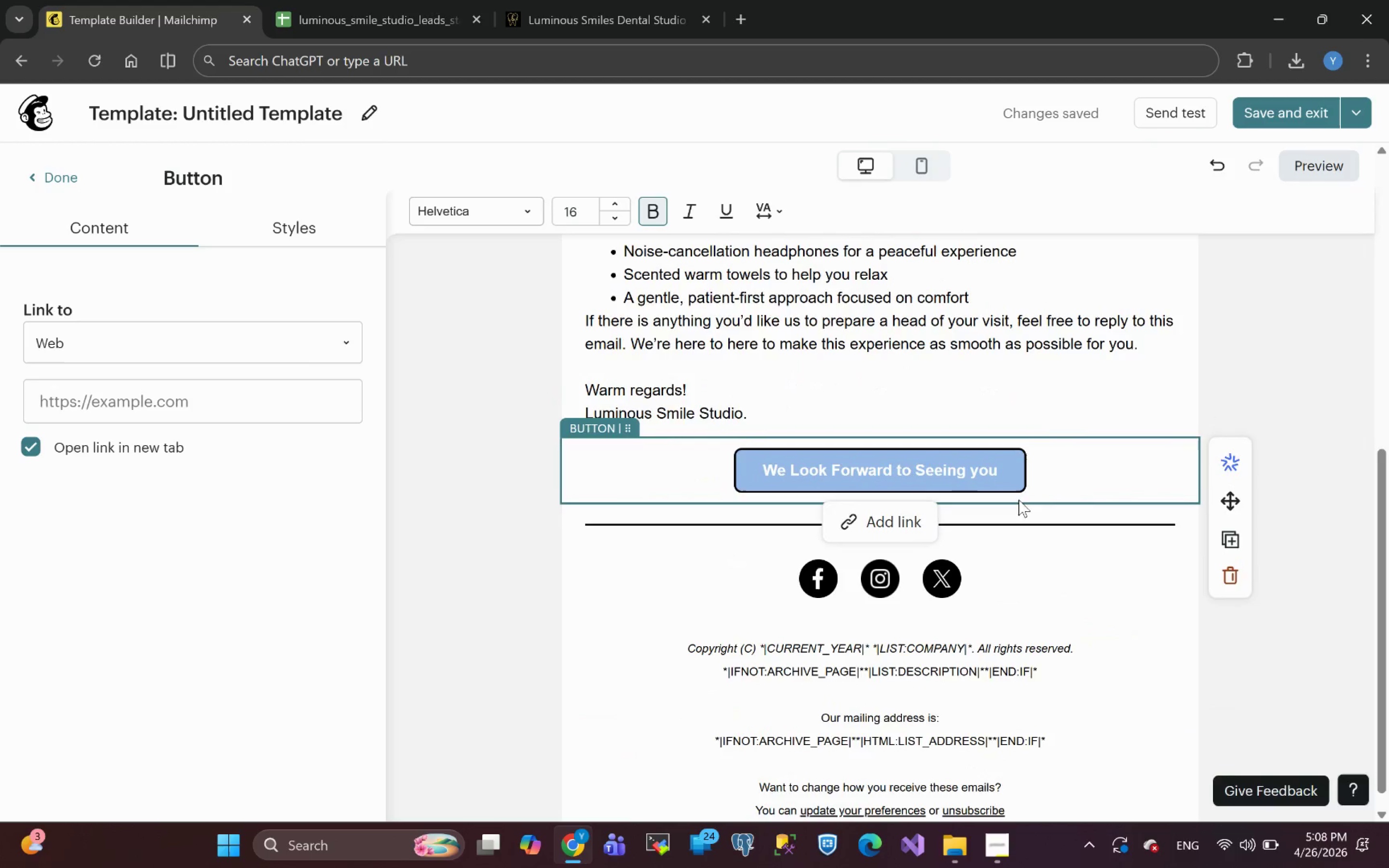 
left_click([59, 177])
 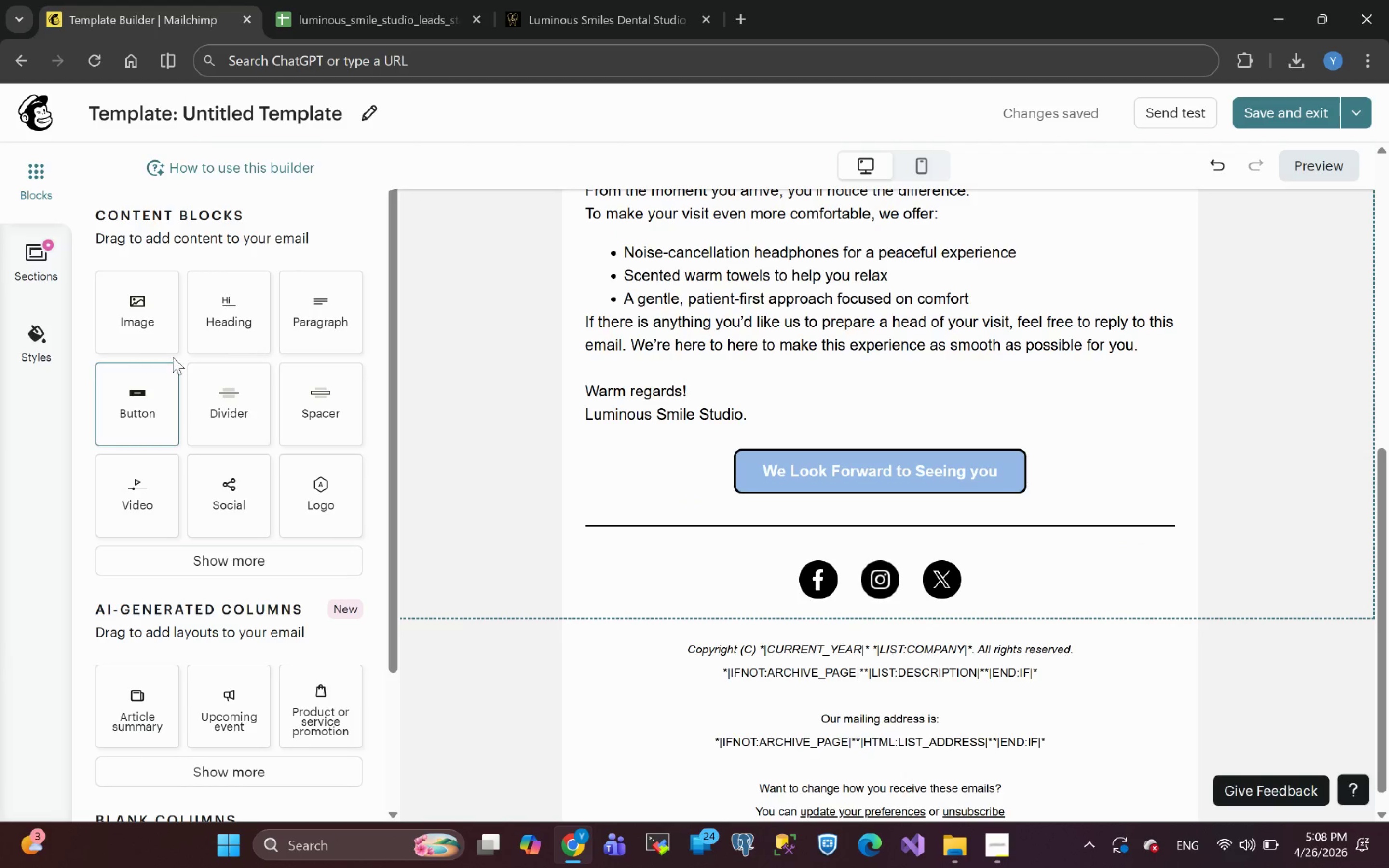 
left_click_drag(start_coordinate=[128, 327], to_coordinate=[833, 528])
 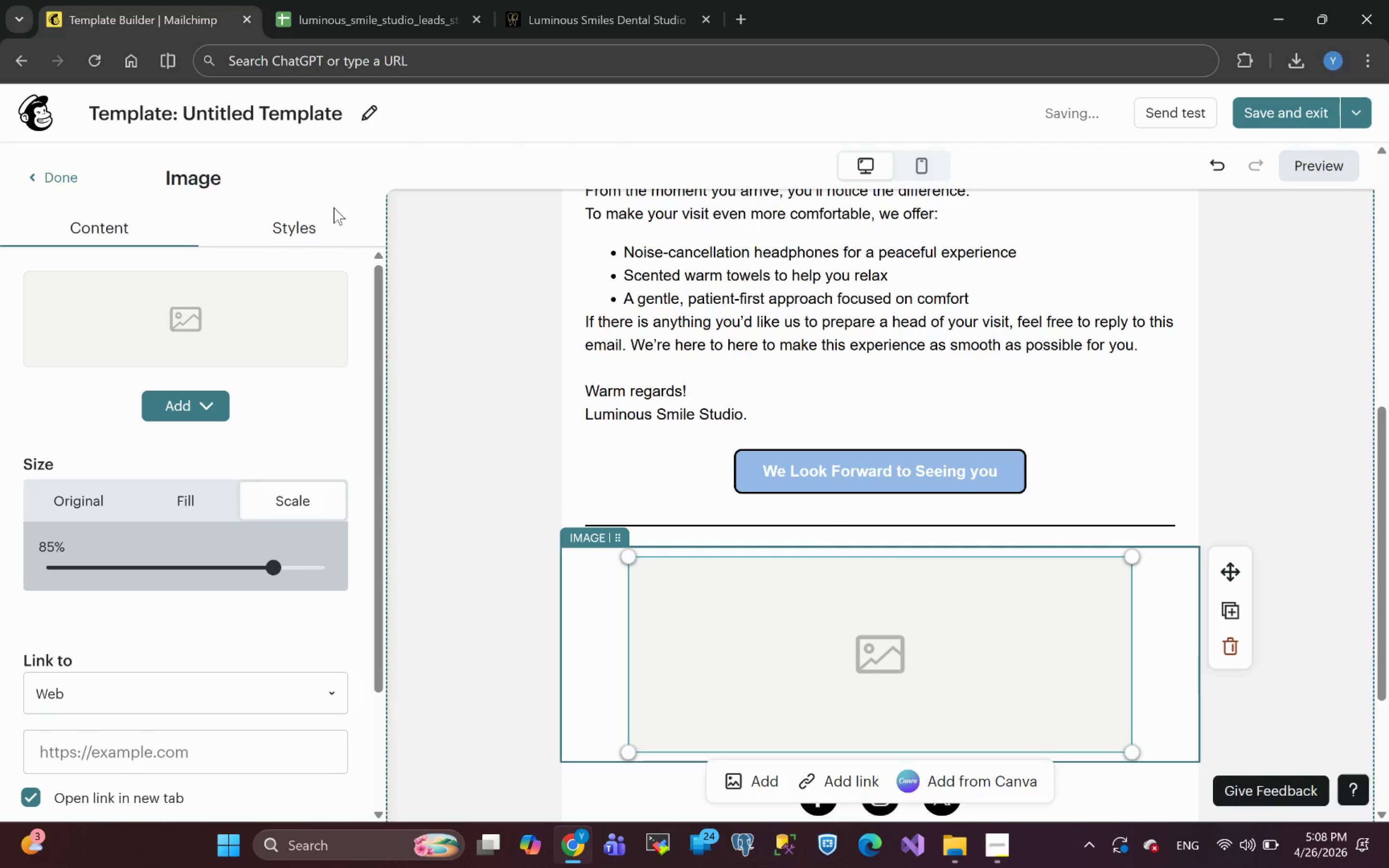 
left_click([52, 168])
 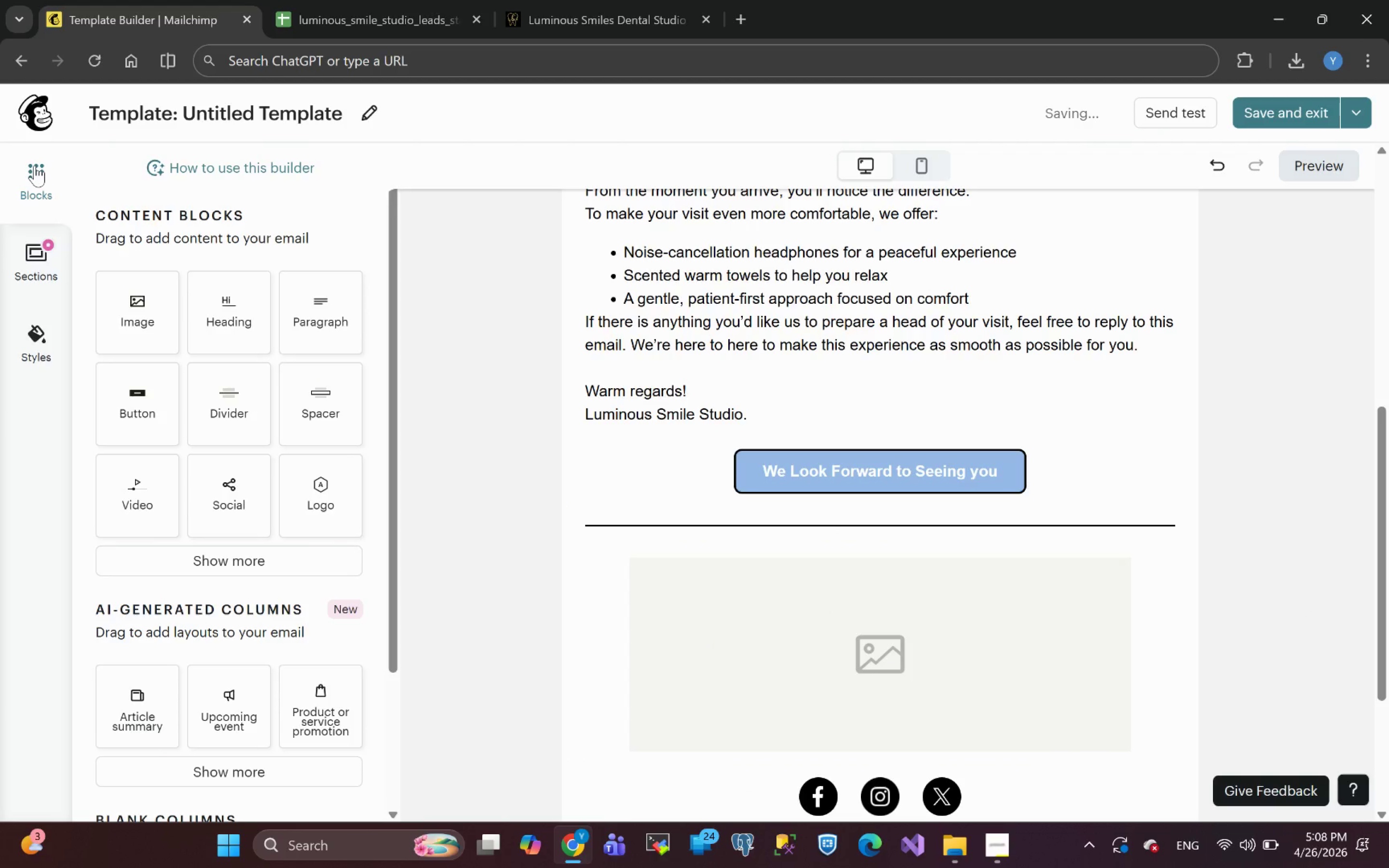 
left_click([796, 671])
 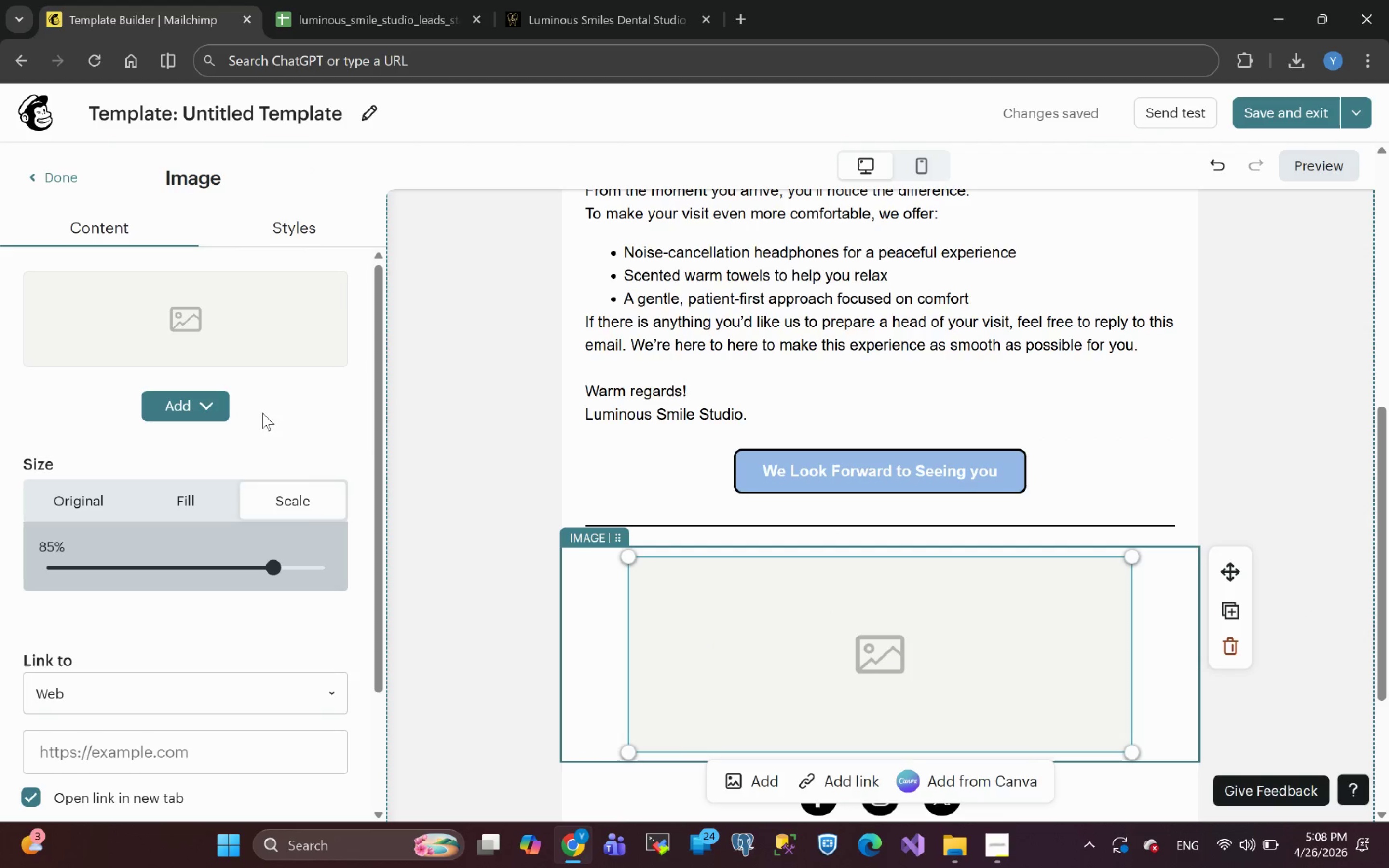 
left_click([187, 397])
 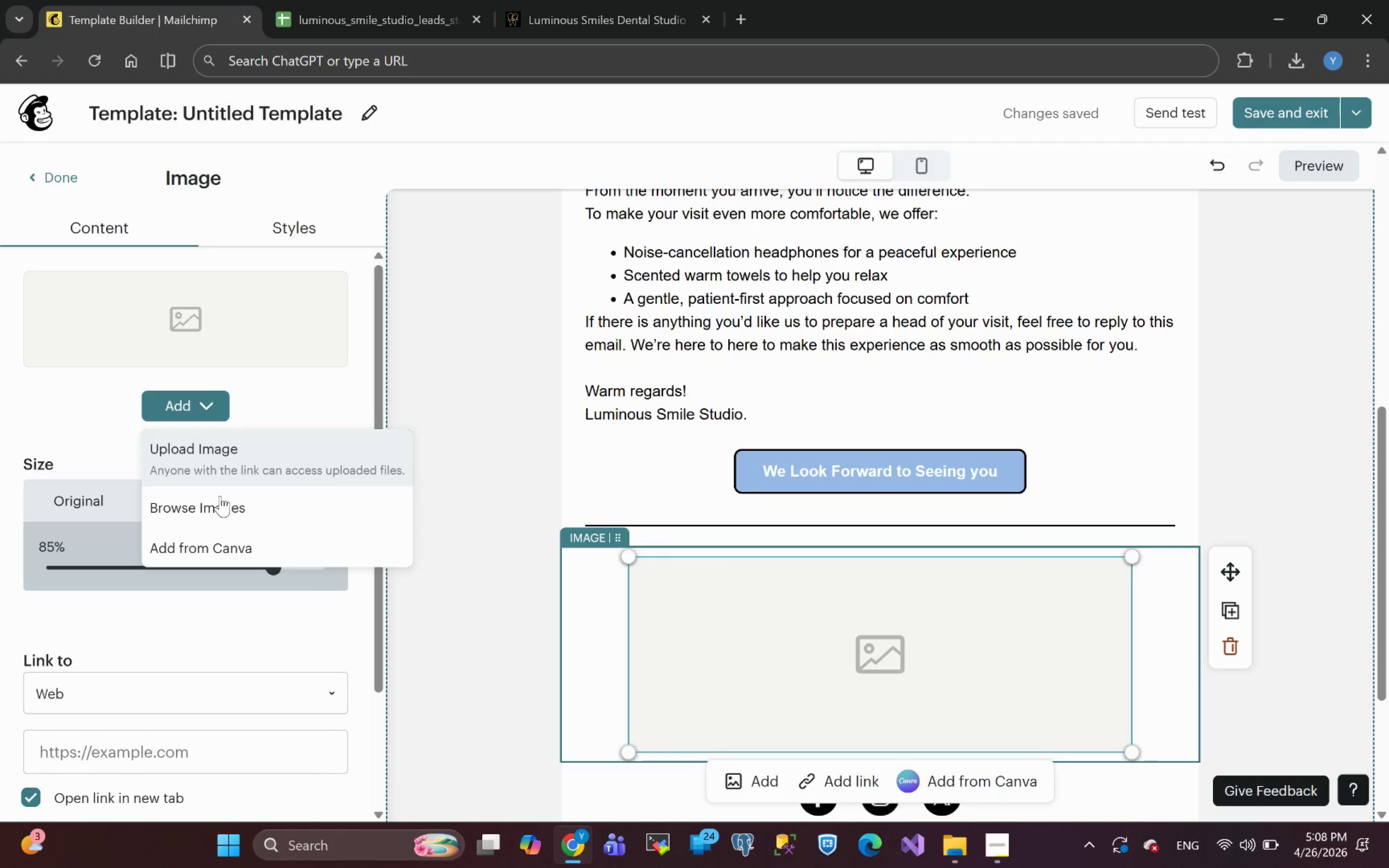 
left_click([214, 513])
 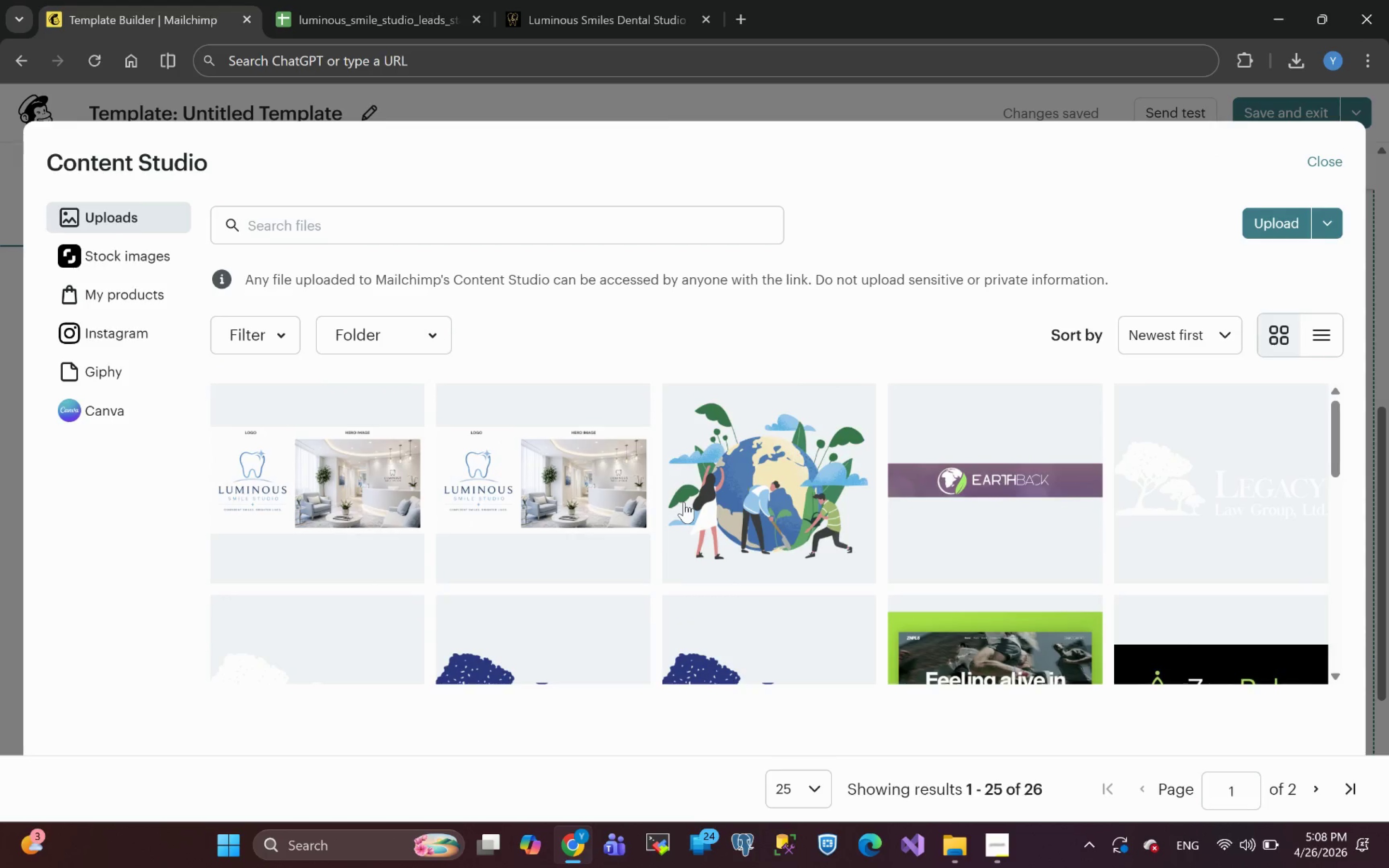 
wait(8.77)
 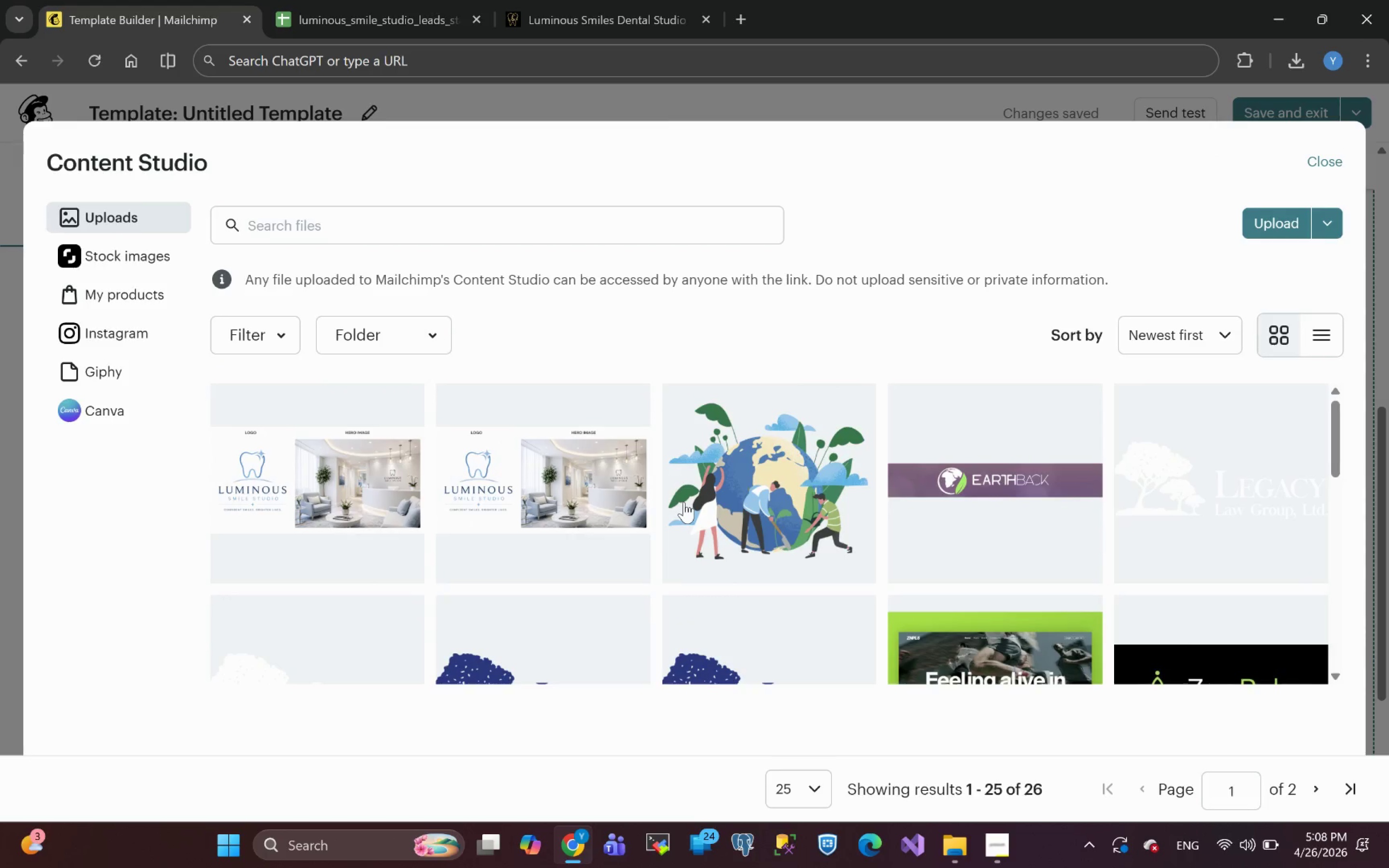 
left_click([1290, 220])
 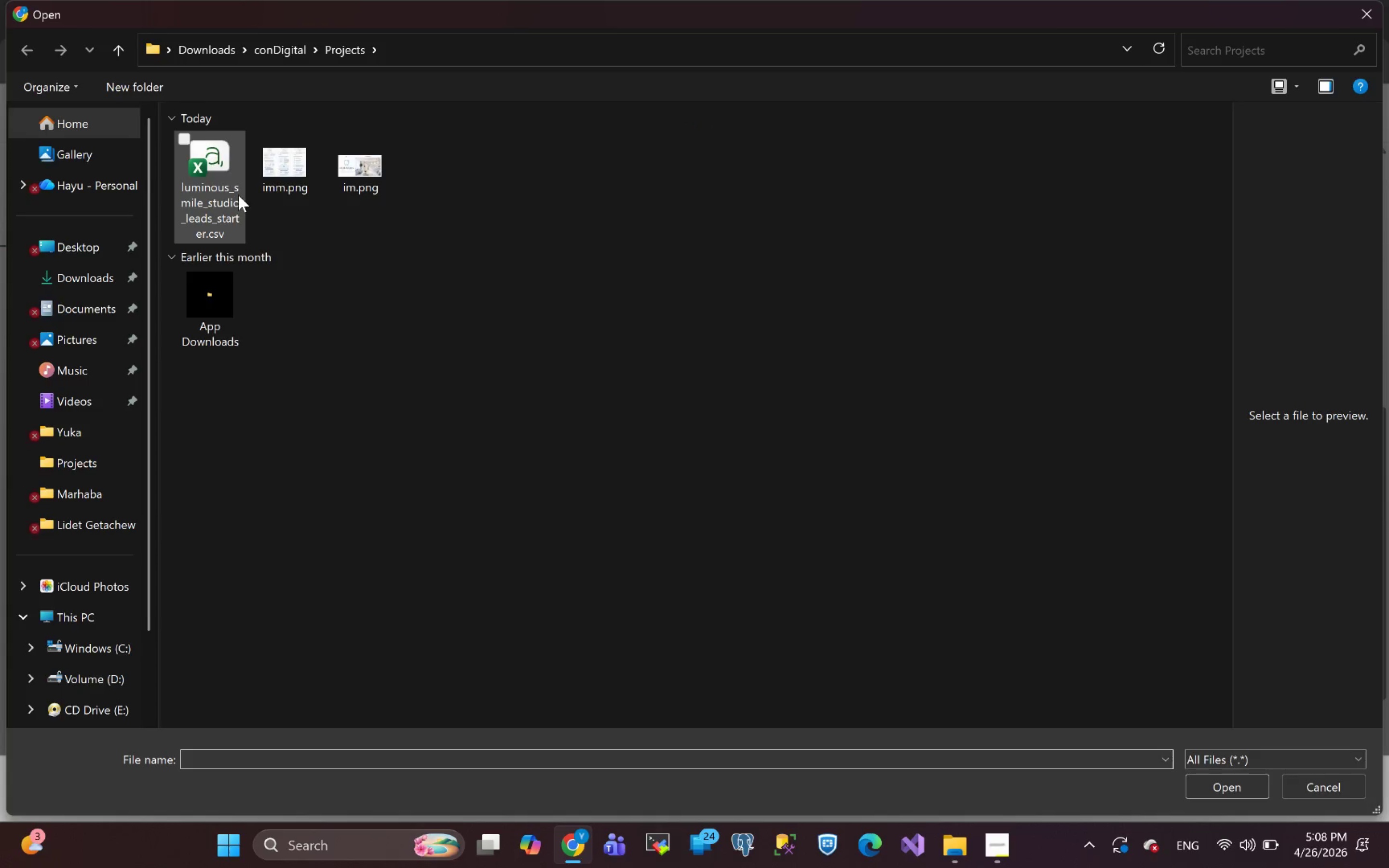 
left_click([285, 166])
 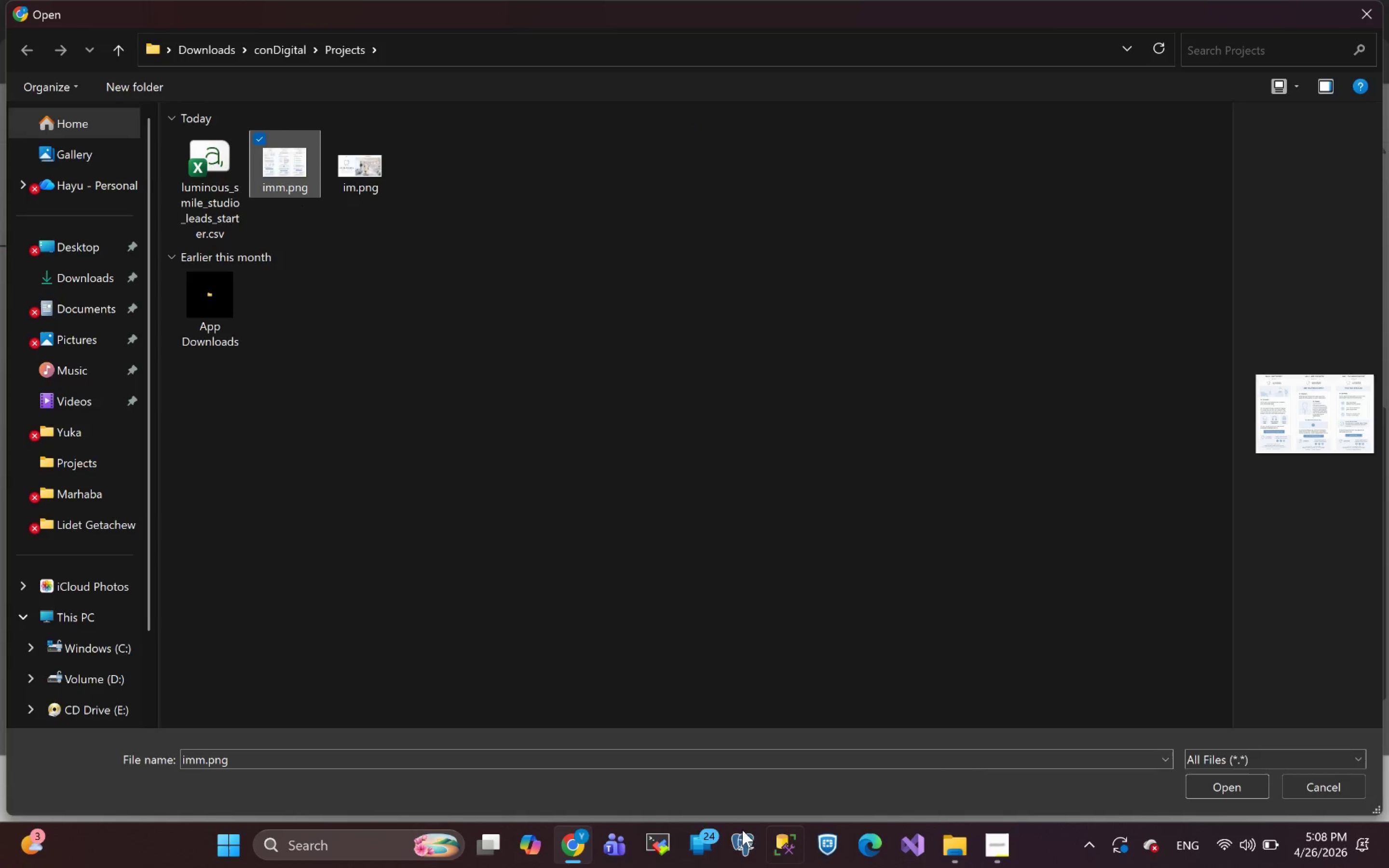 
left_click([952, 845])
 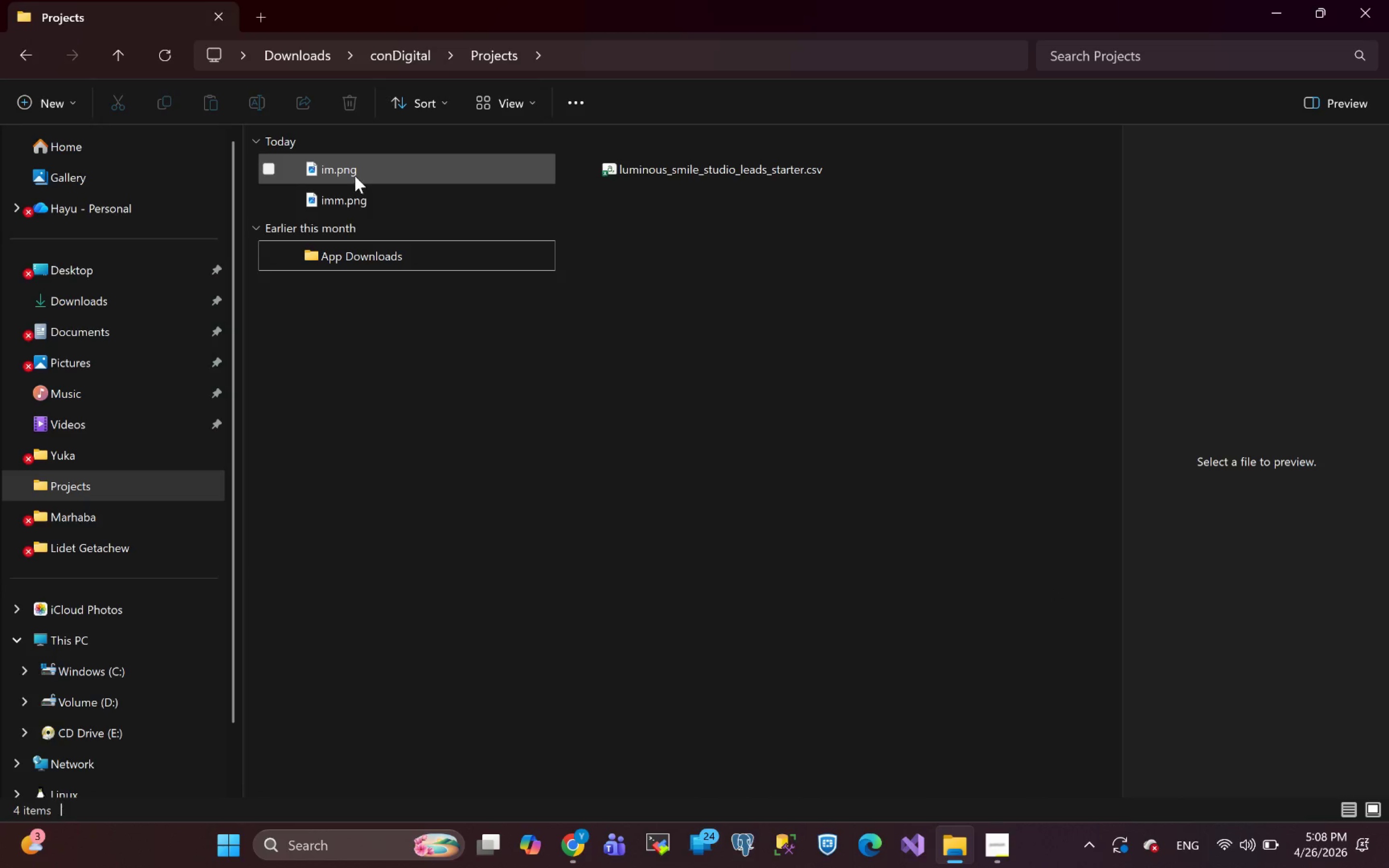 
left_click([356, 201])
 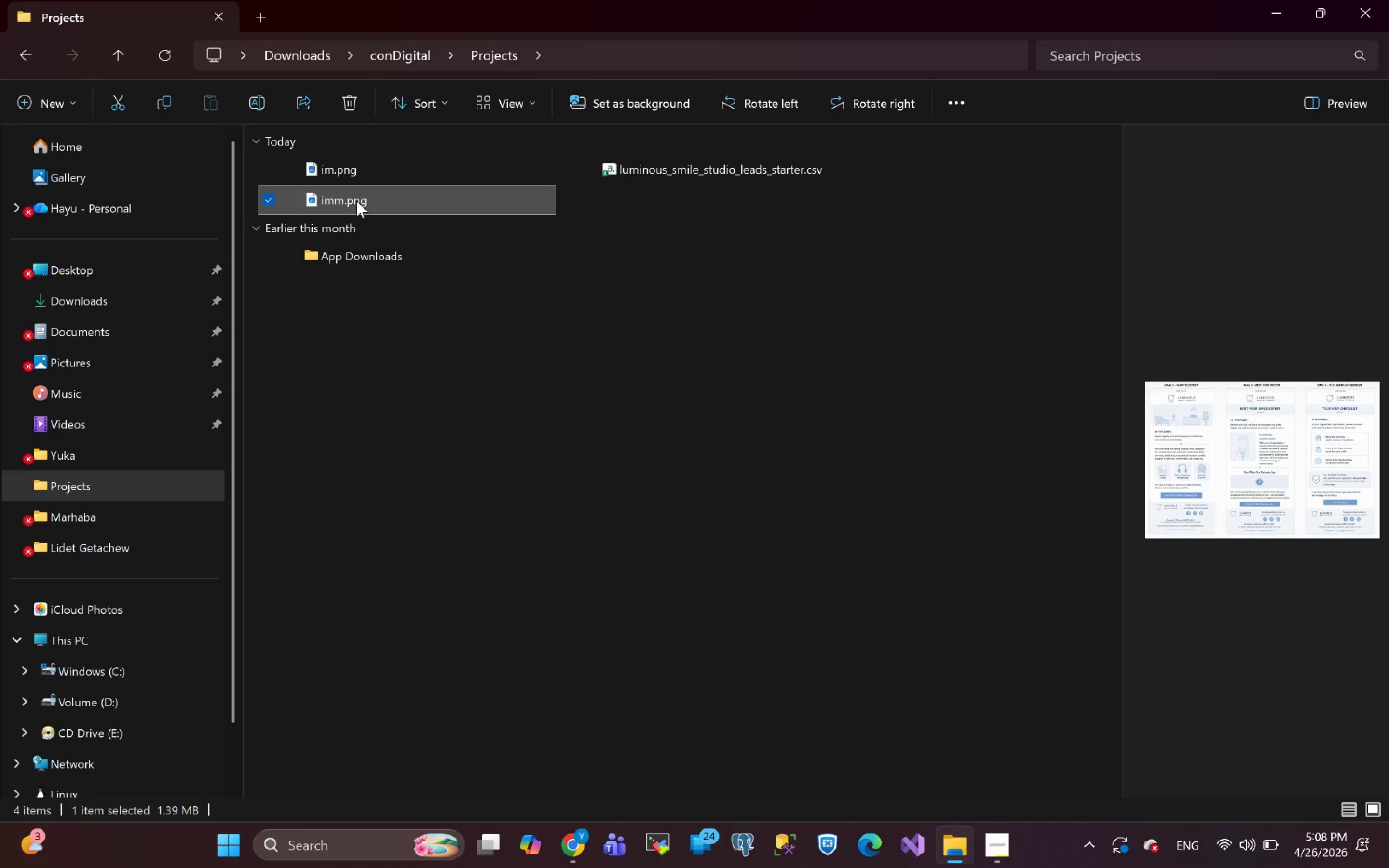 
double_click([356, 201])
 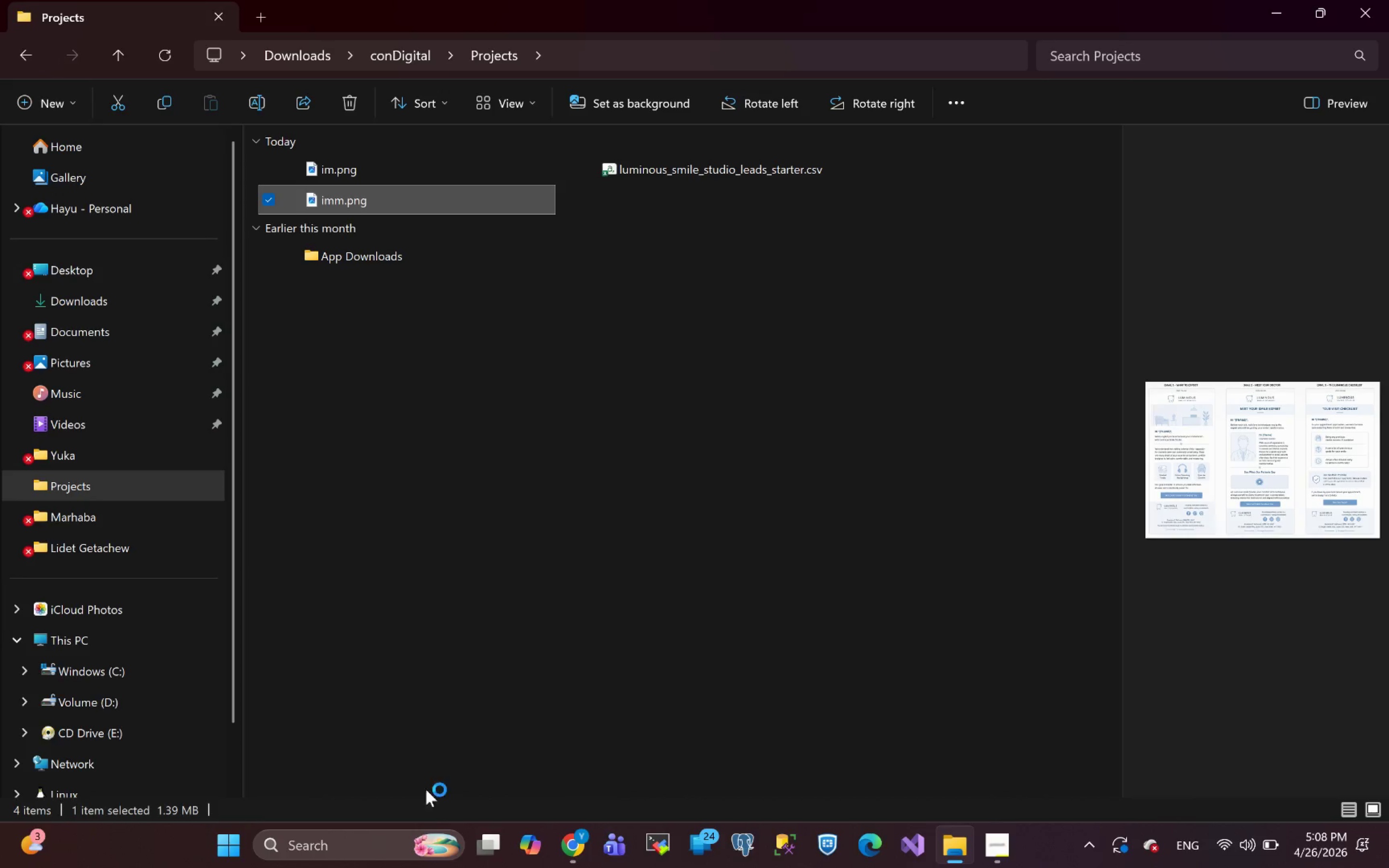 
left_click([358, 850])
 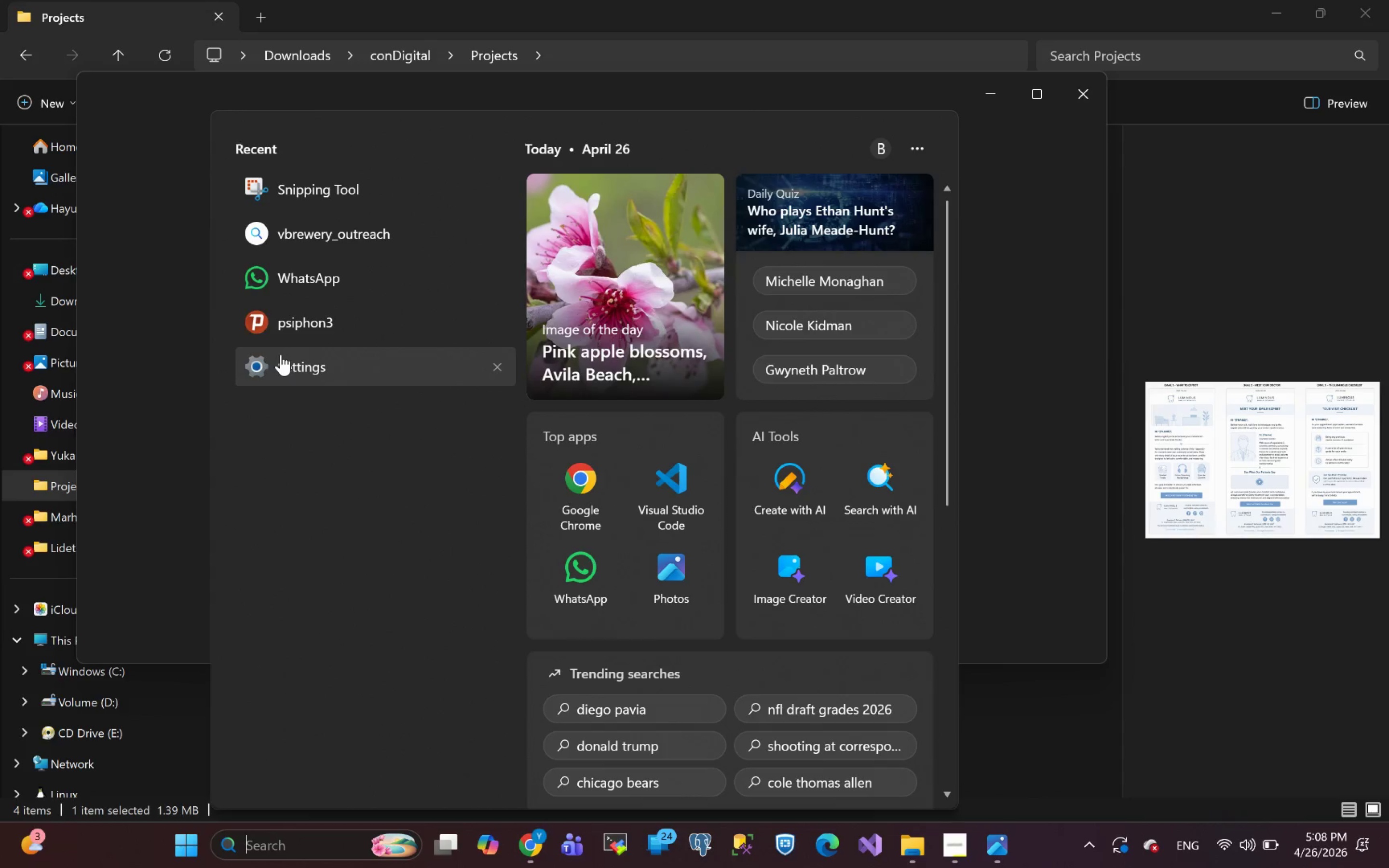 
left_click([283, 186])
 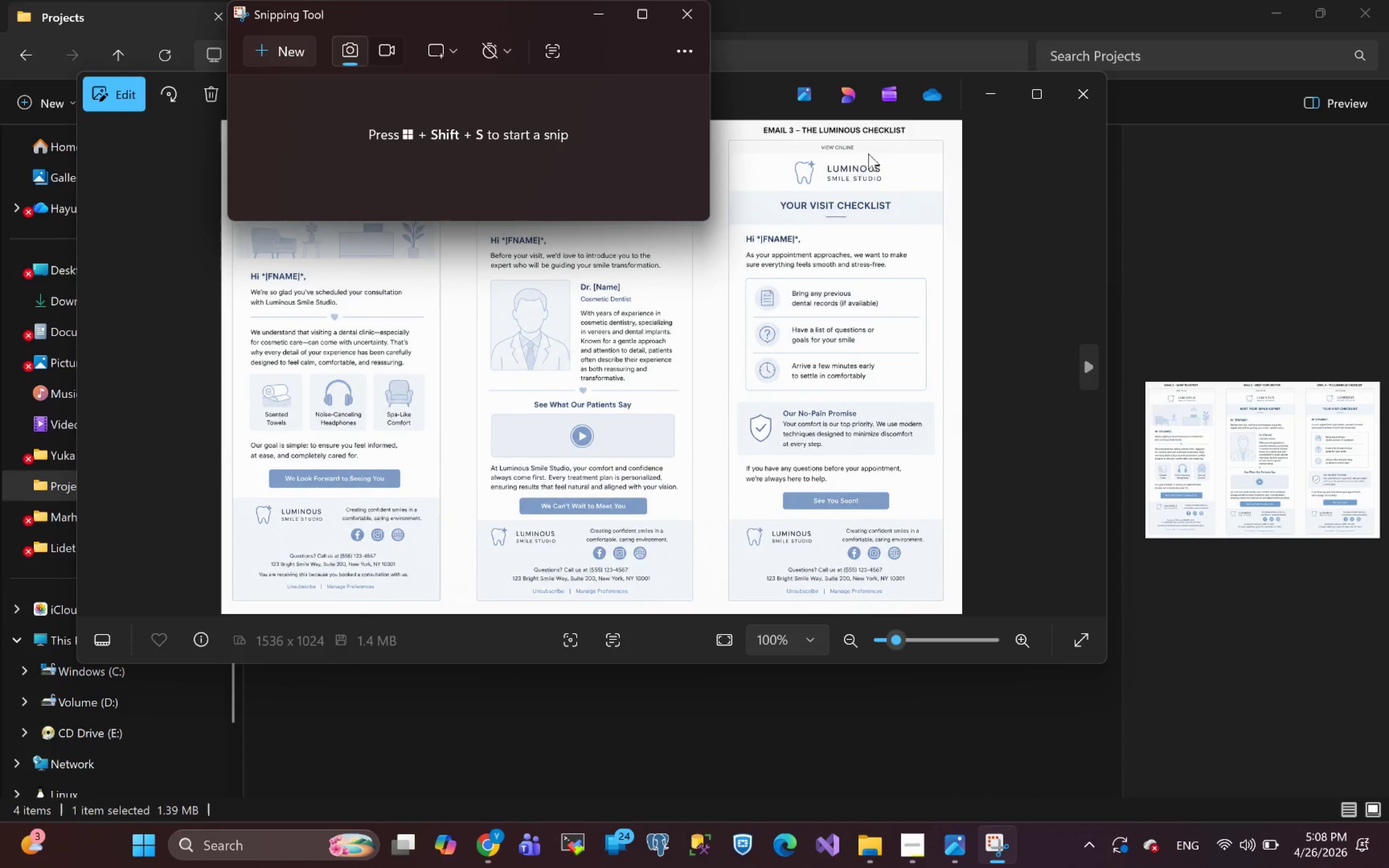 
left_click([1045, 95])
 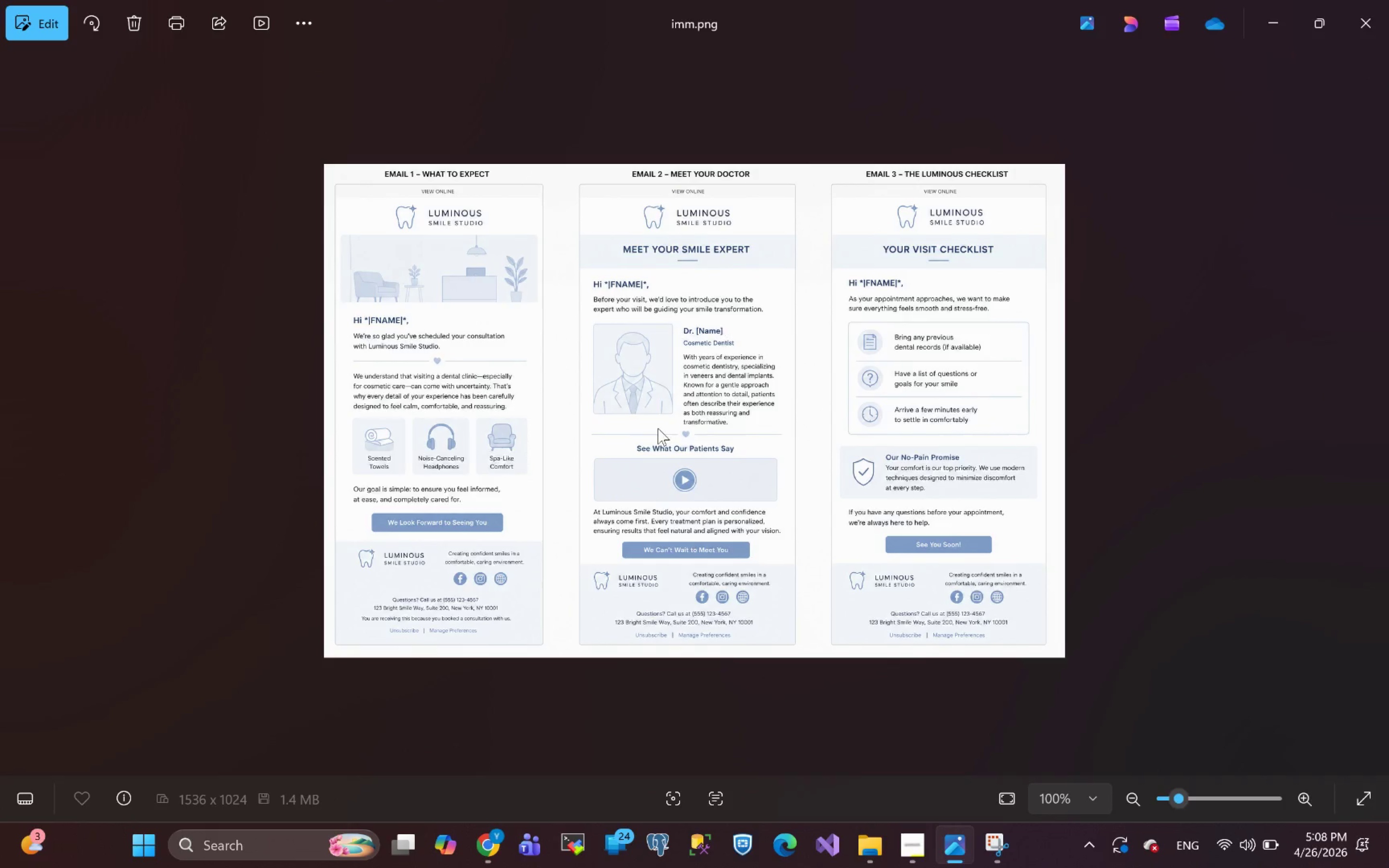 
hold_key(key=ControlLeft, duration=0.89)
hold_key(key=ControlLeft, duration=0.78)
scroll: coordinate [658, 428], scroll_direction: up, amount: 19.0
 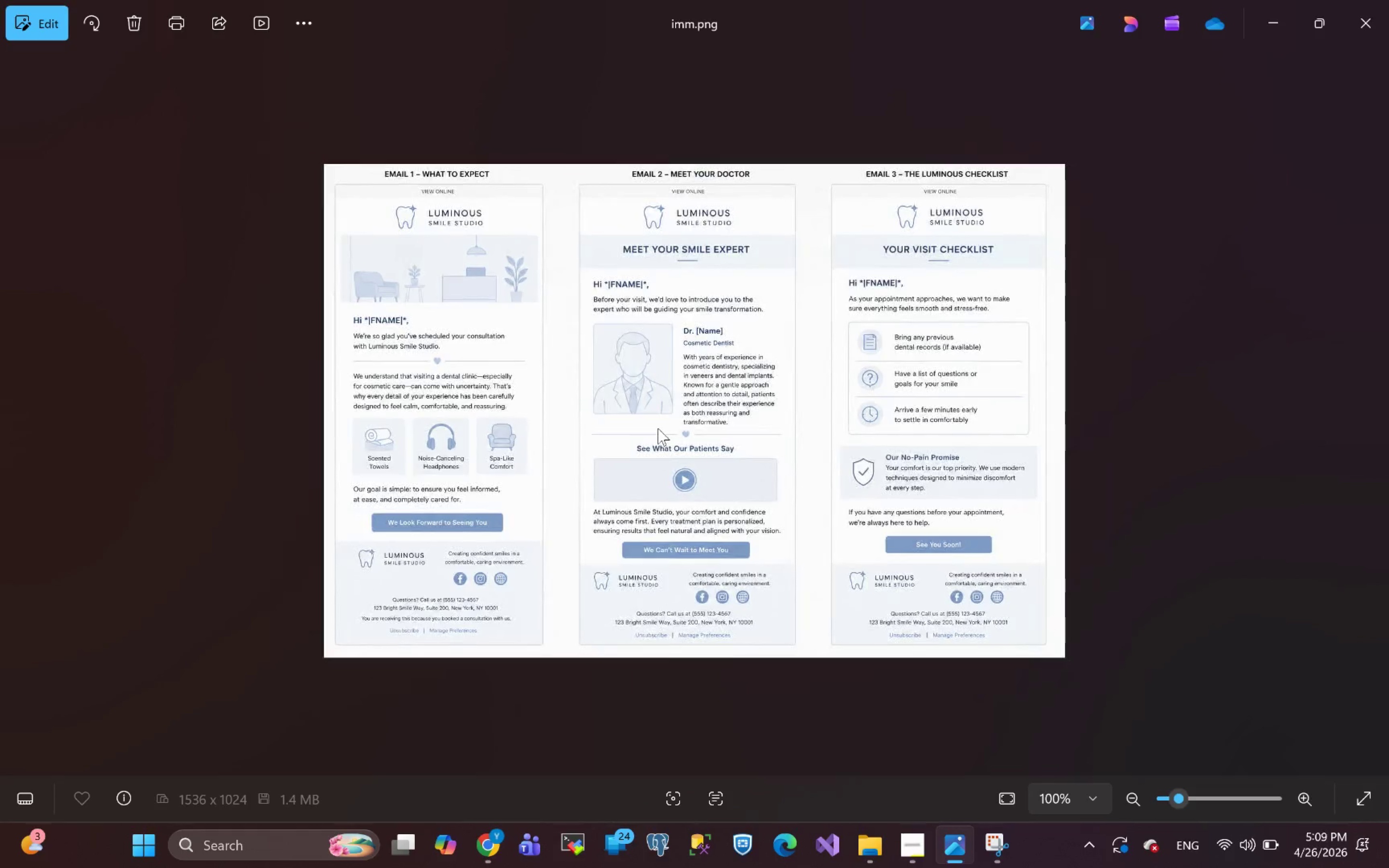 
left_click([994, 852])
 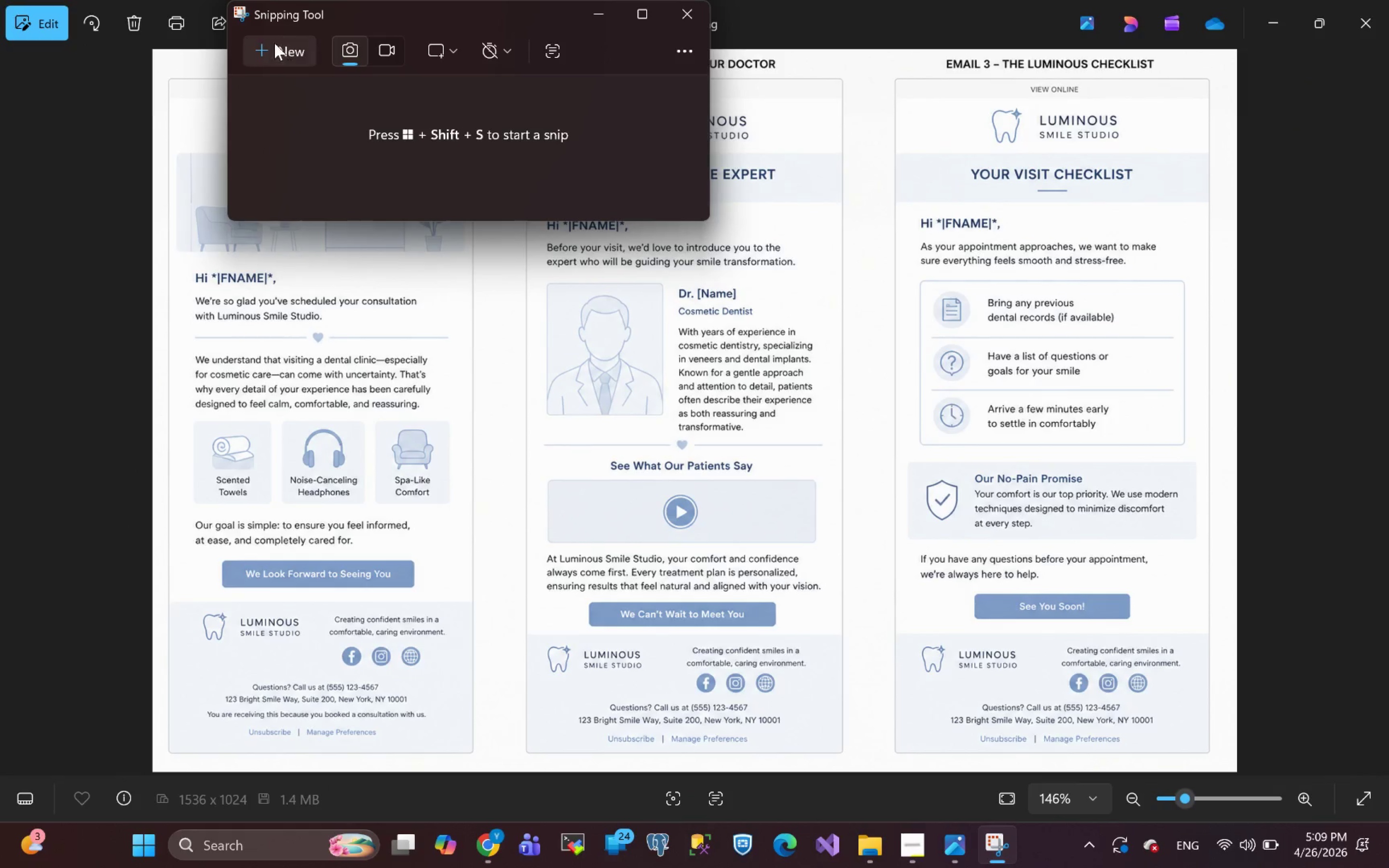 
left_click([277, 50])
 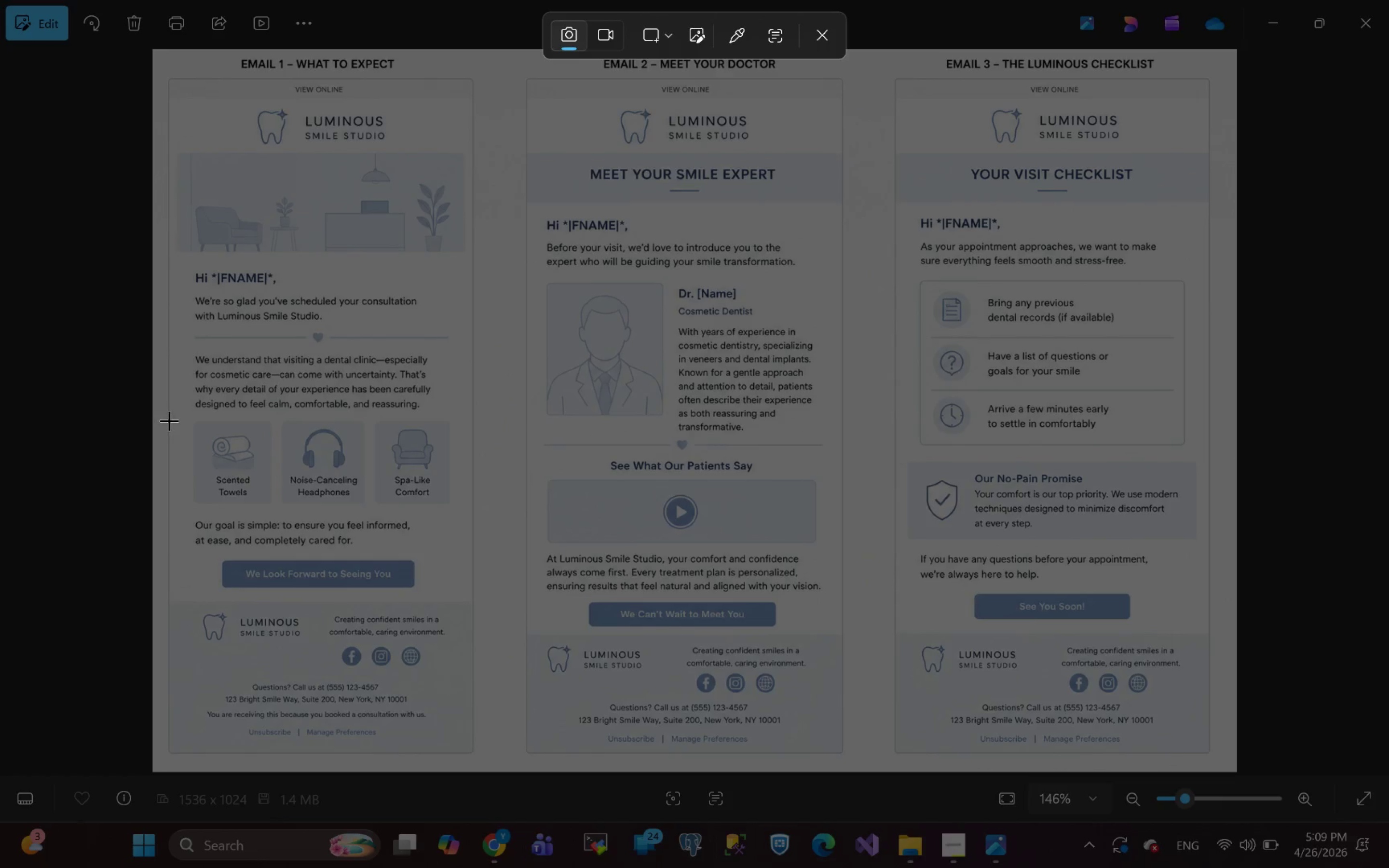 
left_click_drag(start_coordinate=[171, 418], to_coordinate=[471, 507])
 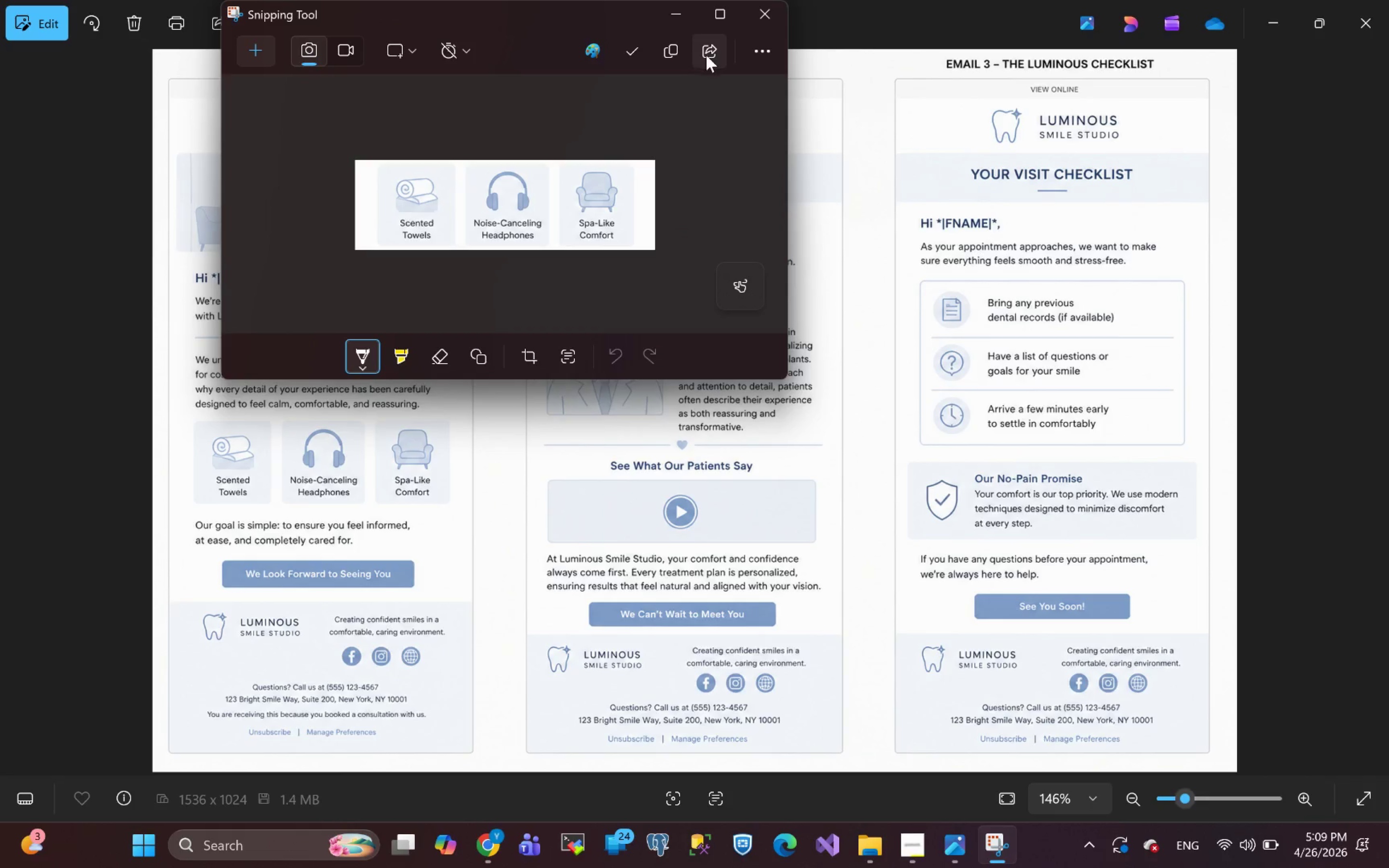 
left_click([630, 54])
 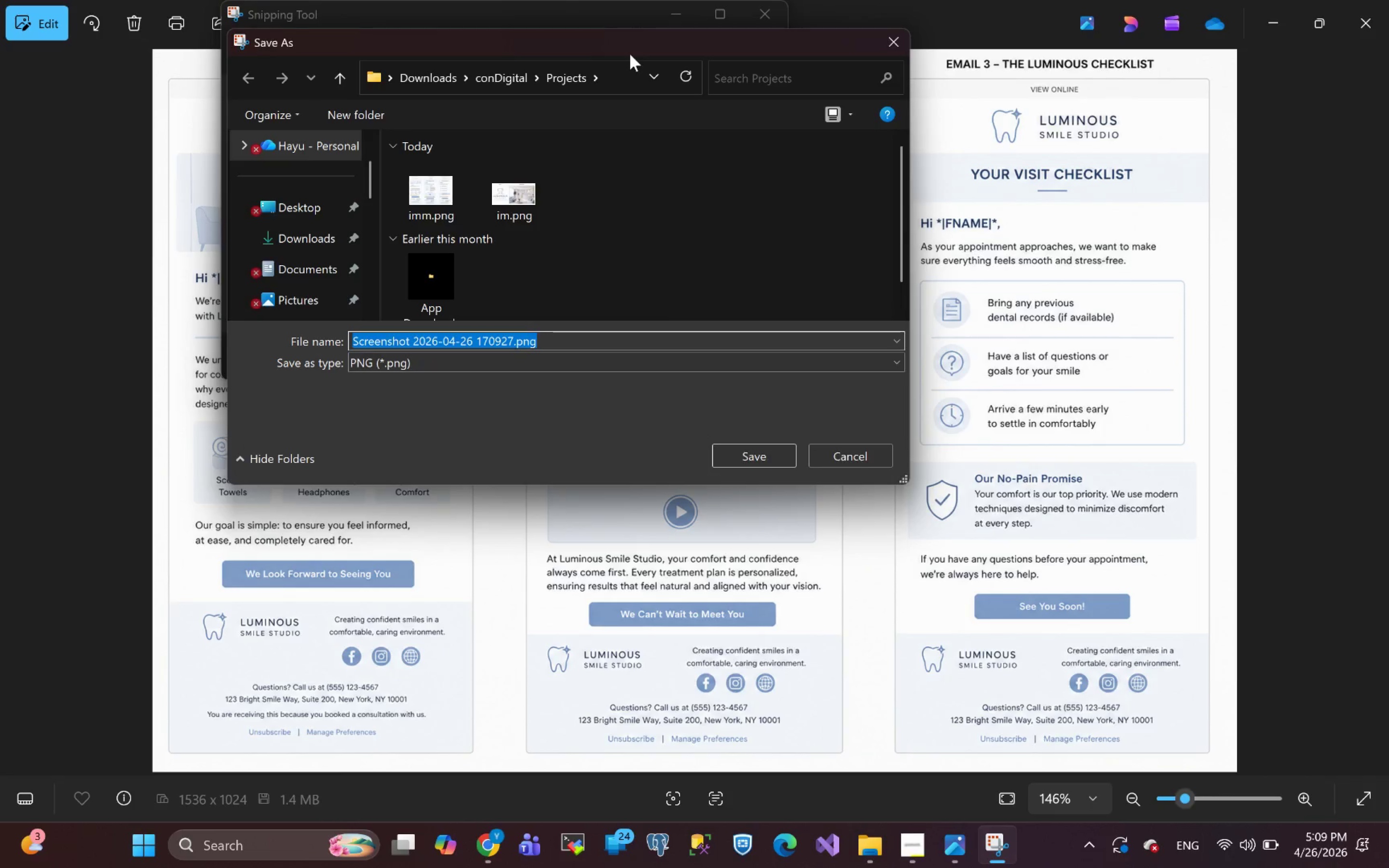 
type(ff)
 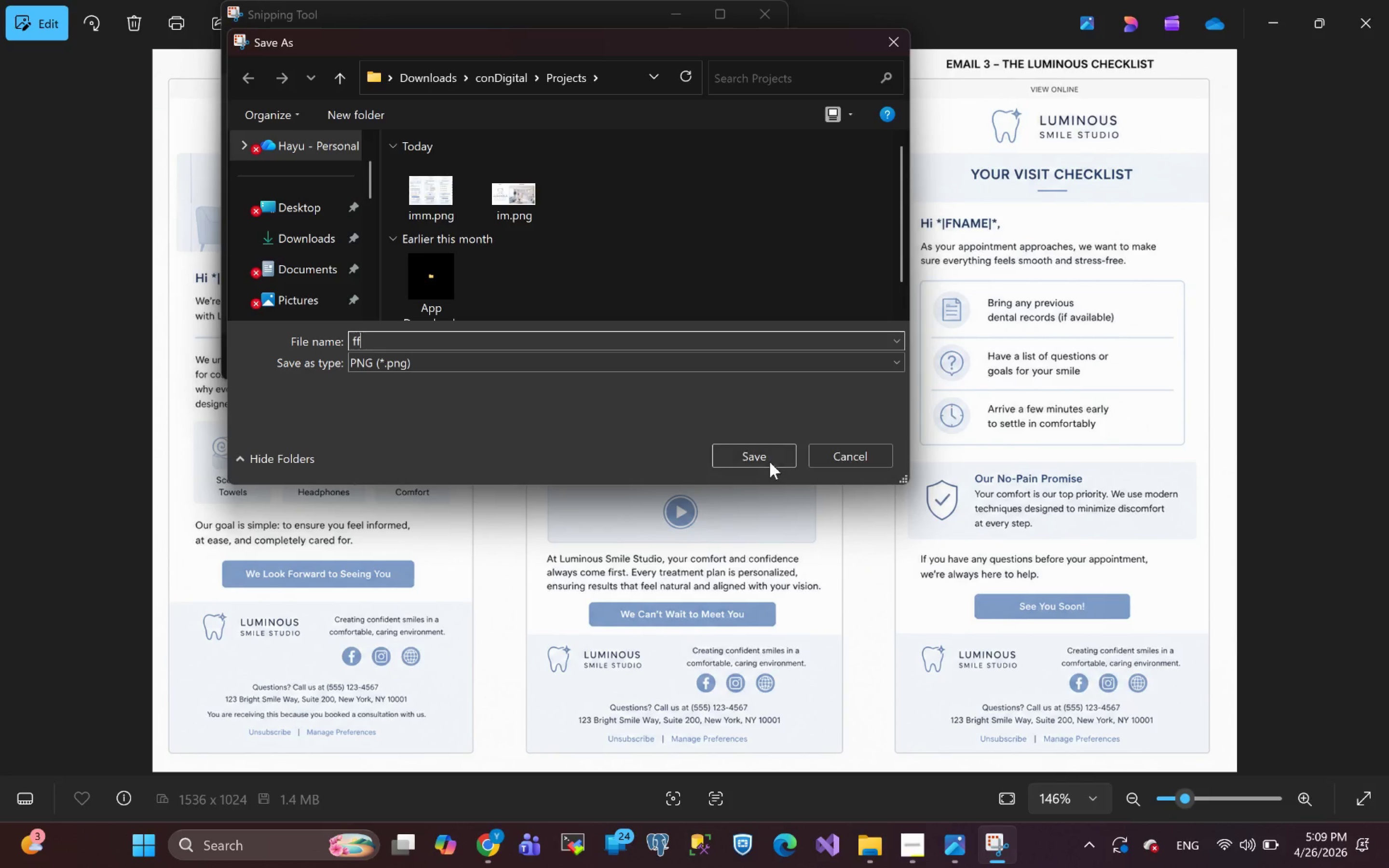 
left_click([759, 447])
 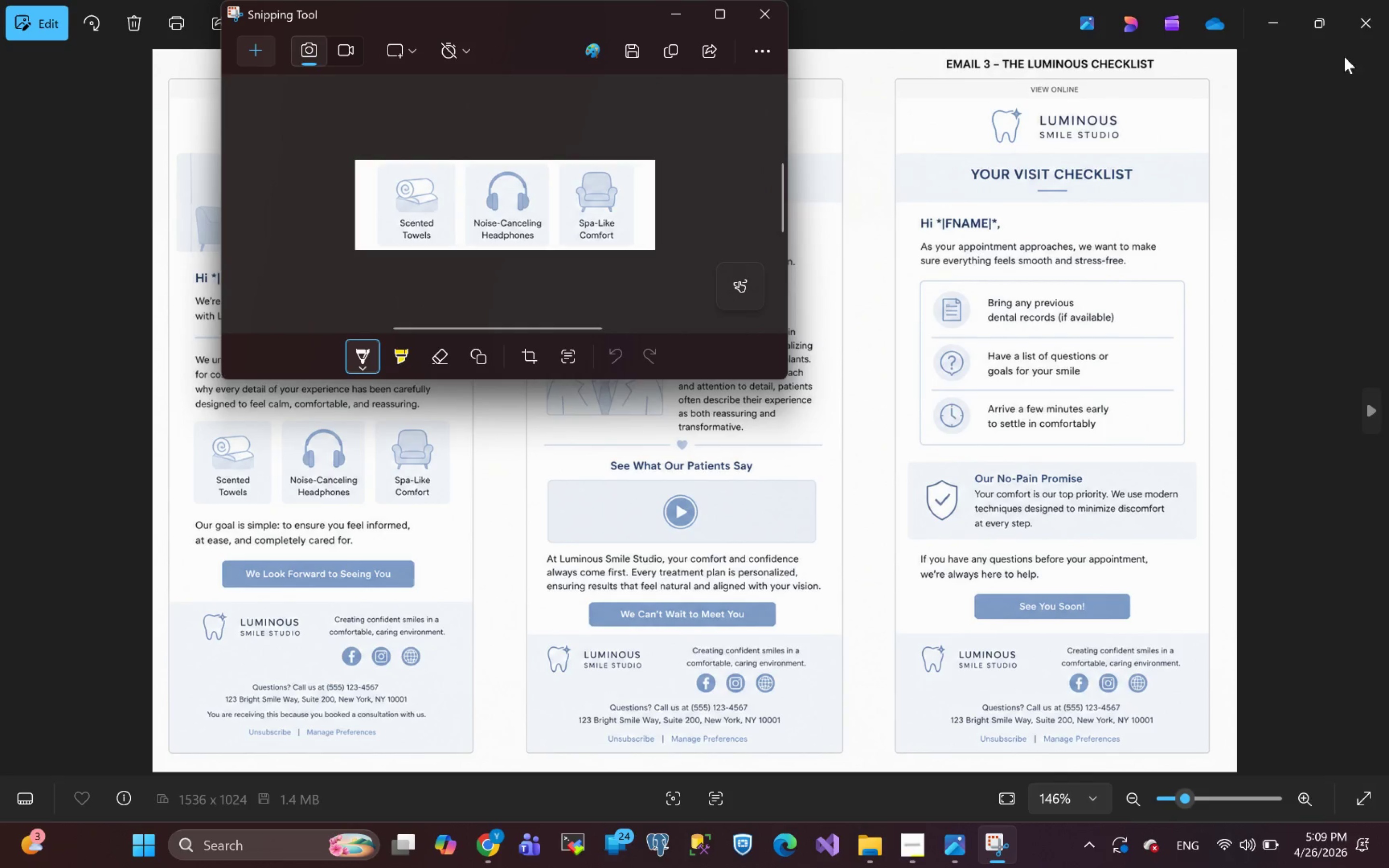 
left_click([1371, 22])
 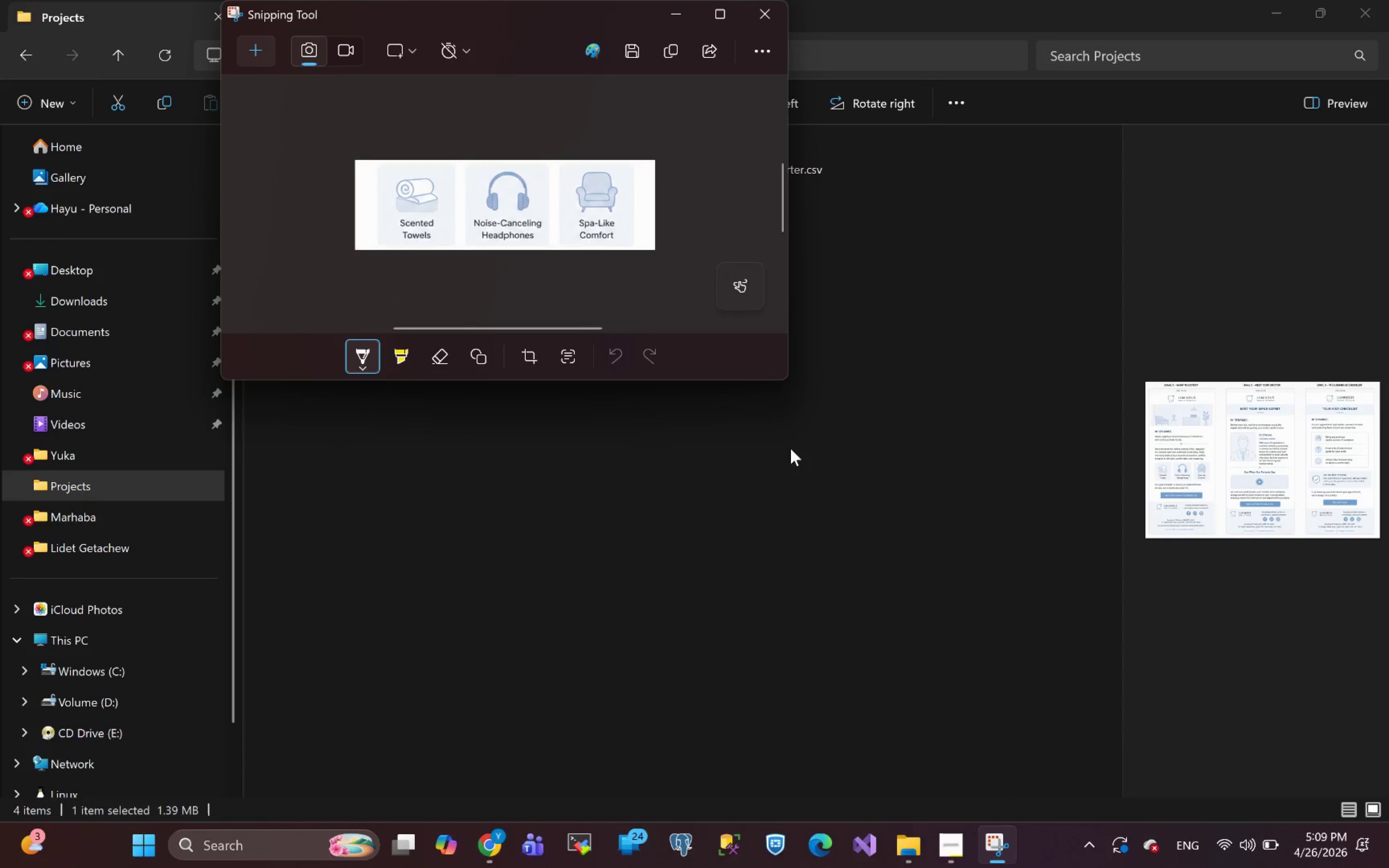 
left_click([835, 614])
 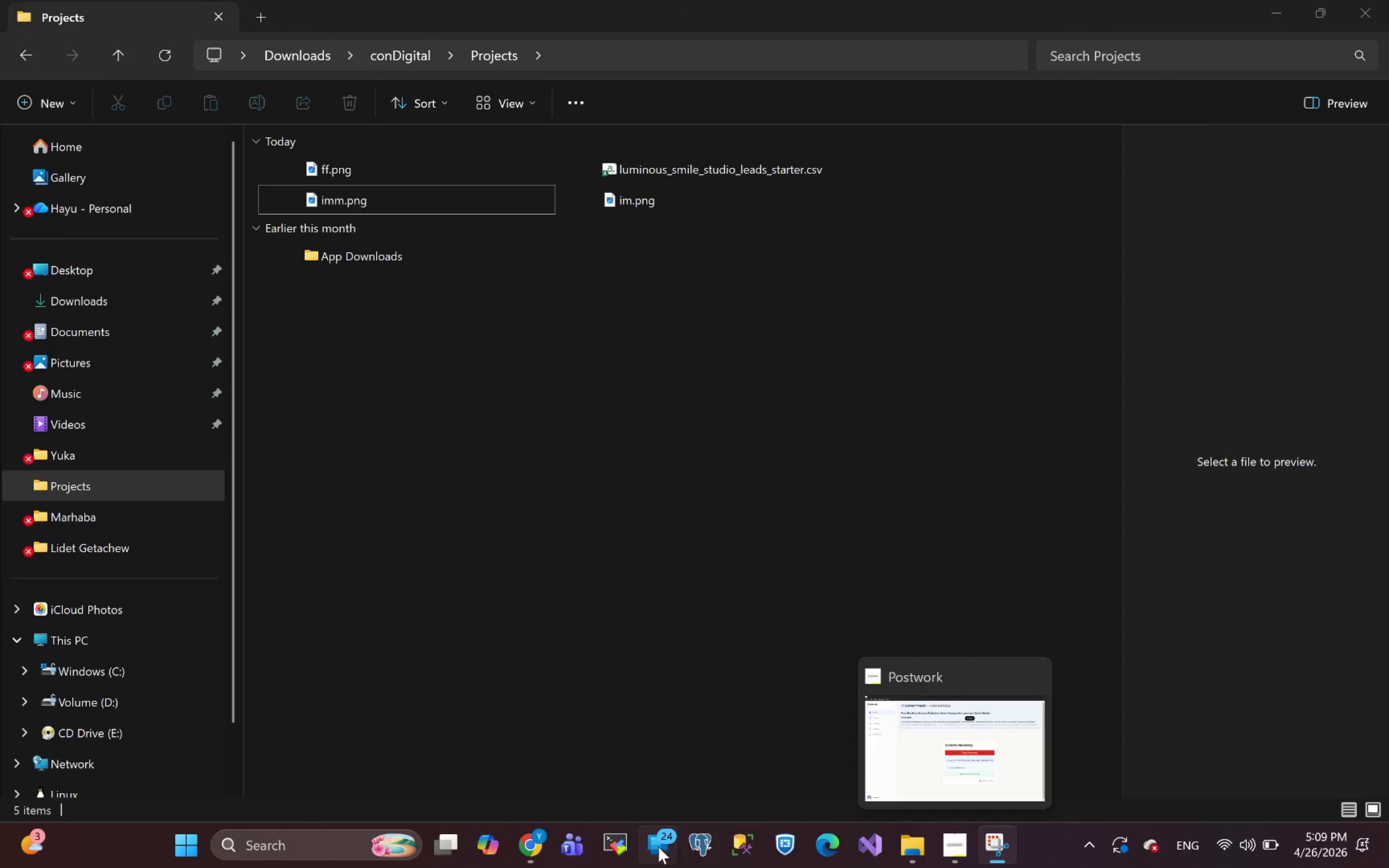 
left_click([532, 848])
 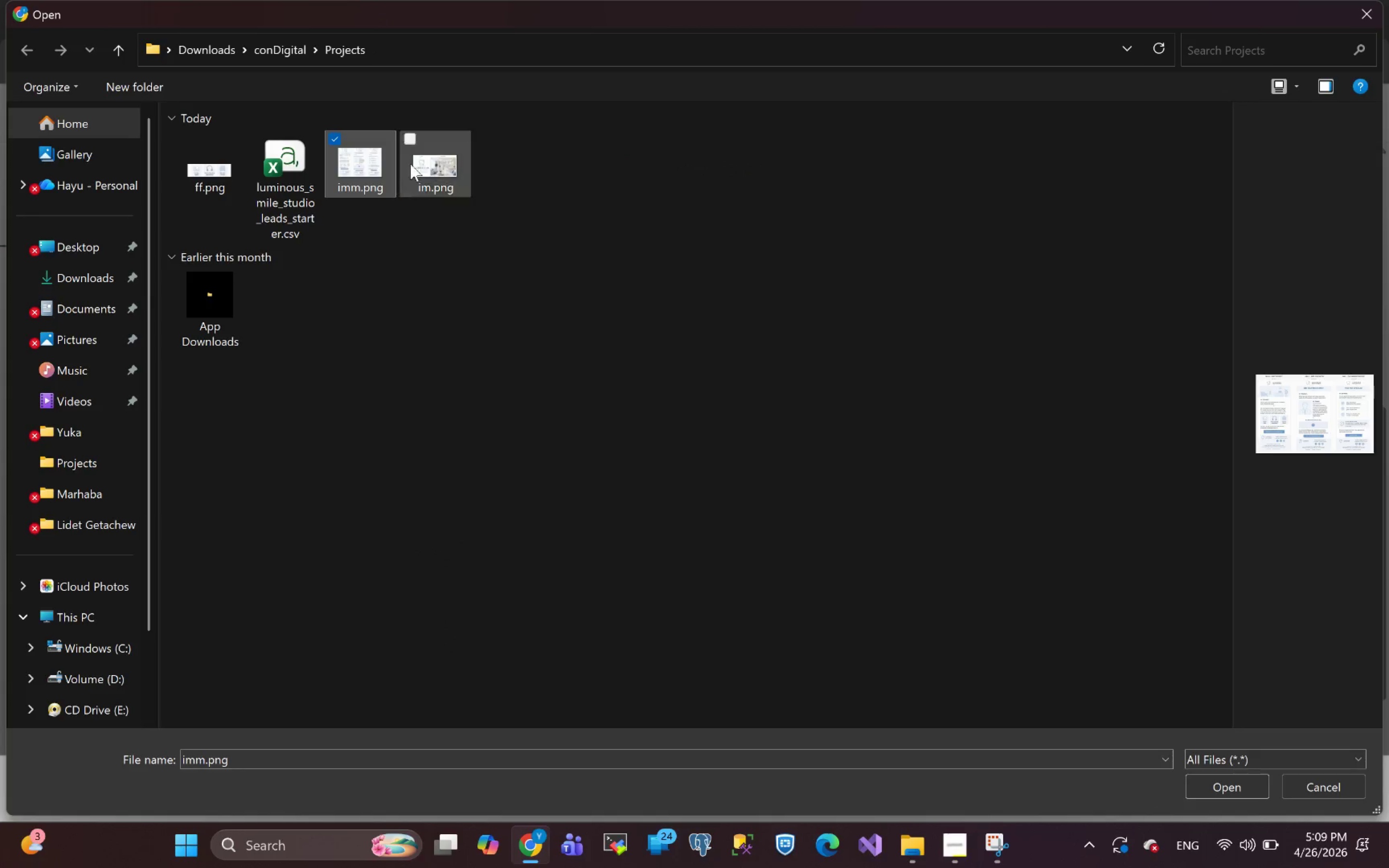 
left_click([223, 175])
 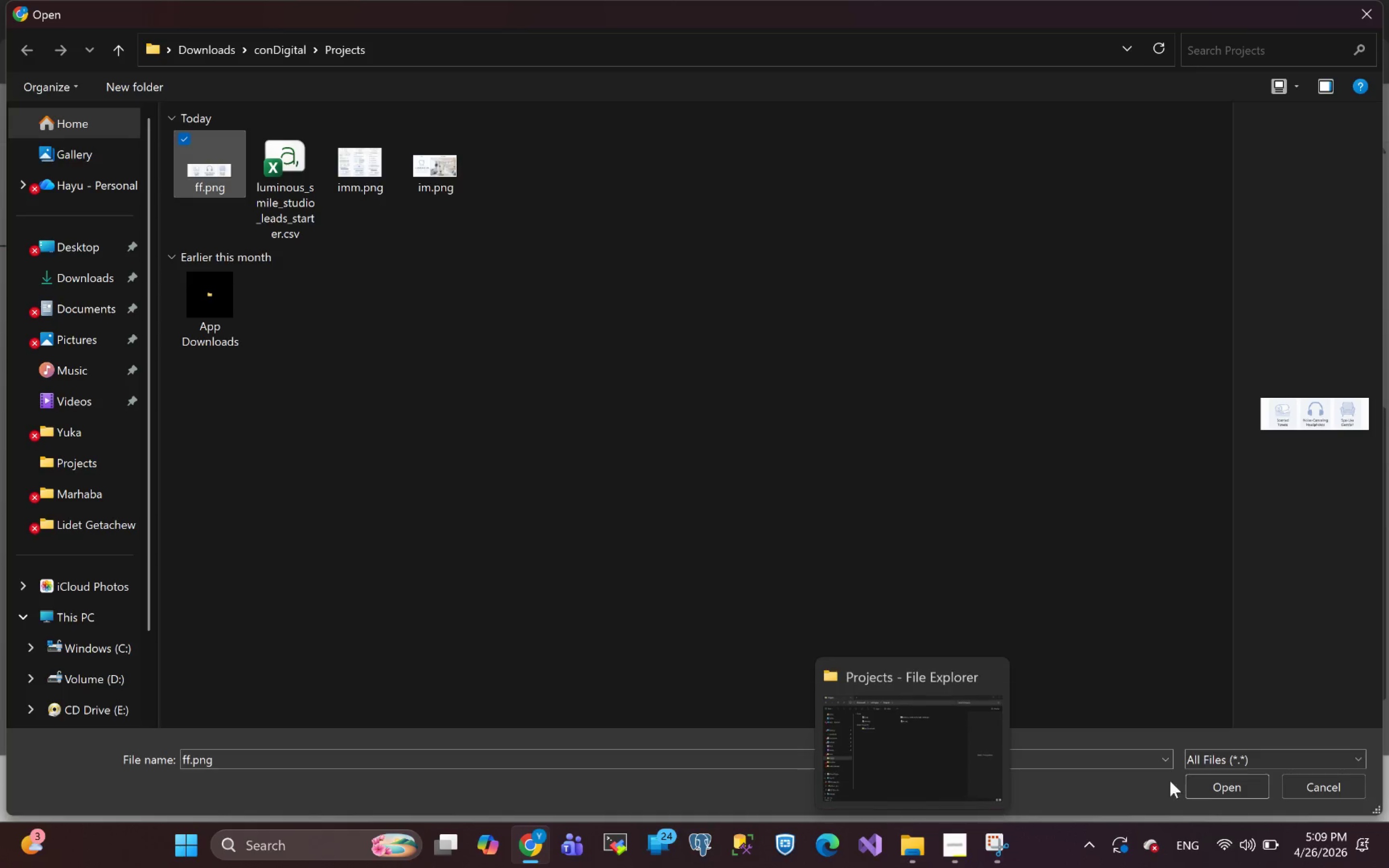 
left_click([1232, 796])
 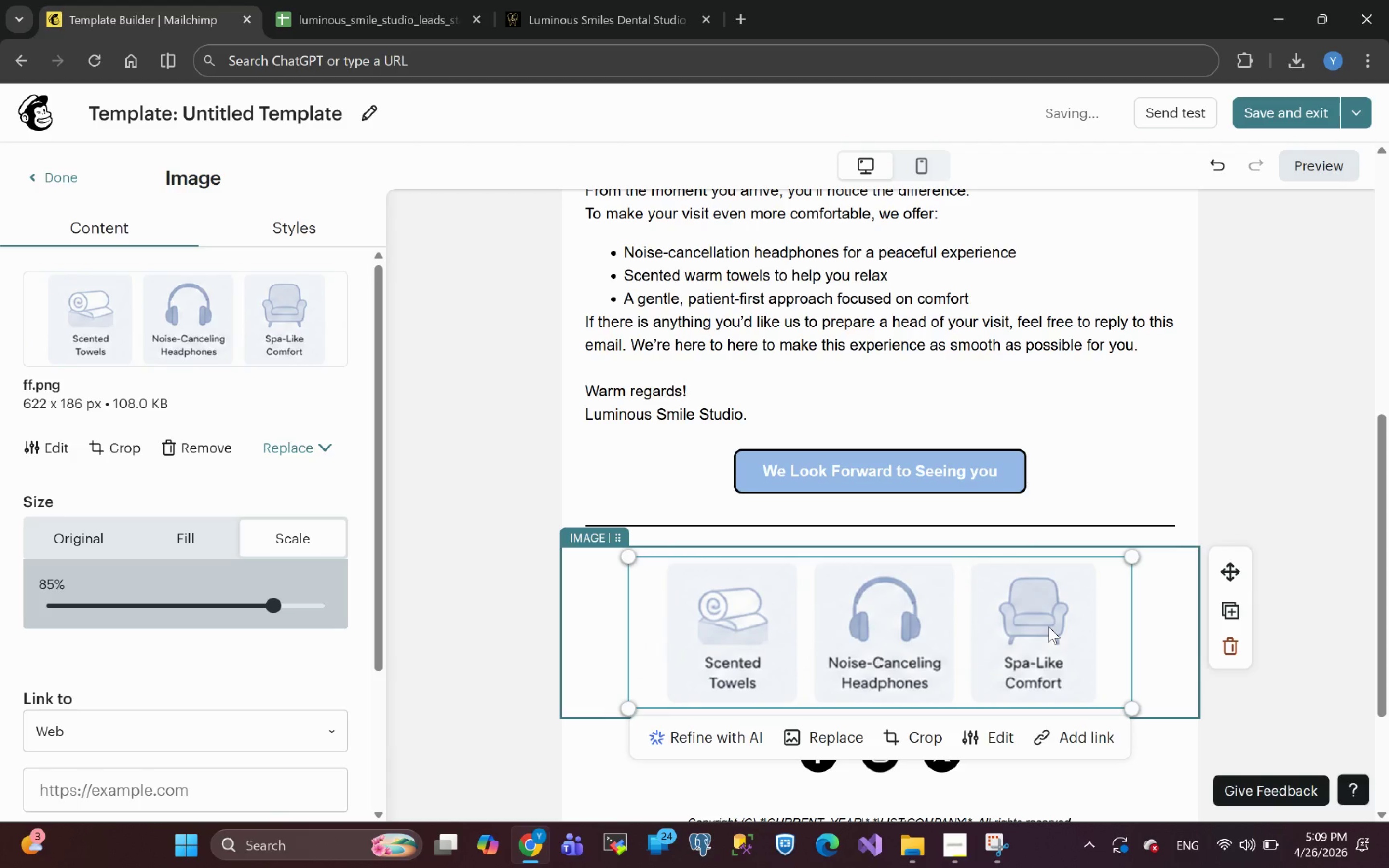 
wait(16.92)
 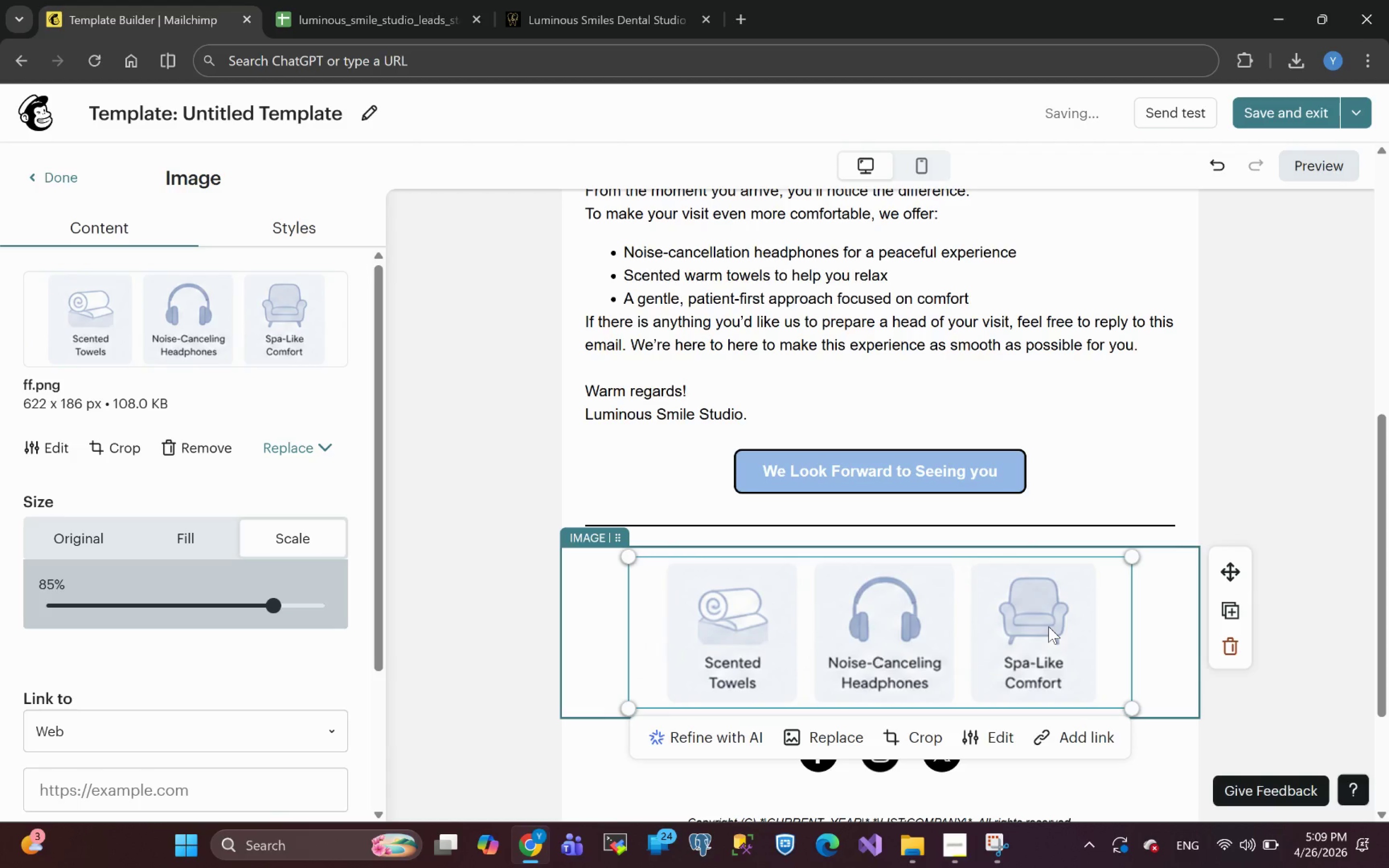 
left_click_drag(start_coordinate=[276, 605], to_coordinate=[389, 611])
 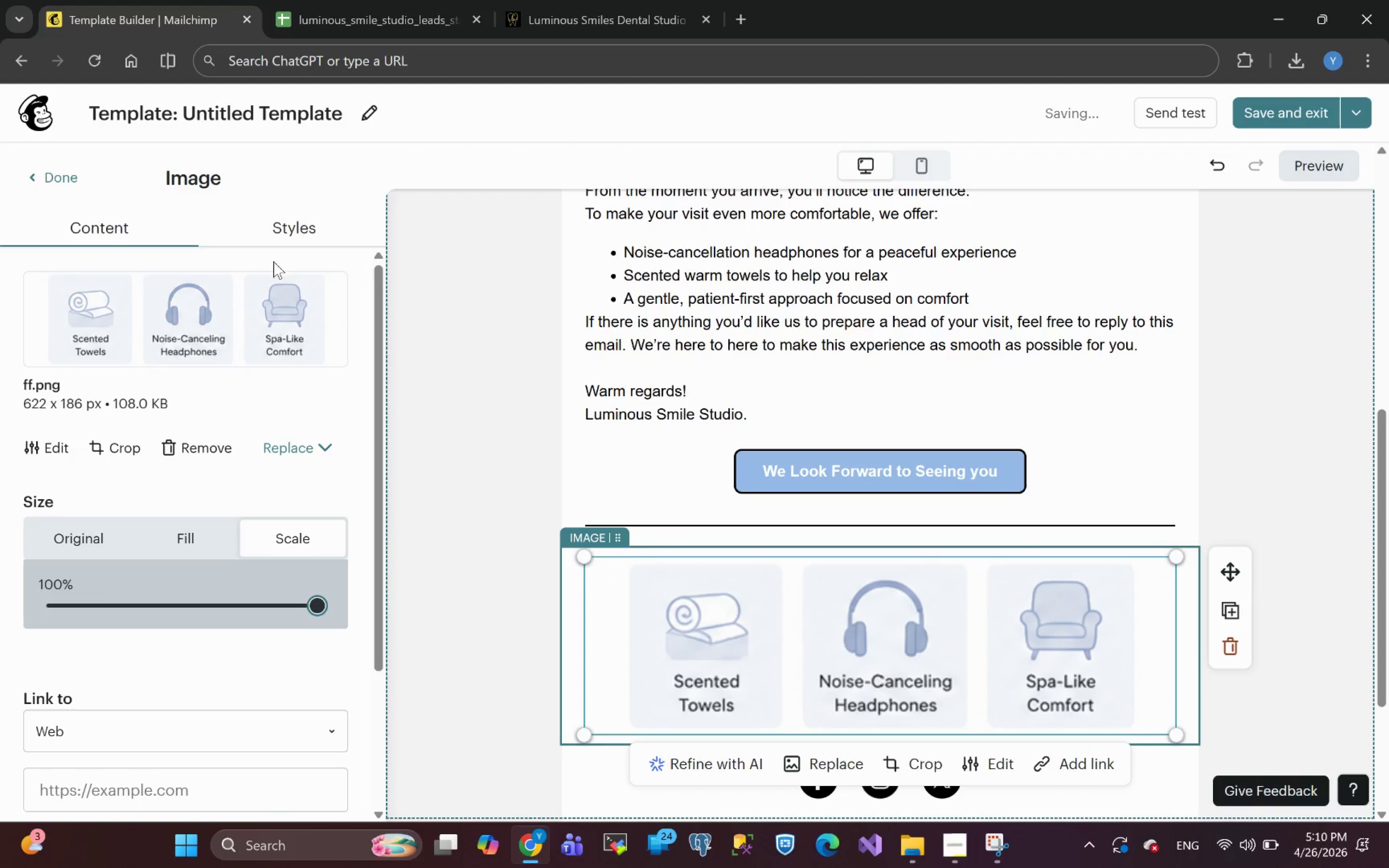 
left_click([296, 237])
 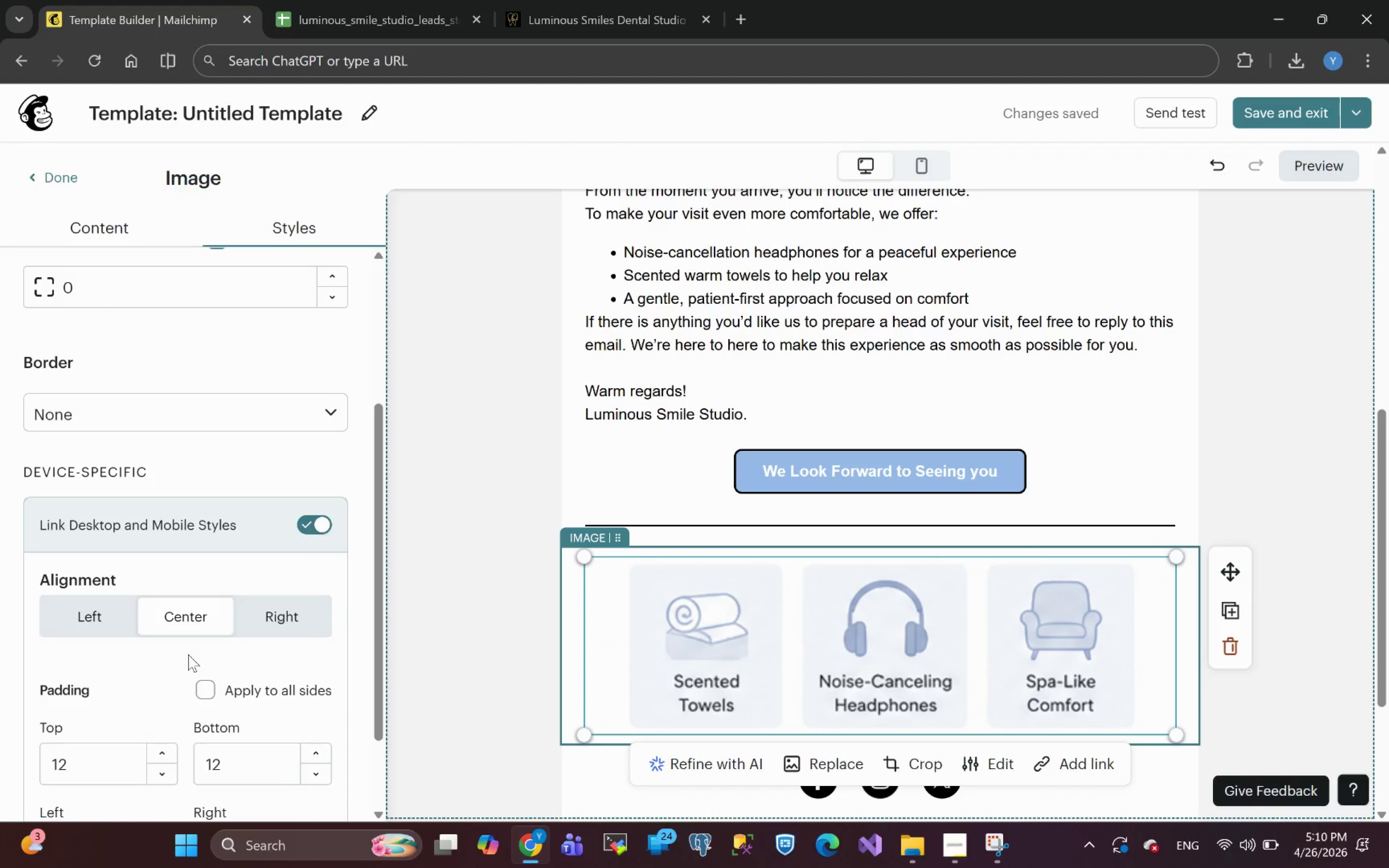 
left_click([212, 693])
 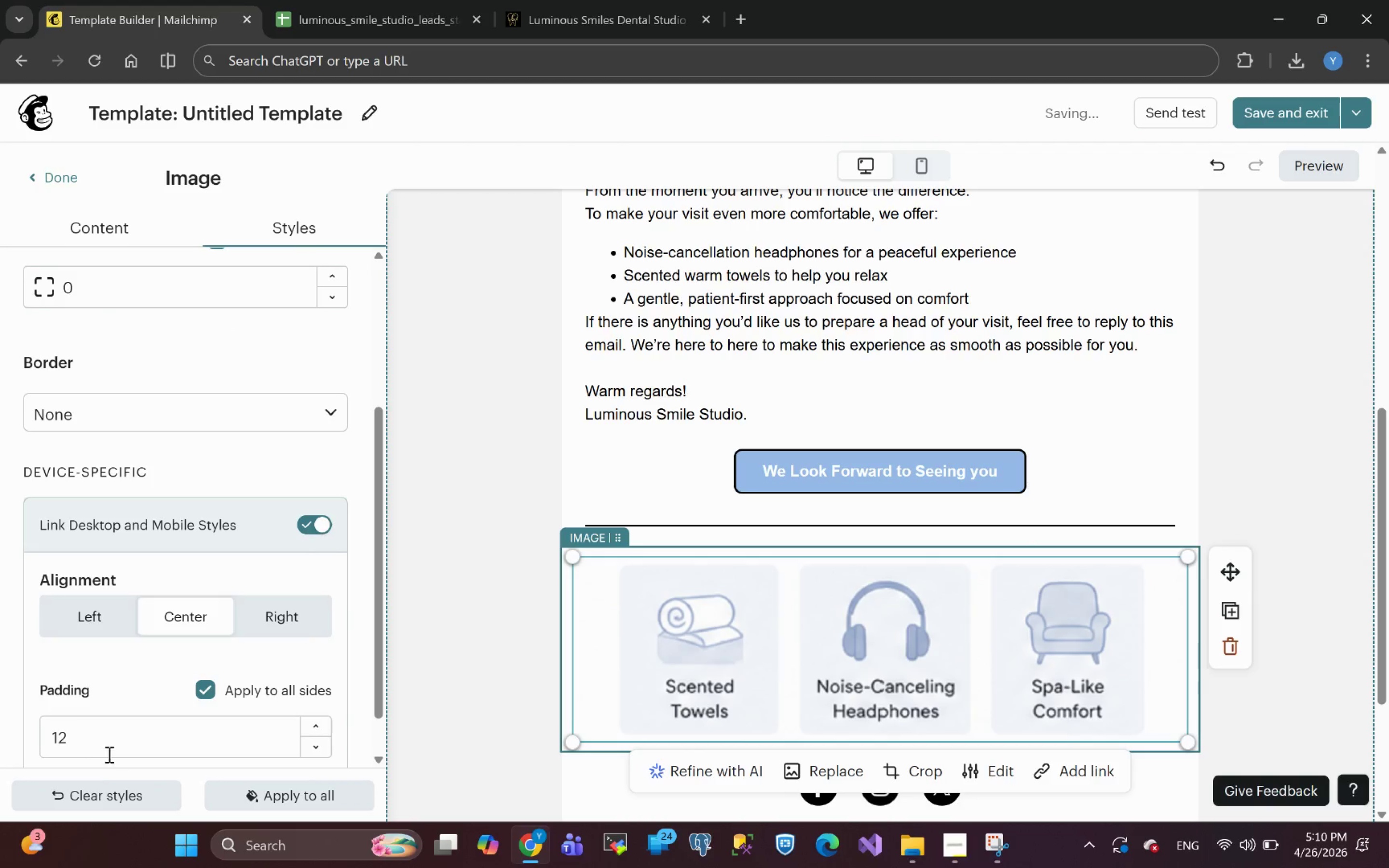 
left_click_drag(start_coordinate=[101, 747], to_coordinate=[0, 746])
 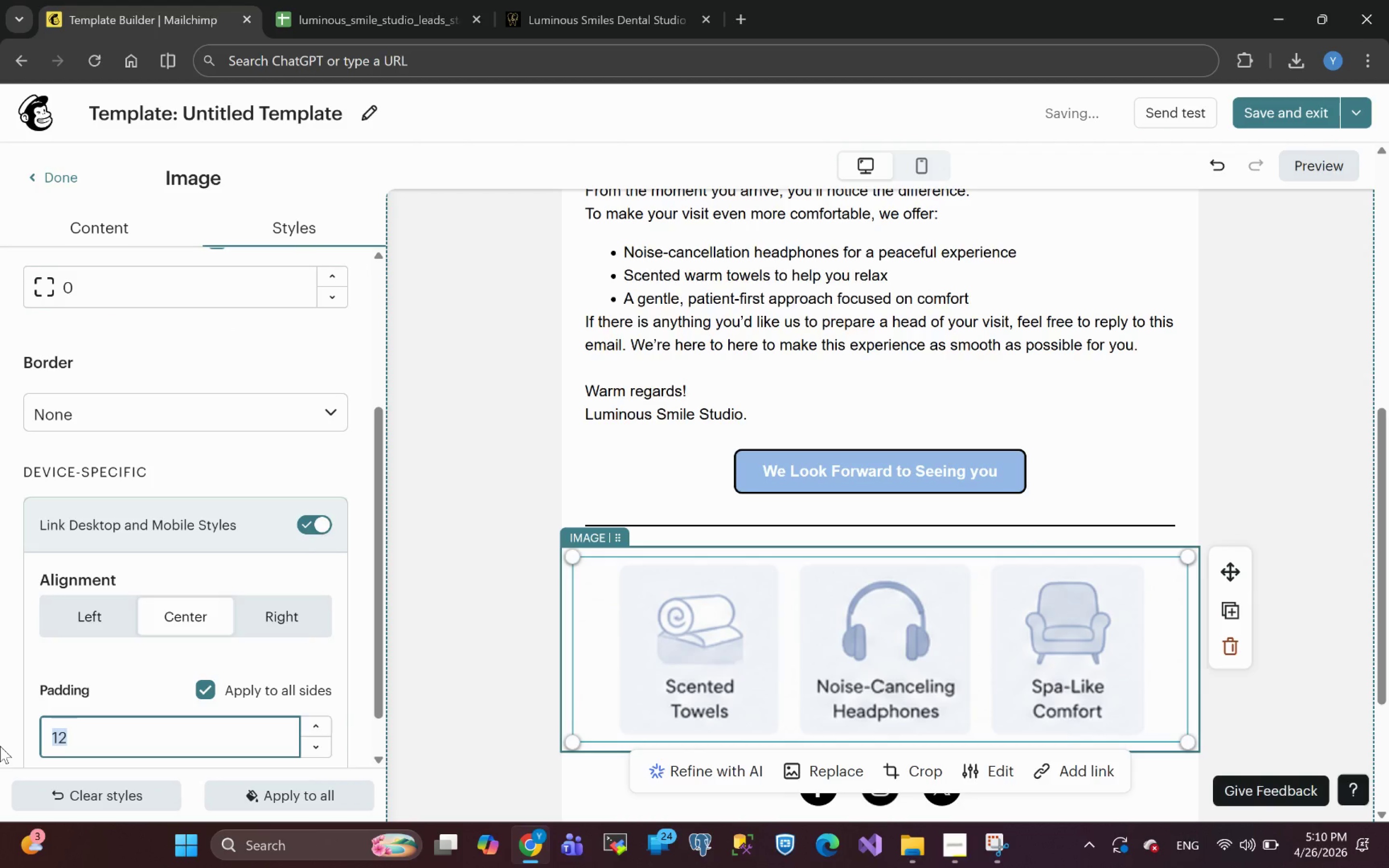 
key(0)
 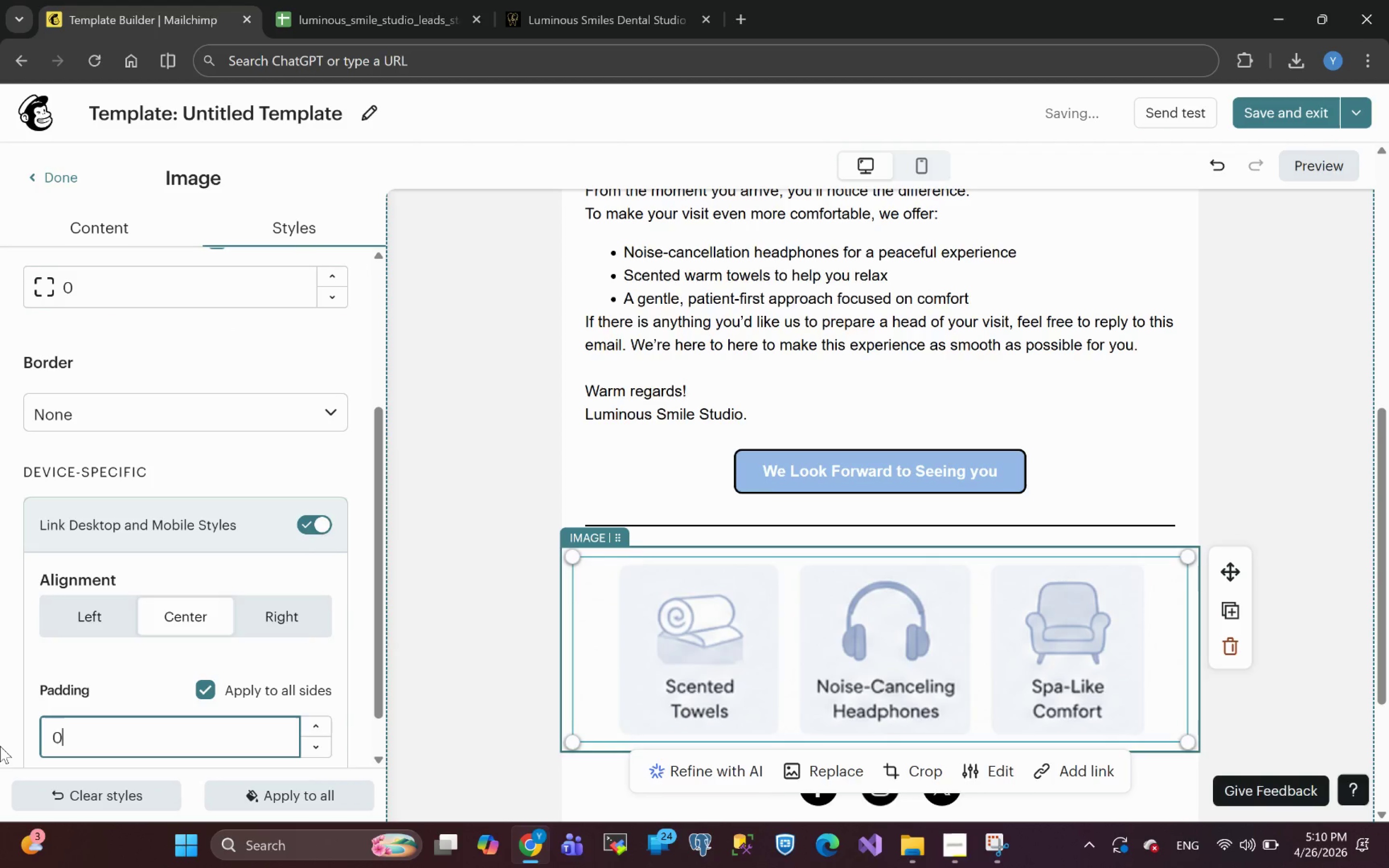 
key(Enter)
 